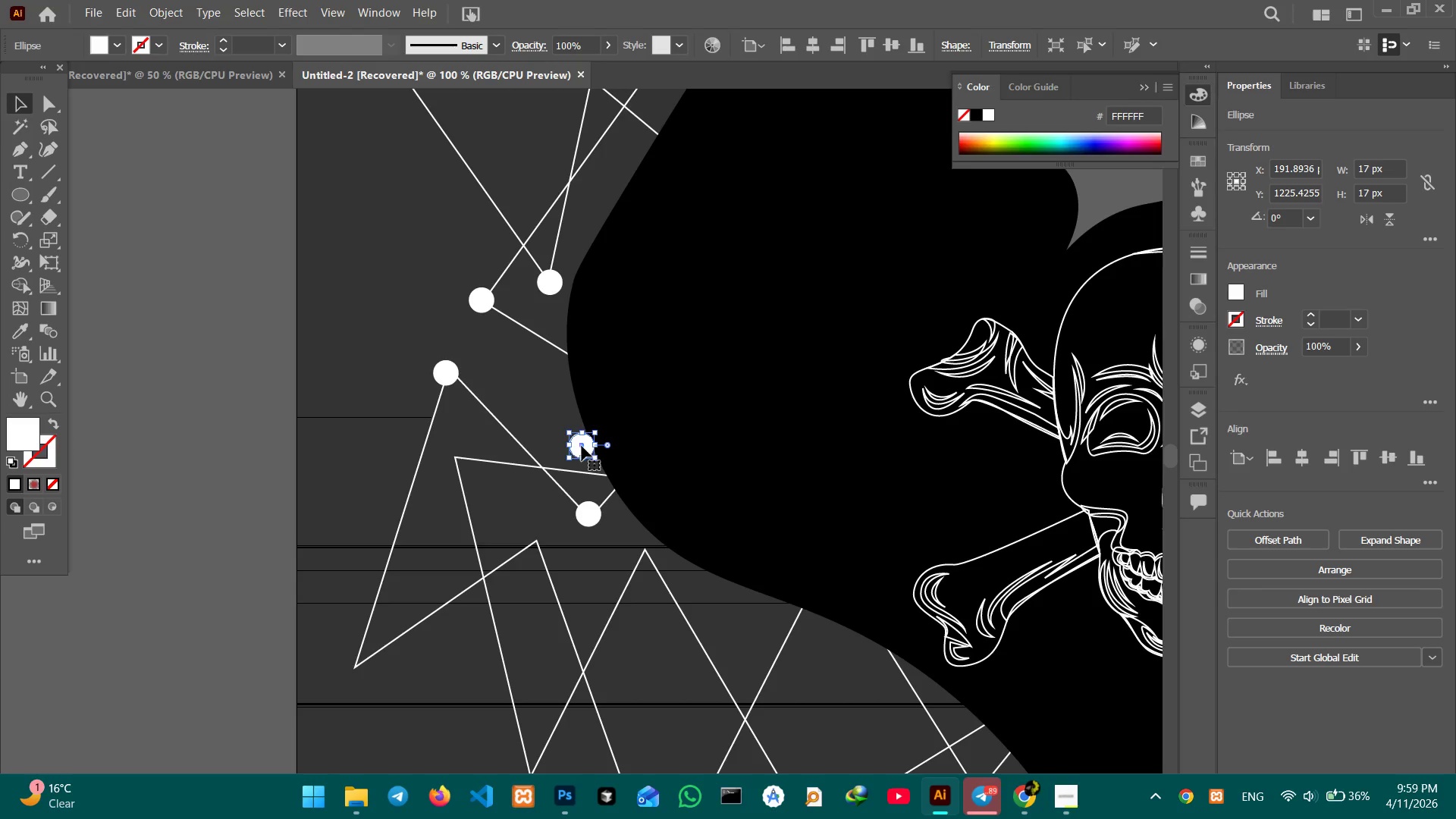 
left_click_drag(start_coordinate=[582, 446], to_coordinate=[455, 457])
 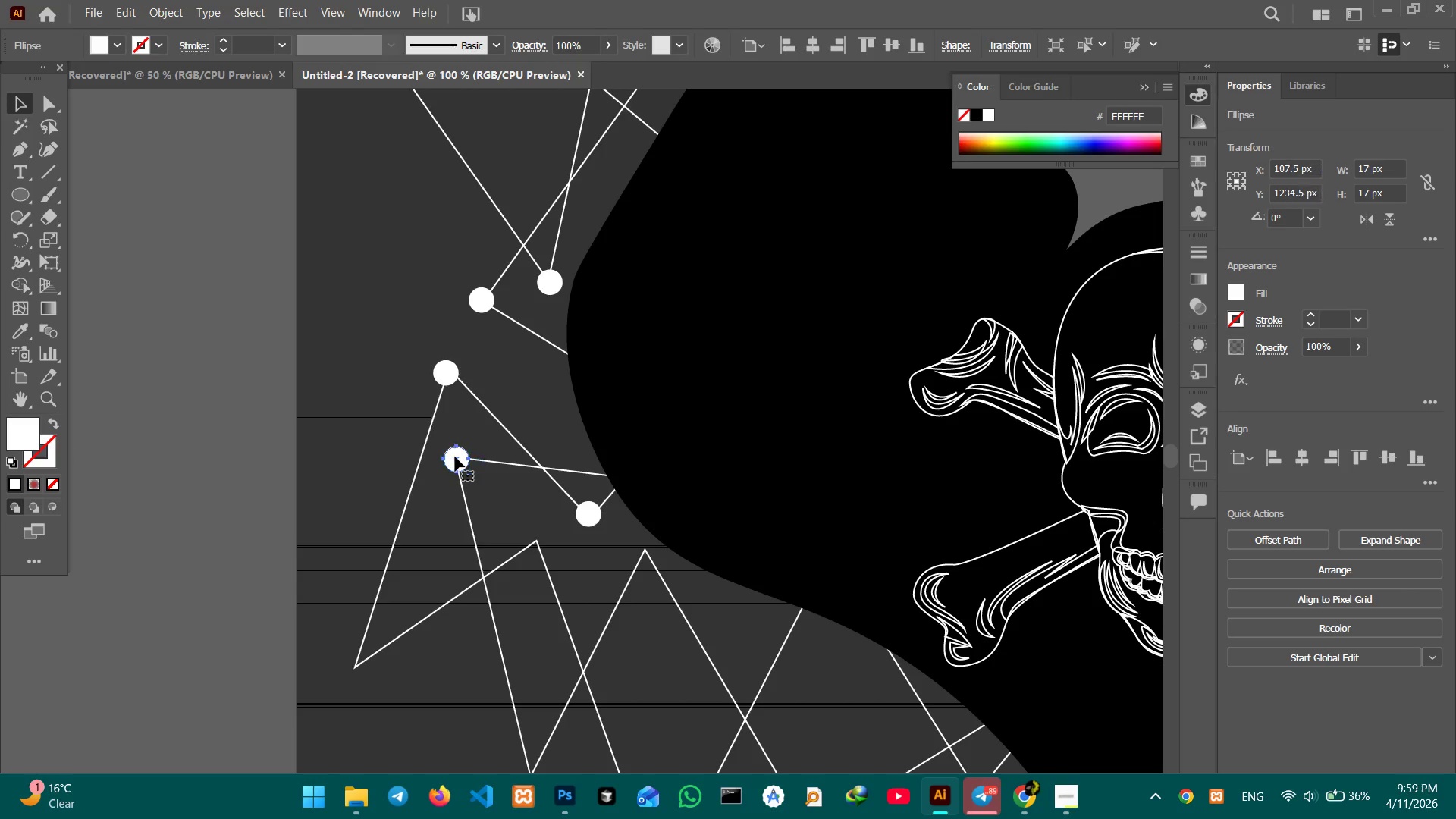 
key(Control+V)
 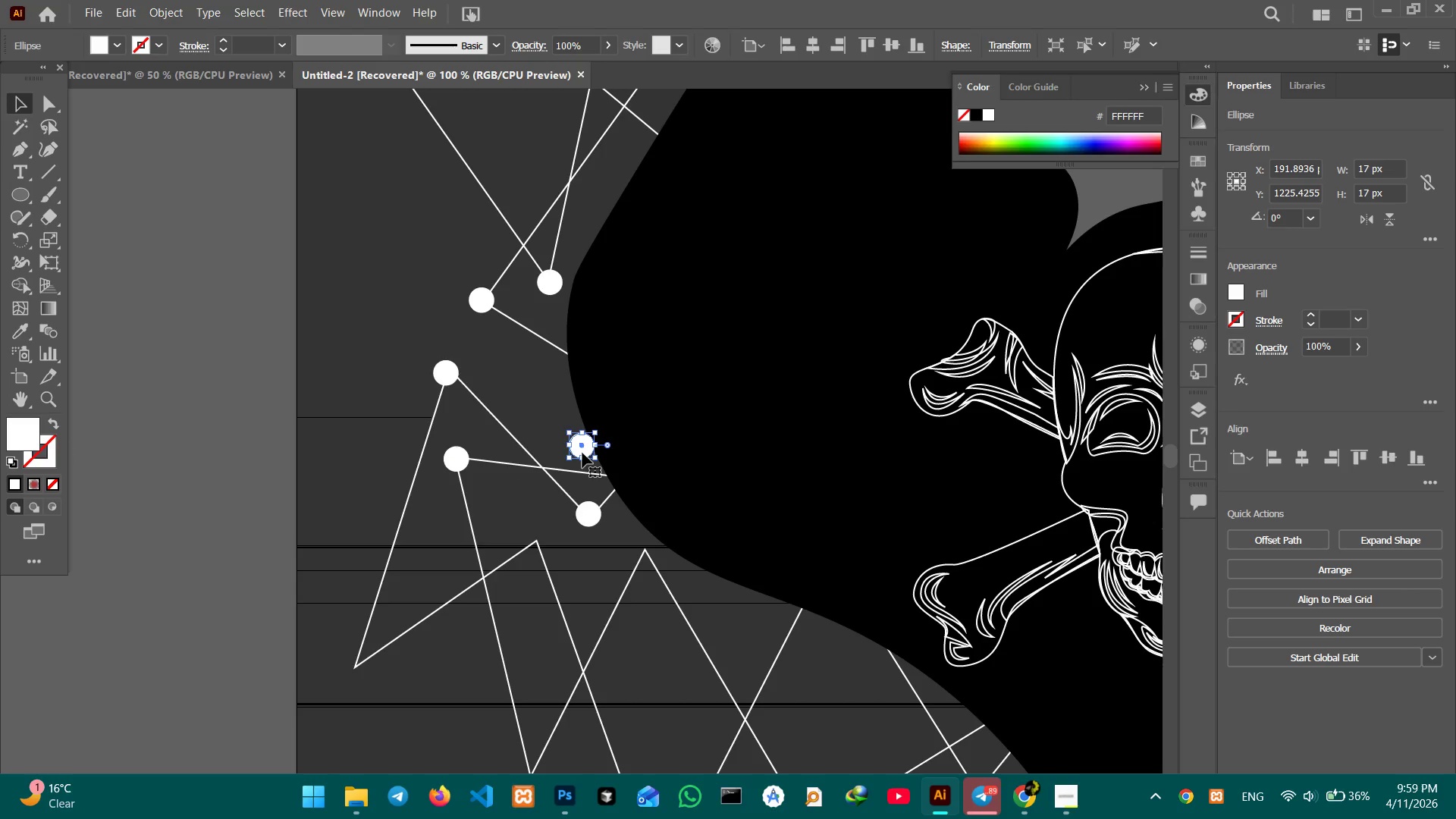 
left_click_drag(start_coordinate=[585, 448], to_coordinate=[356, 667])
 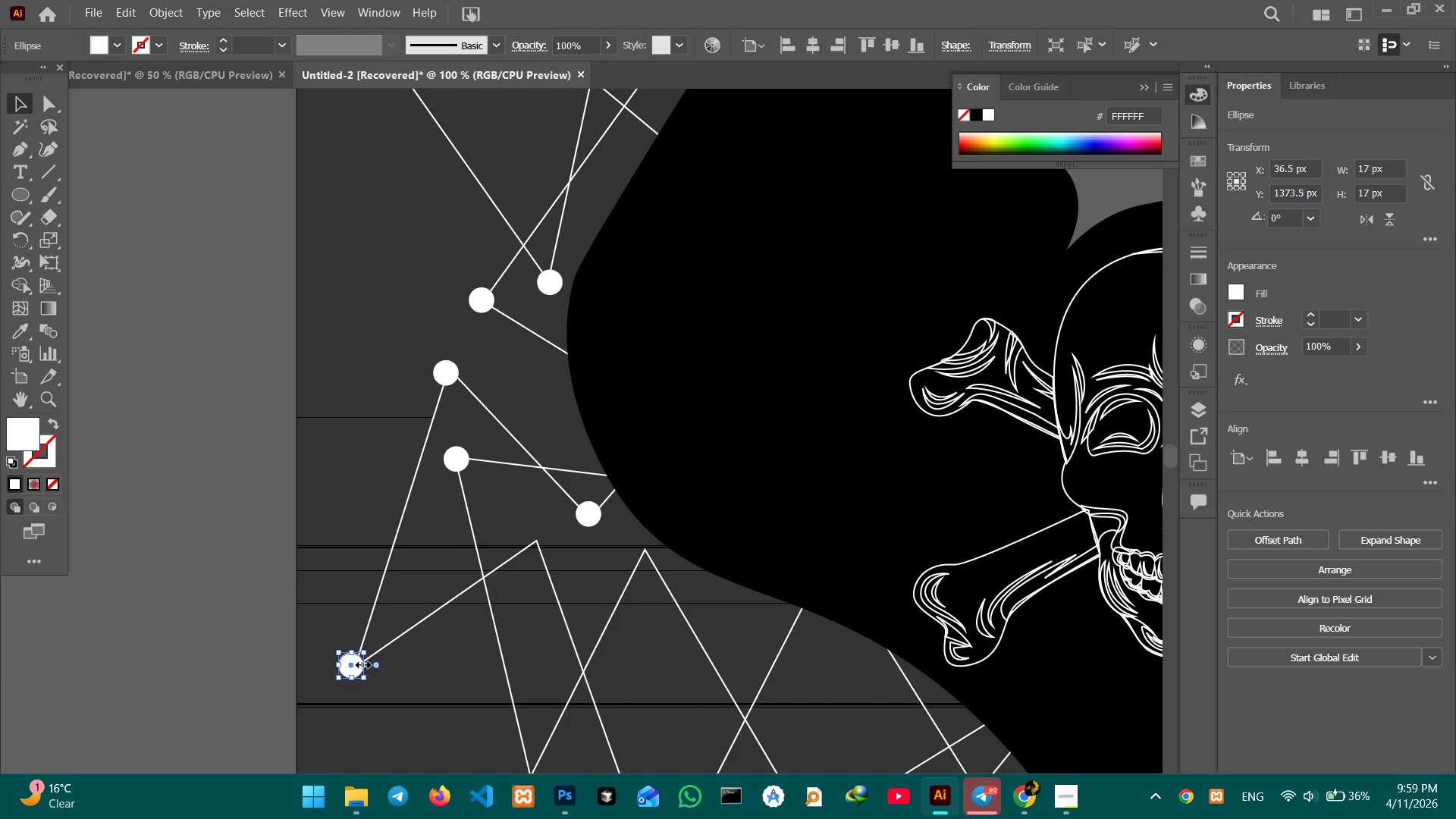 
key(Control+V)
 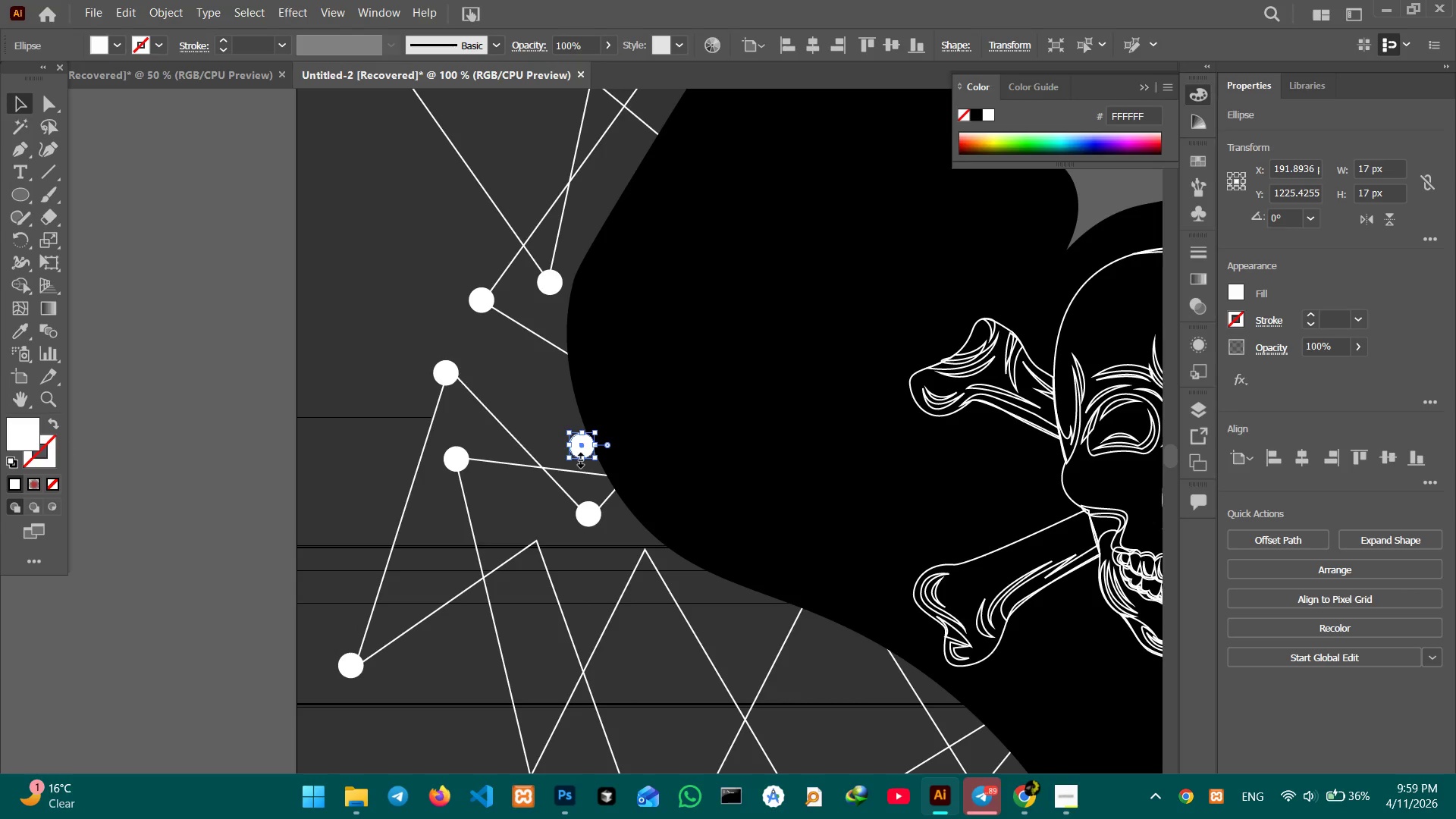 
scroll: coordinate [576, 455], scroll_direction: down, amount: 8.0
 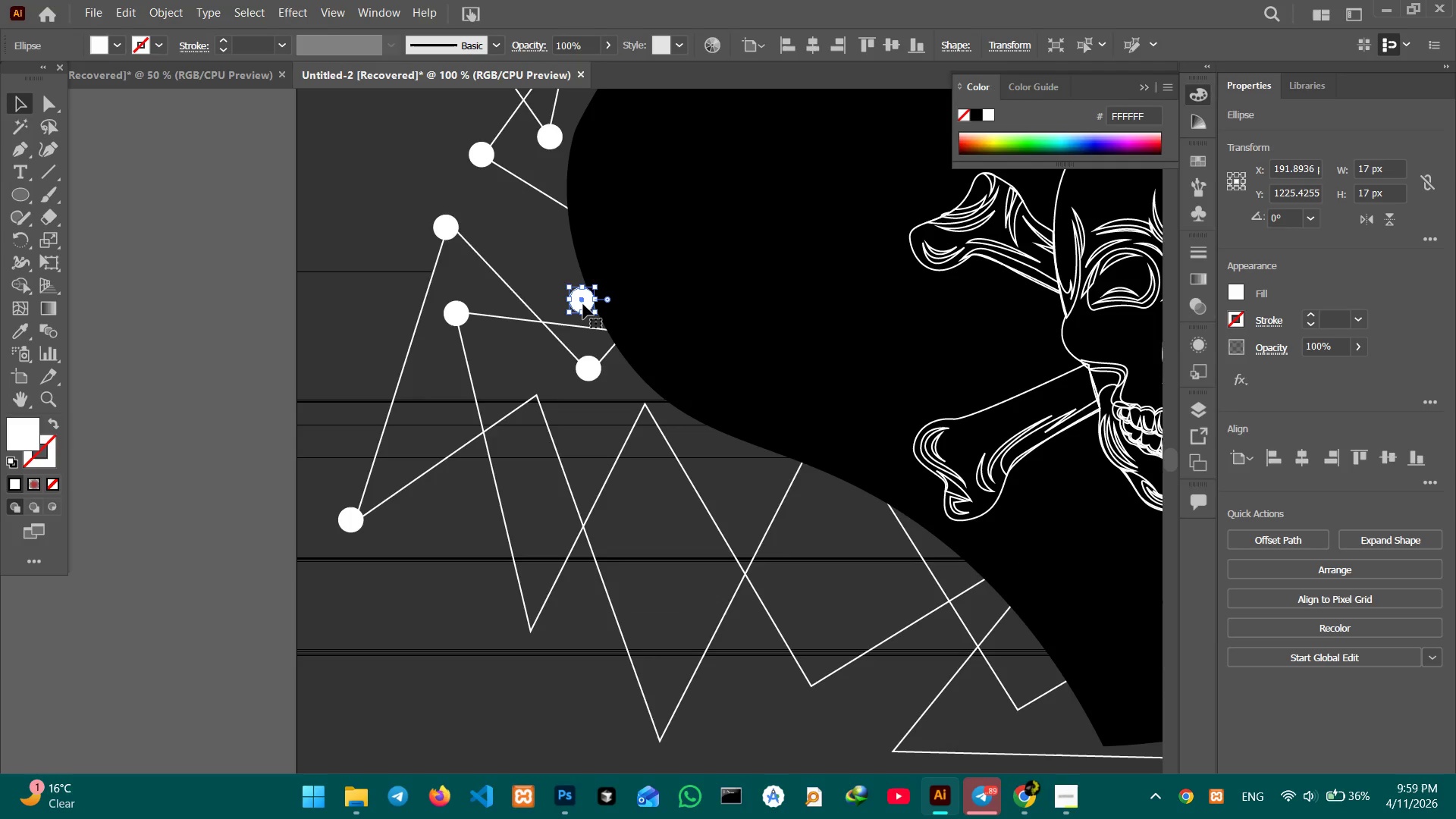 
left_click_drag(start_coordinate=[583, 304], to_coordinate=[530, 635])
 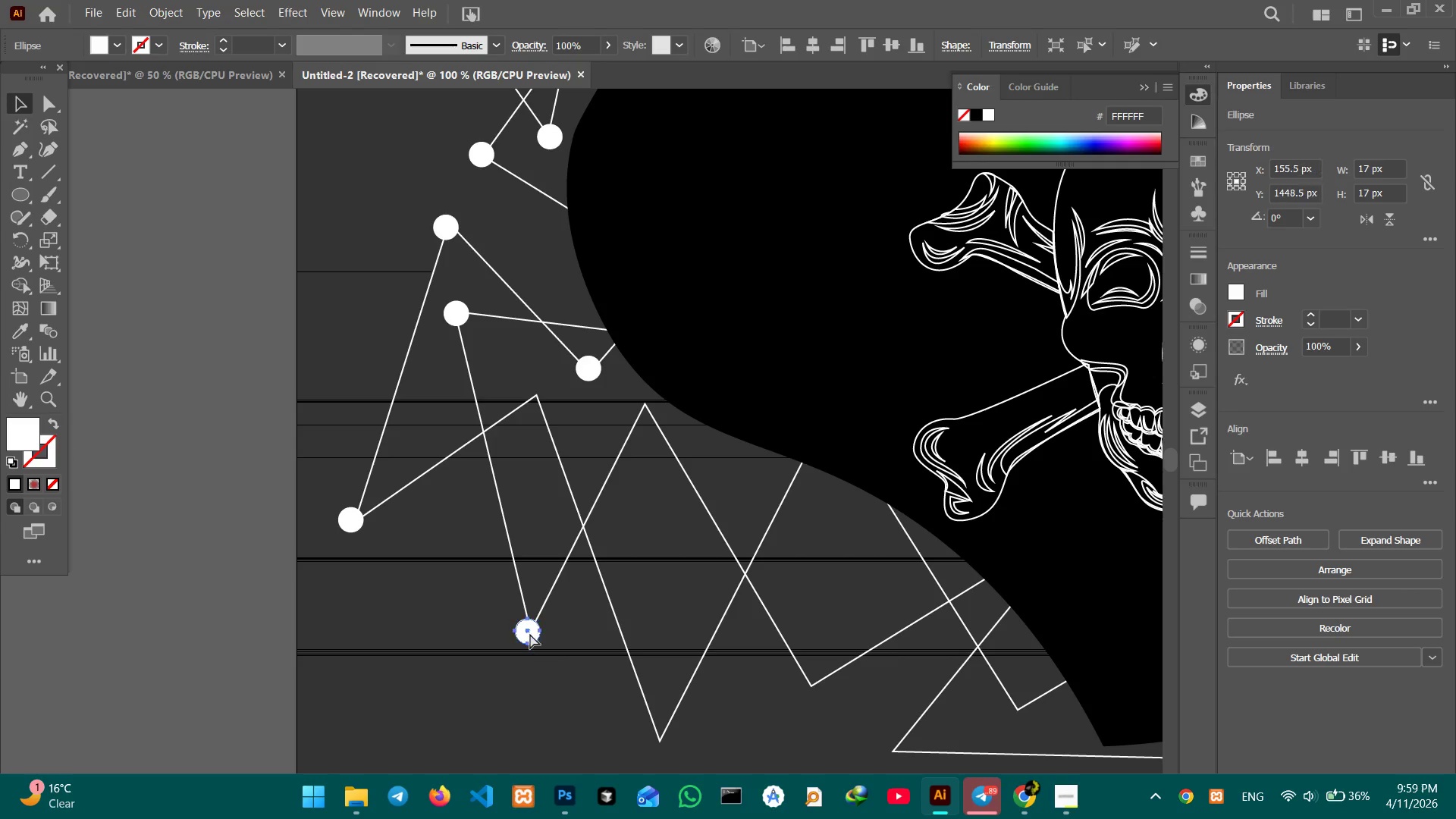 
key(Control+V)
 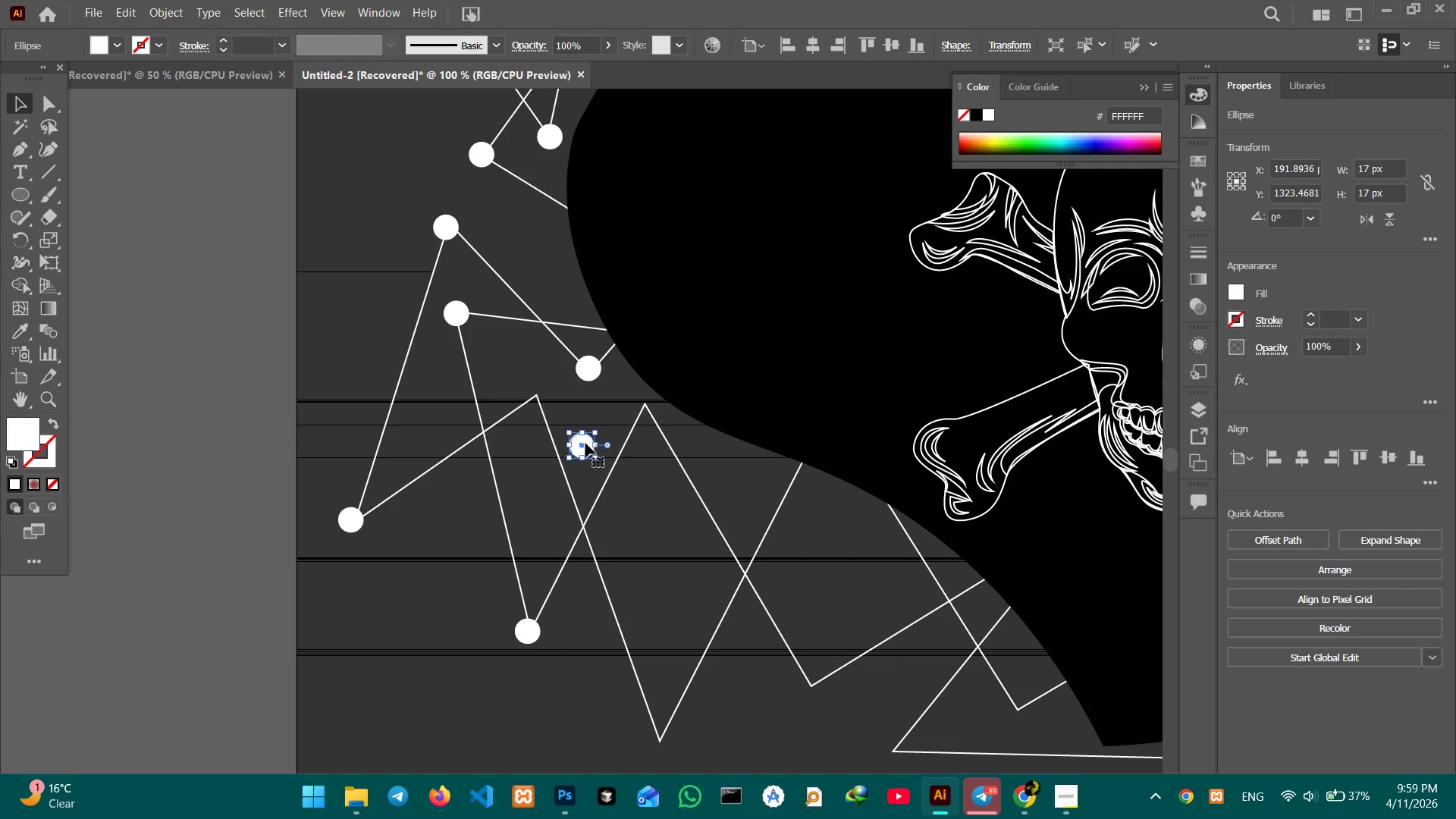 
left_click_drag(start_coordinate=[585, 443], to_coordinate=[648, 406])
 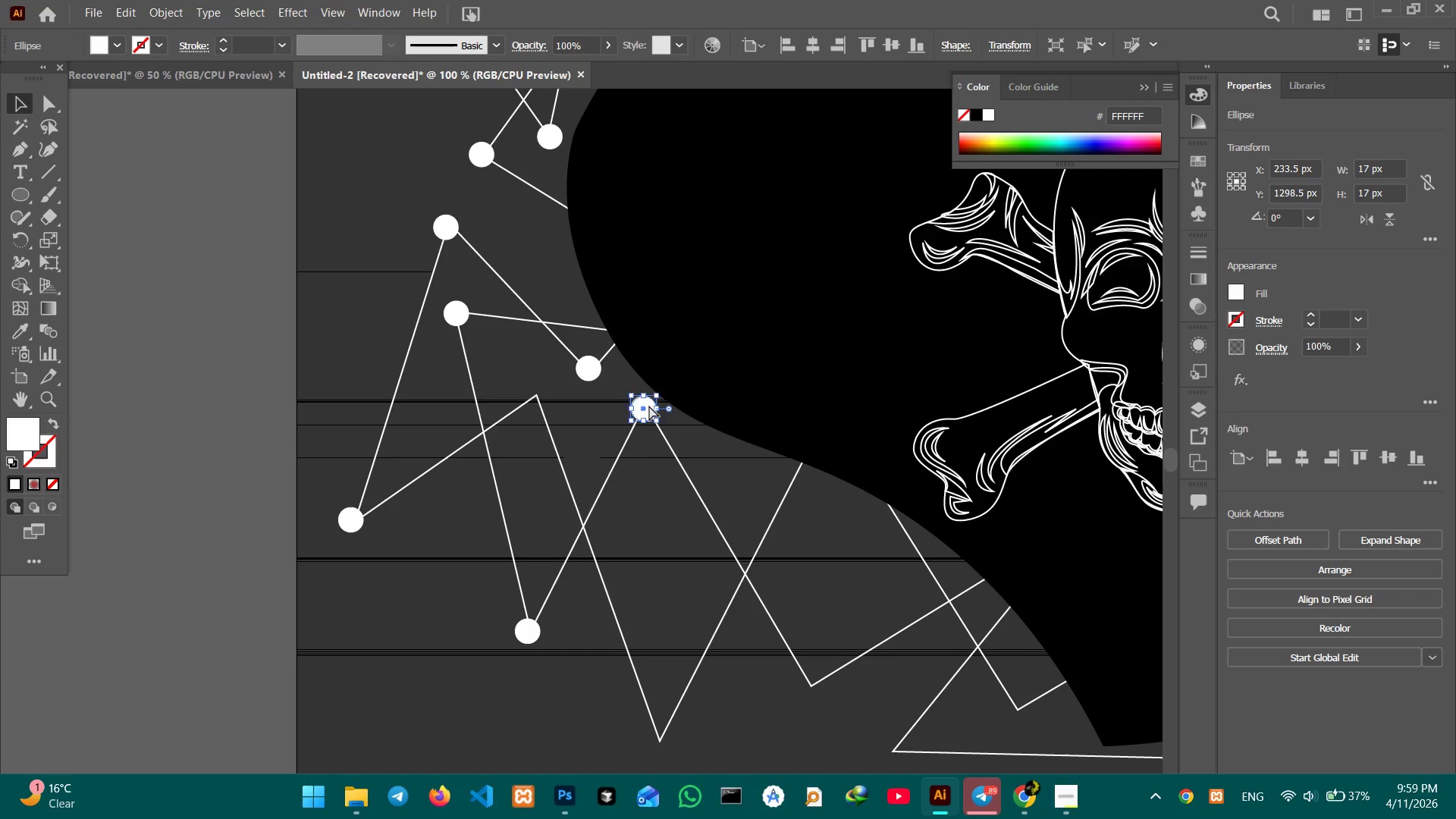 
key(Control+V)
 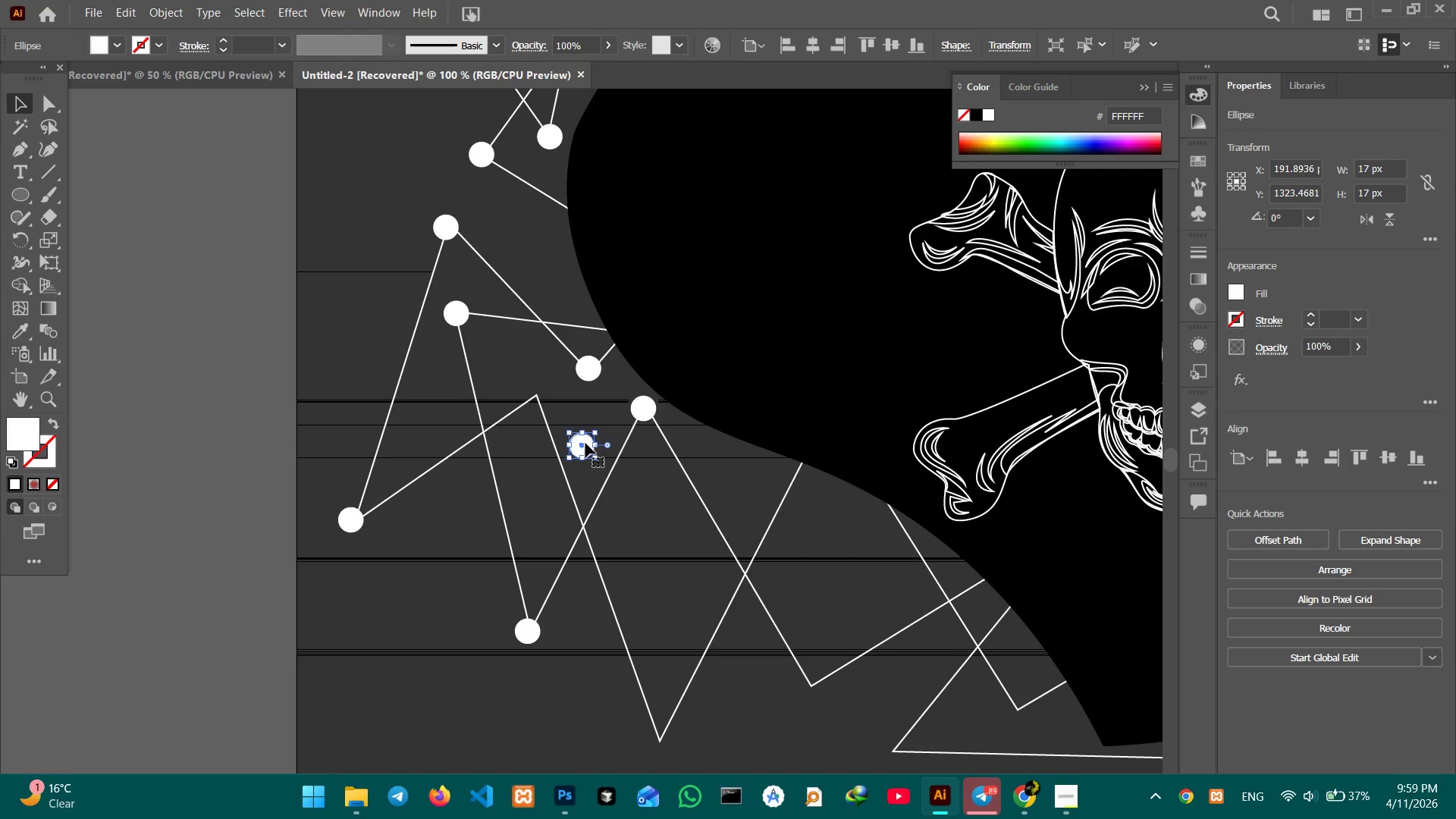 
left_click_drag(start_coordinate=[582, 444], to_coordinate=[660, 736])
 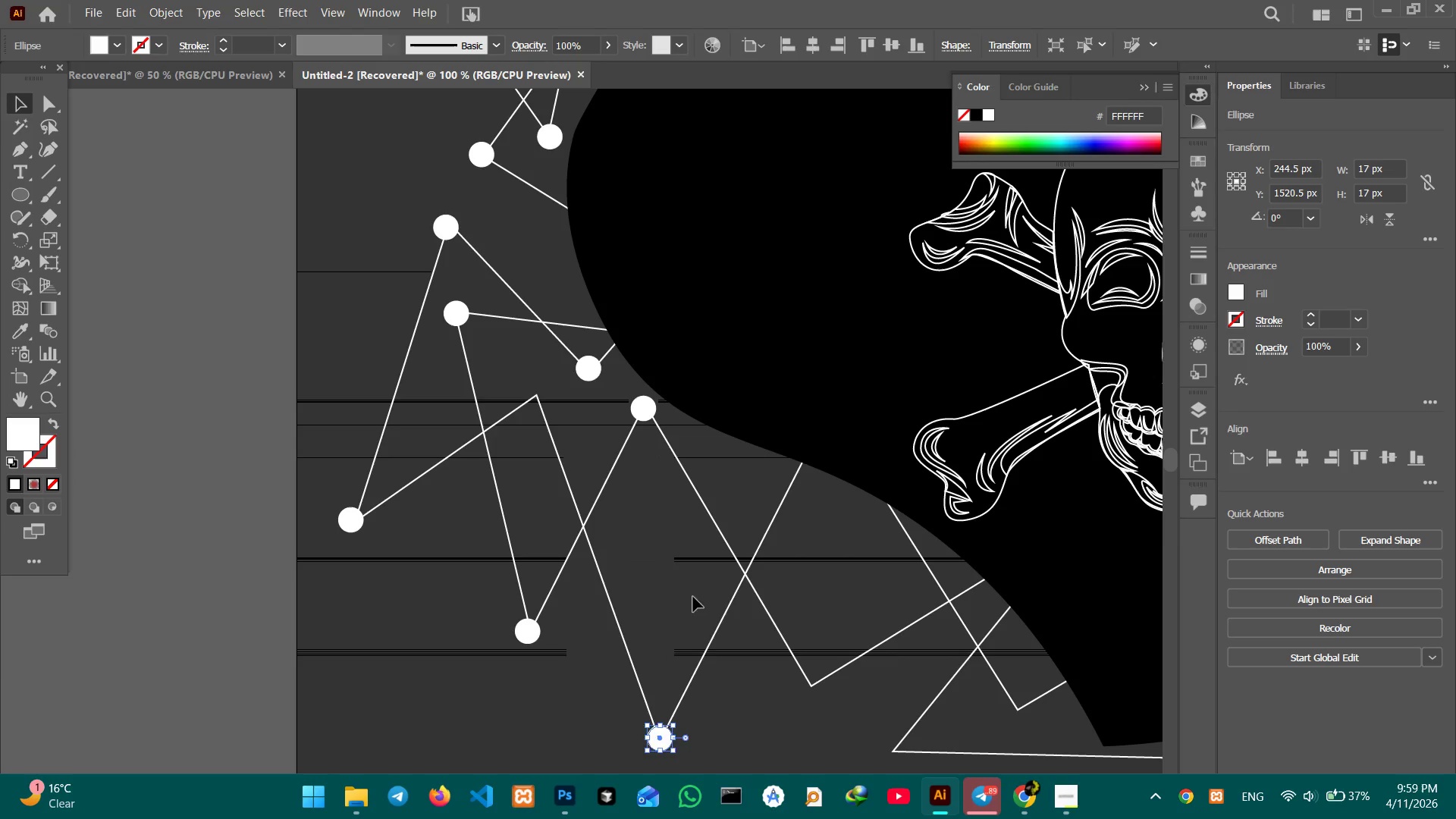 
key(Control+V)
 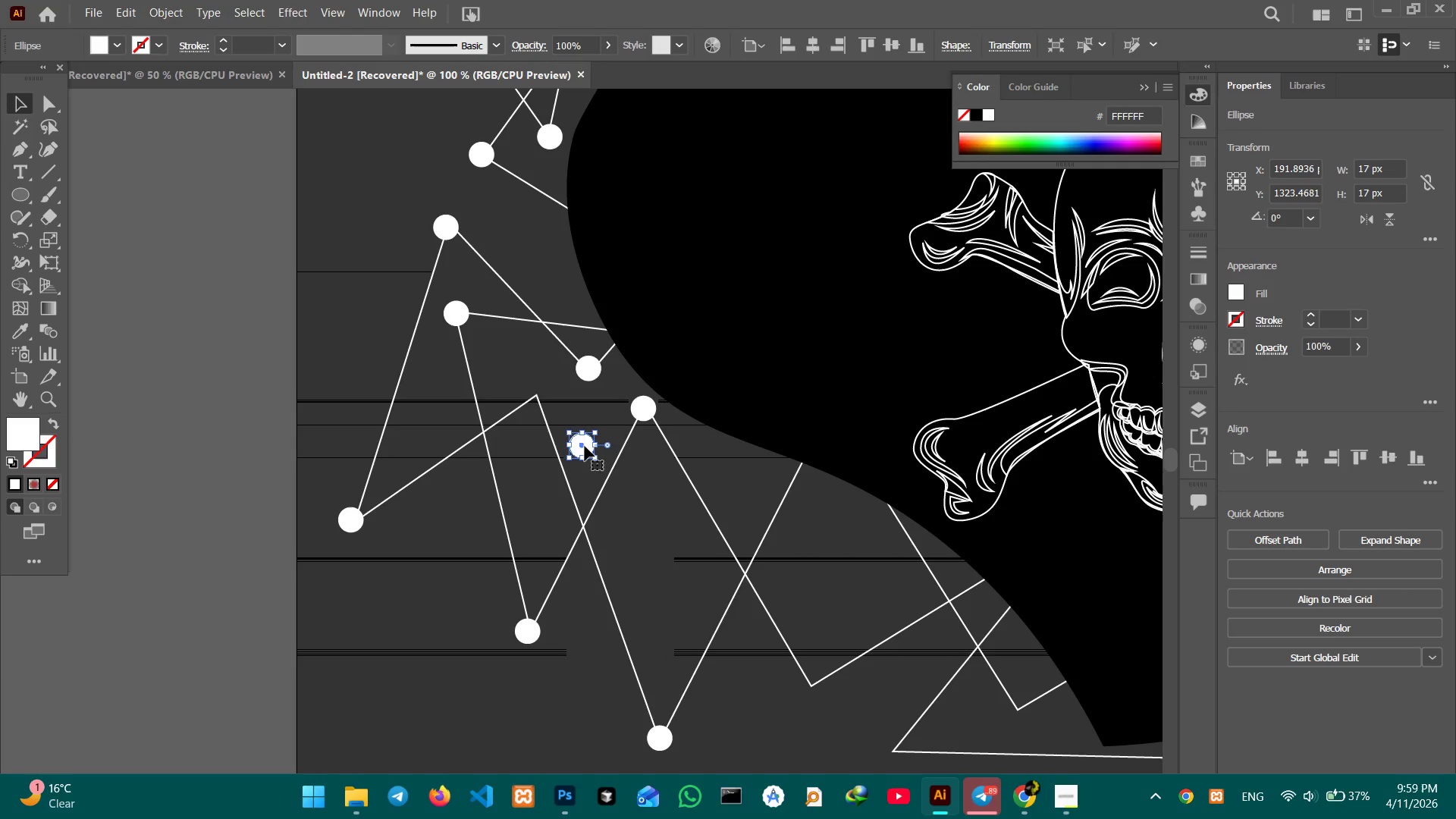 
left_click_drag(start_coordinate=[583, 446], to_coordinate=[813, 684])
 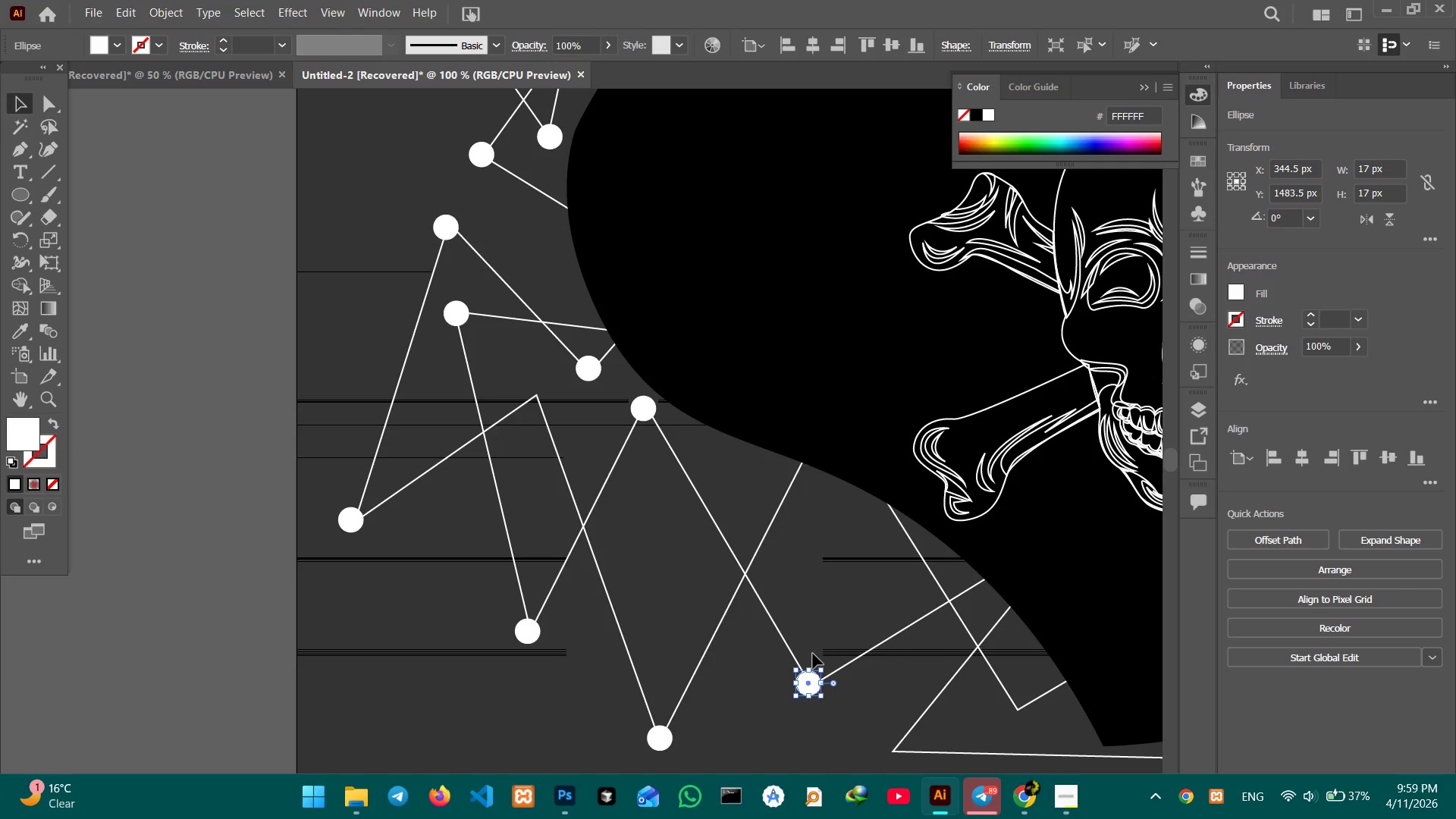 
hold_key(key=Space, duration=1.12)
 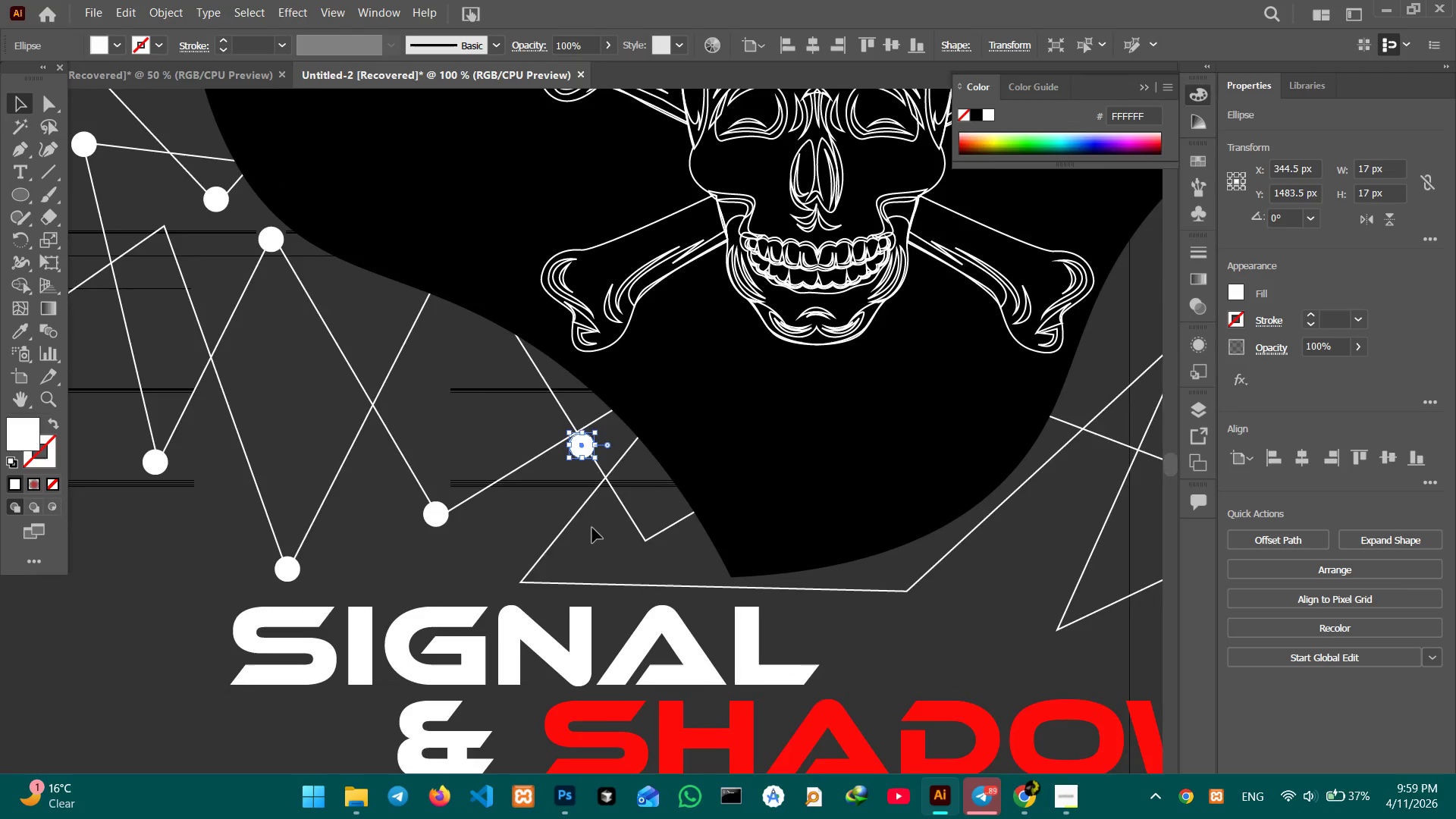 
left_click_drag(start_coordinate=[814, 629], to_coordinate=[441, 460])
 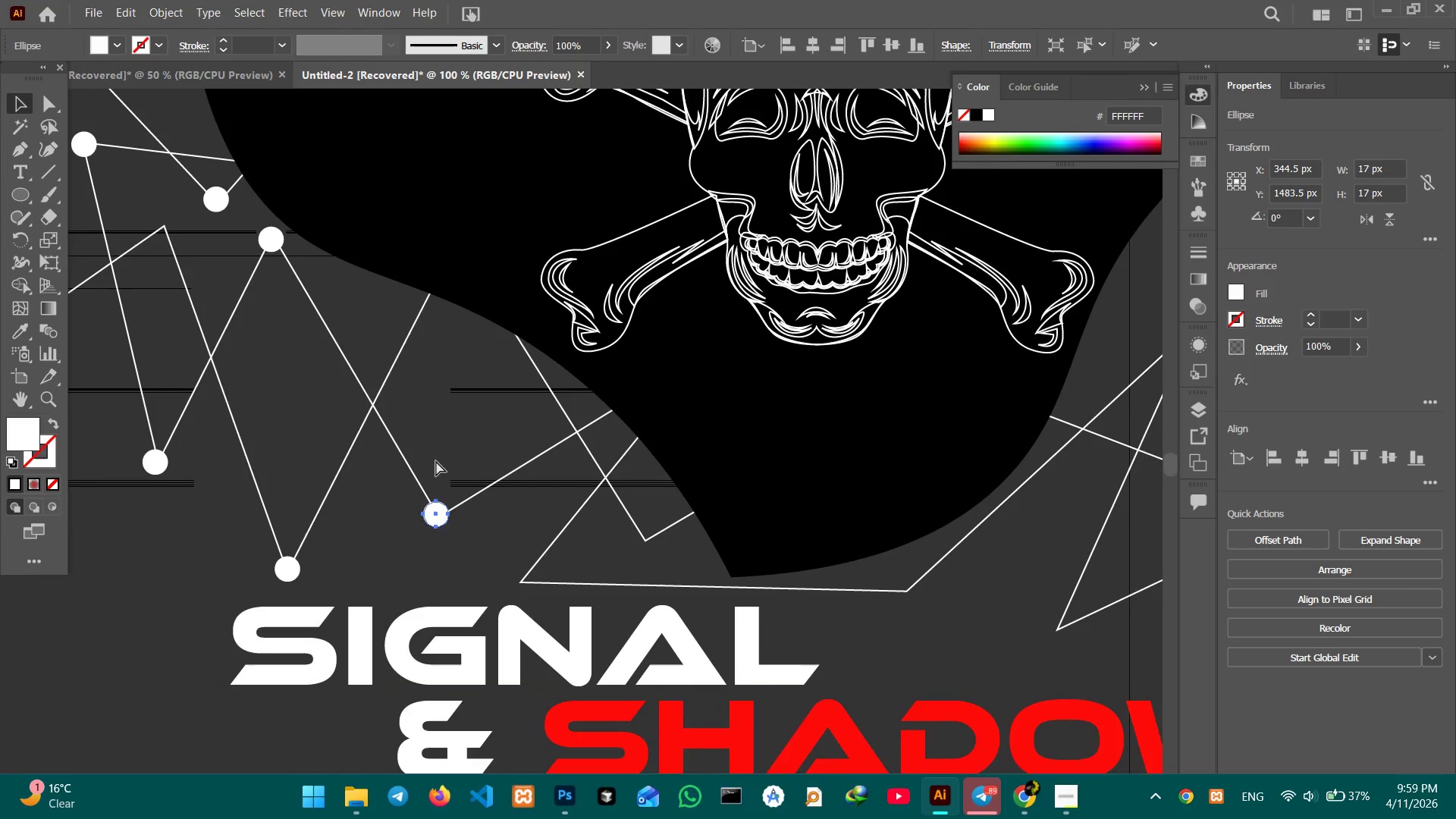 
key(Control+V)
 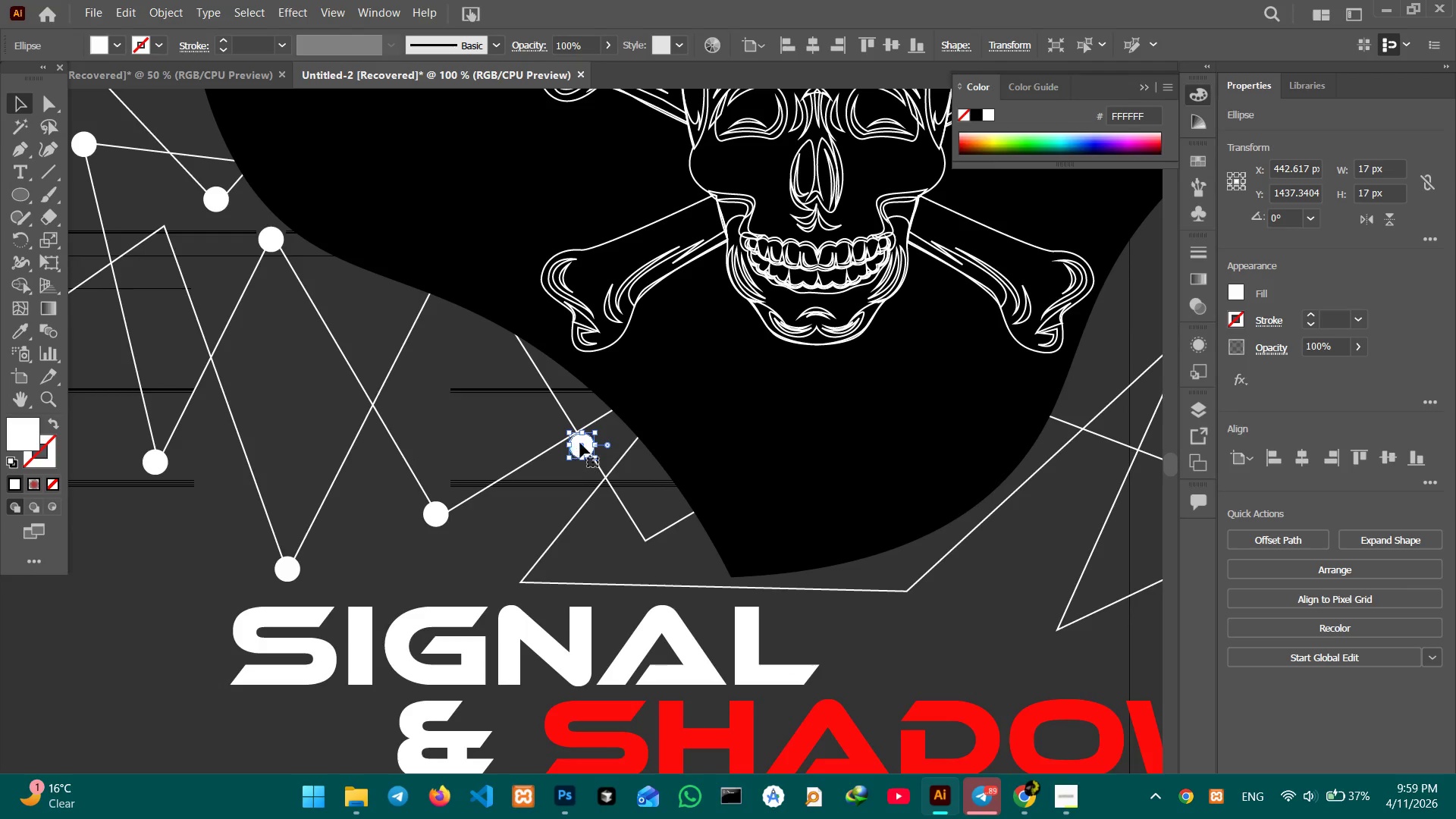 
left_click_drag(start_coordinate=[580, 444], to_coordinate=[518, 578])
 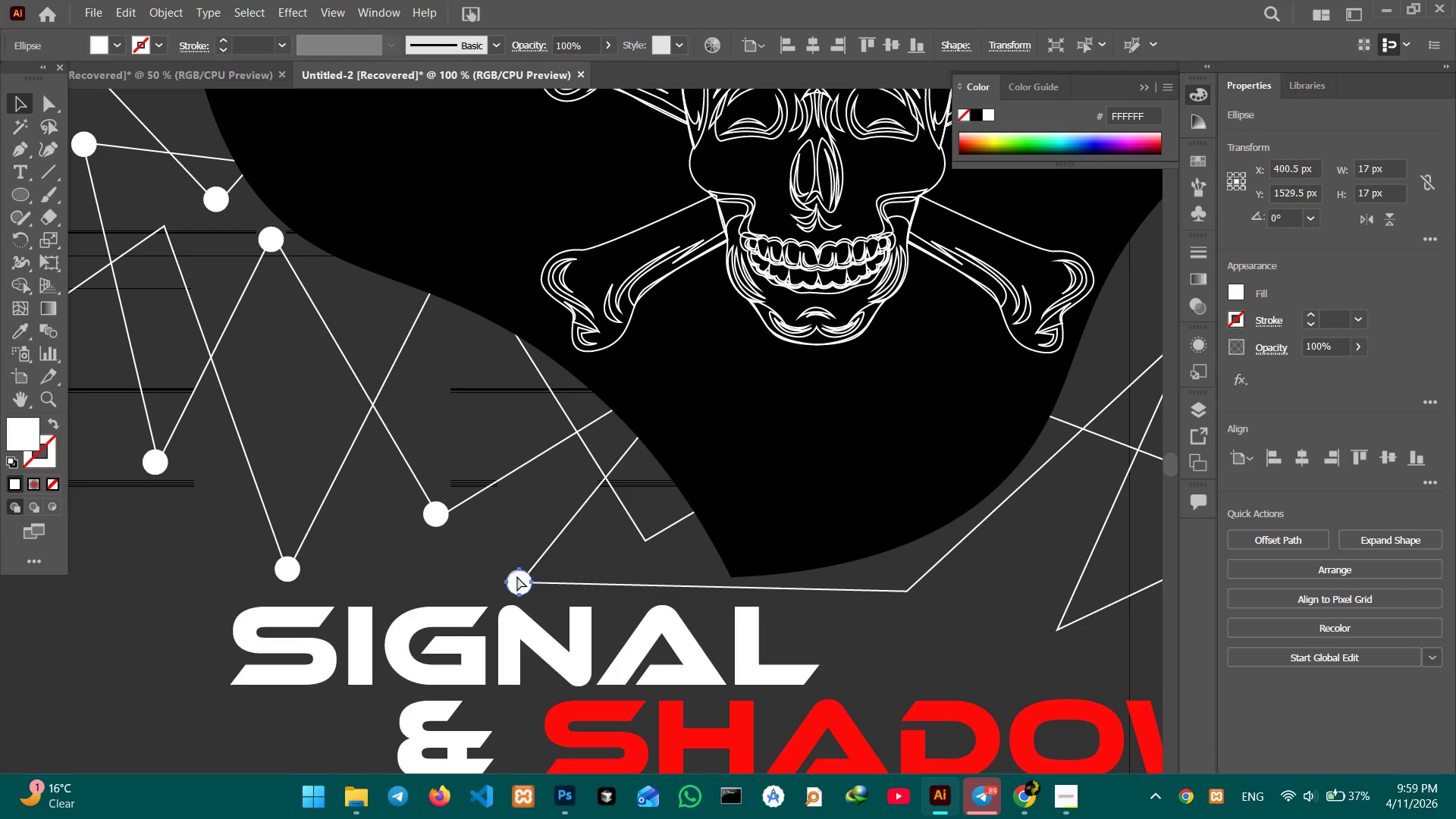 
key(Control+V)
 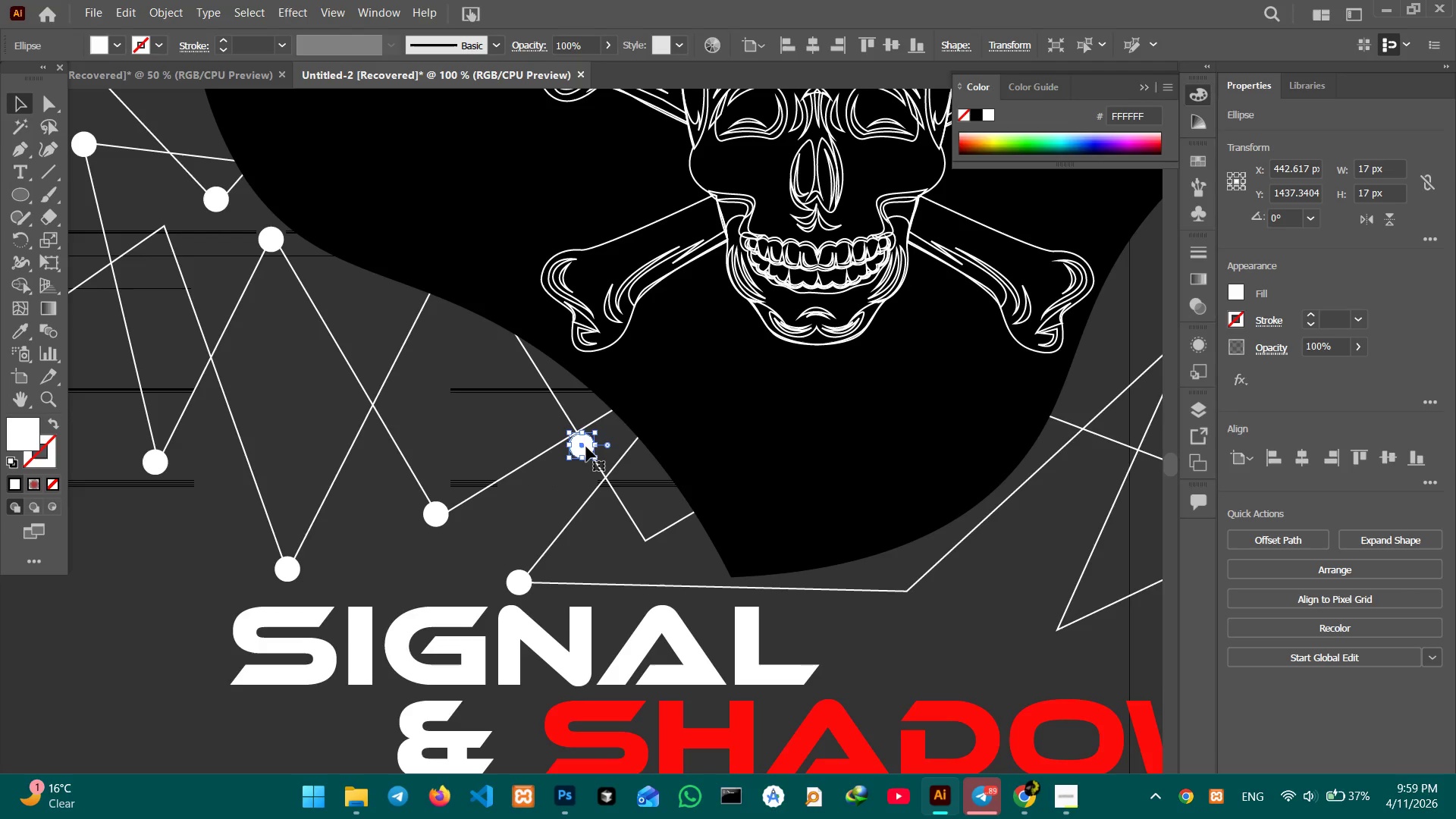 
left_click_drag(start_coordinate=[585, 445], to_coordinate=[649, 542])
 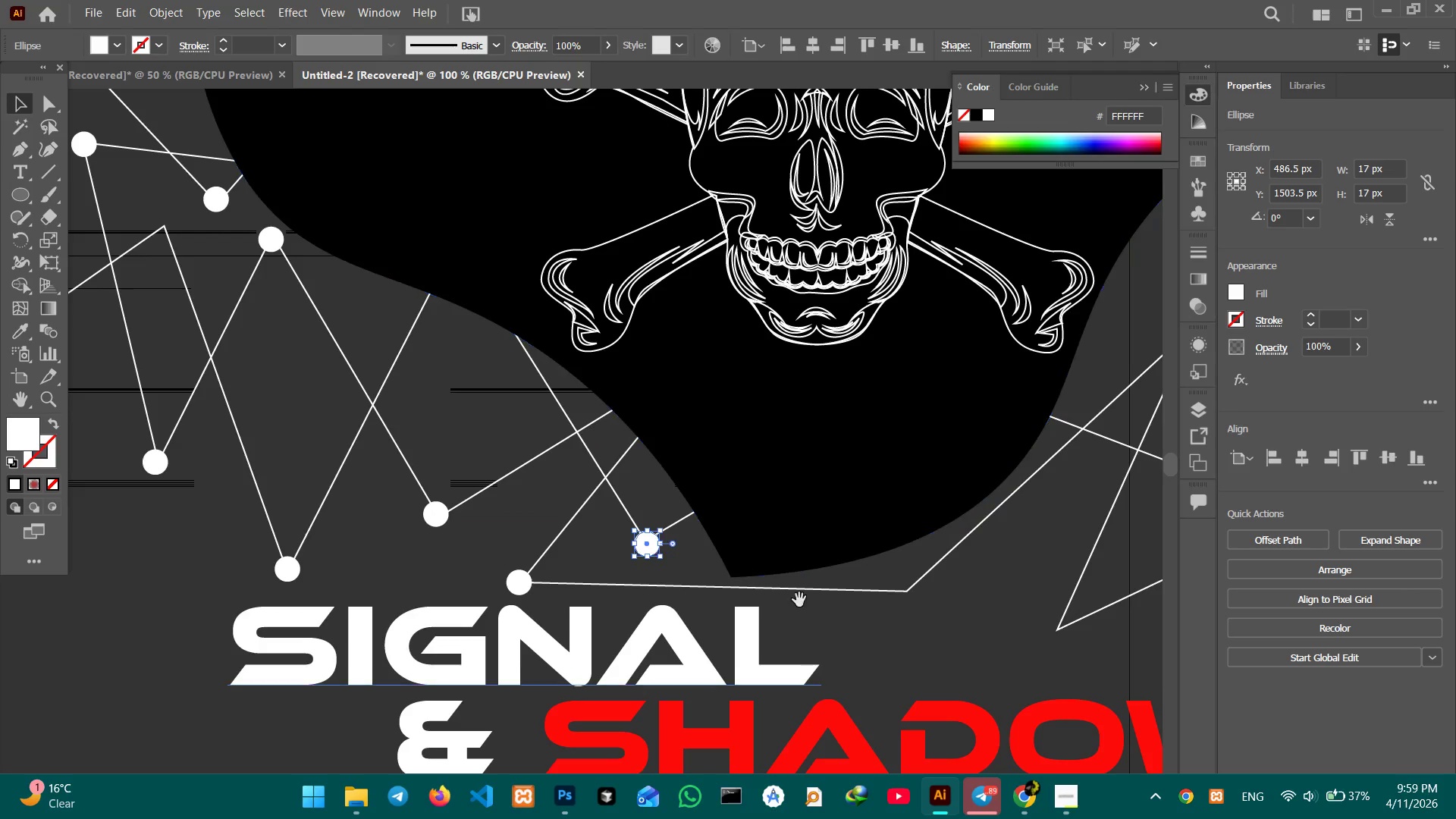 
hold_key(key=Space, duration=0.94)
 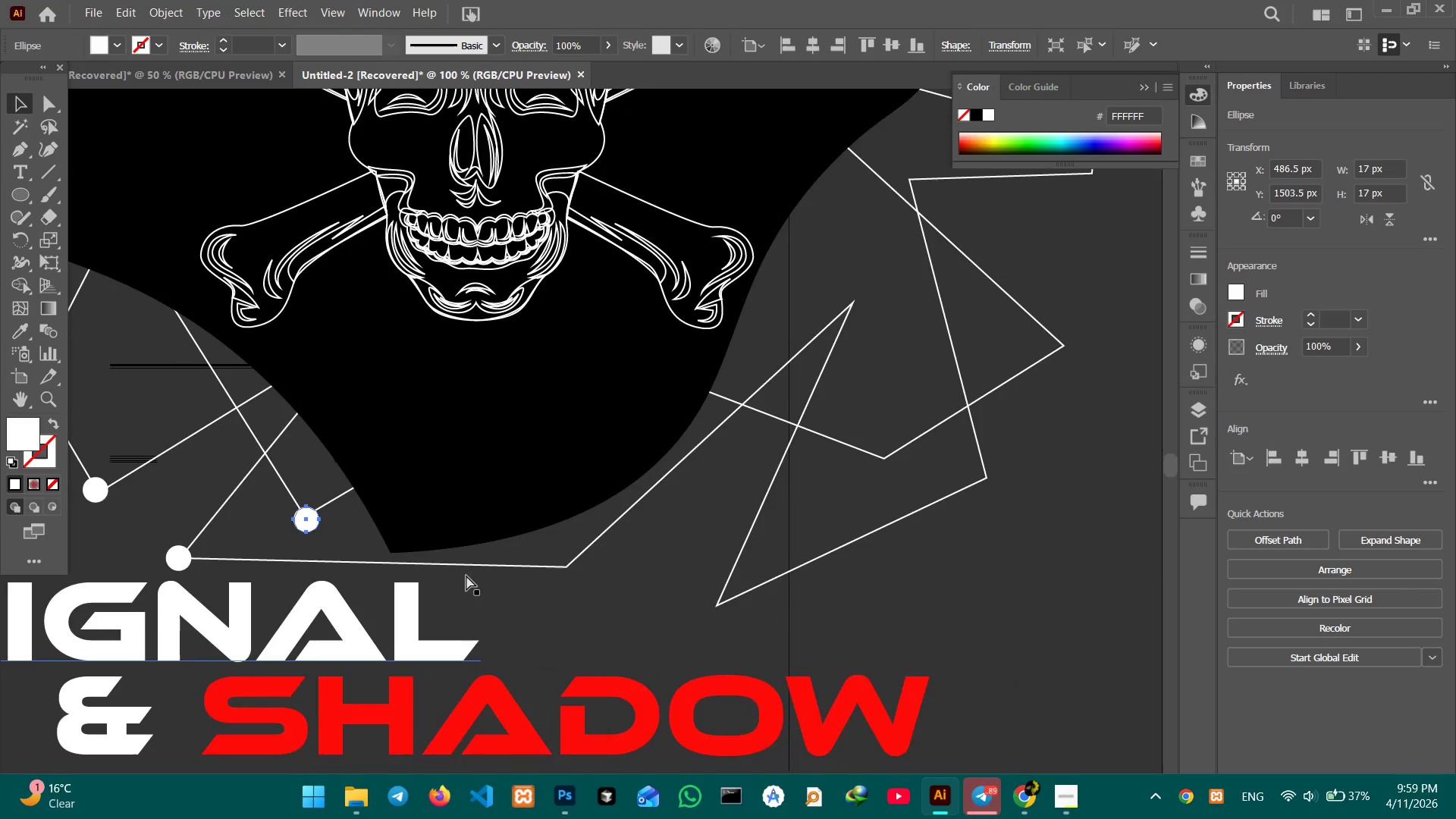 
left_click_drag(start_coordinate=[808, 607], to_coordinate=[467, 582])
 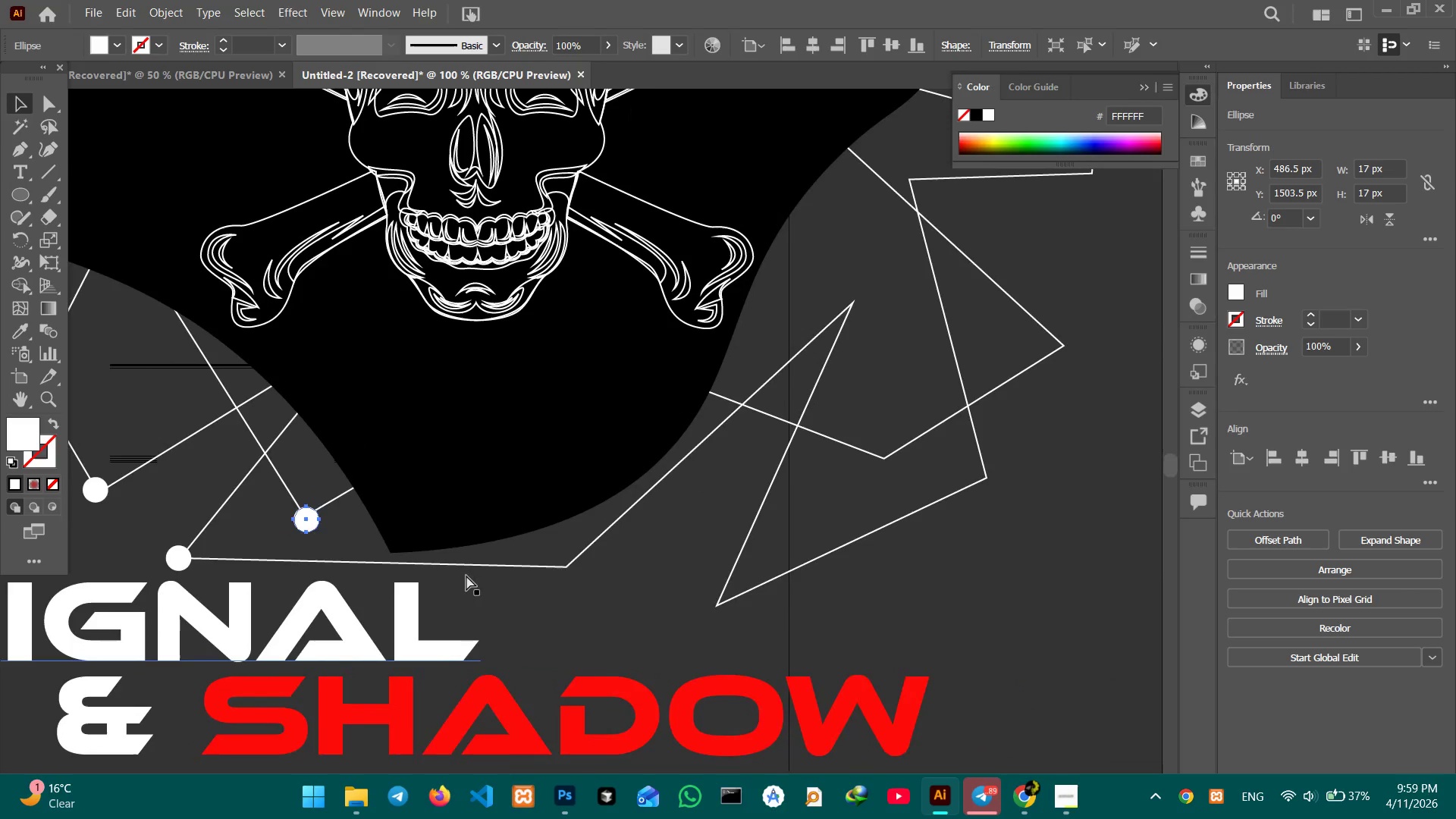 
key(Control+V)
 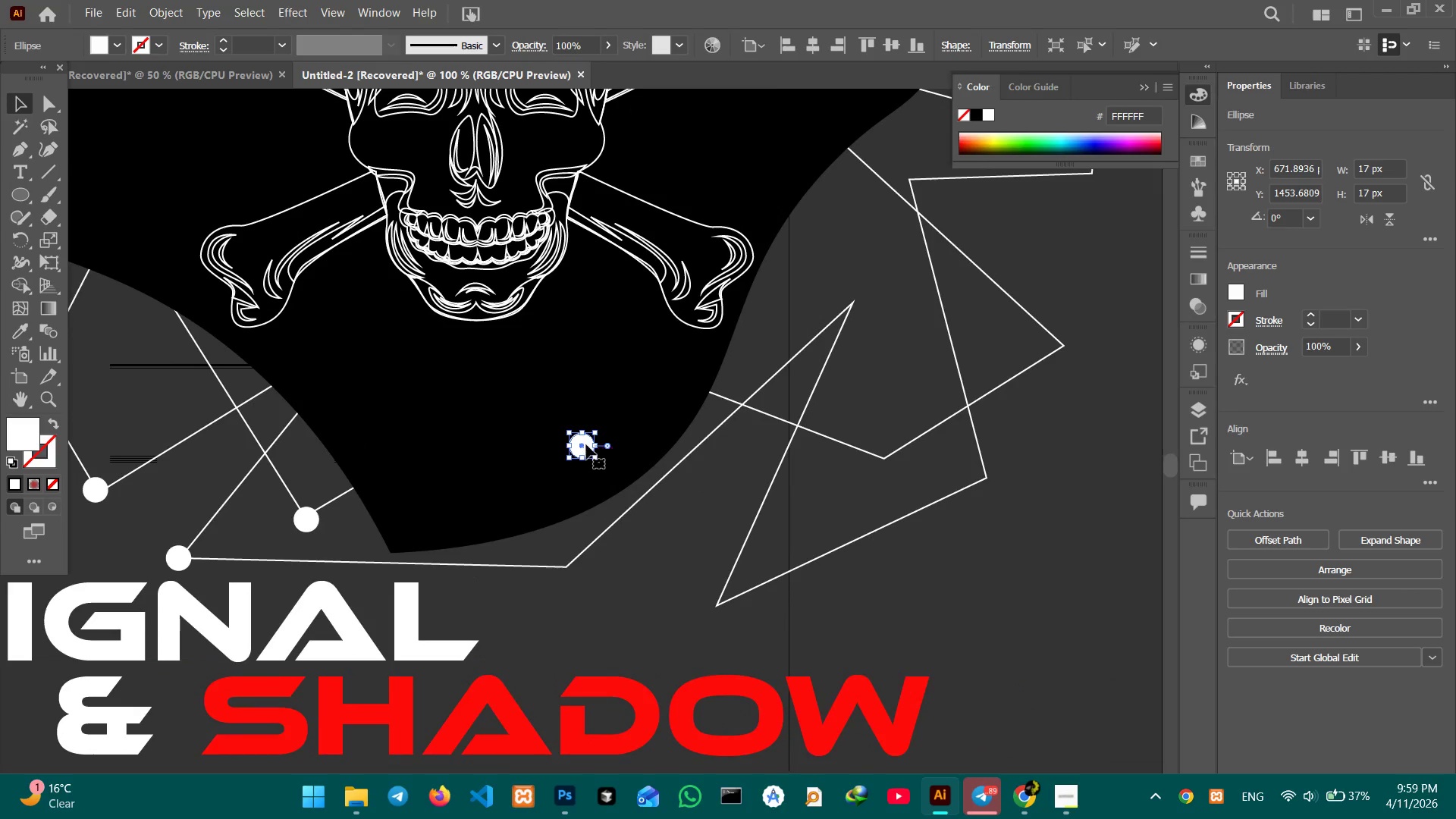 
left_click_drag(start_coordinate=[585, 444], to_coordinate=[572, 567])
 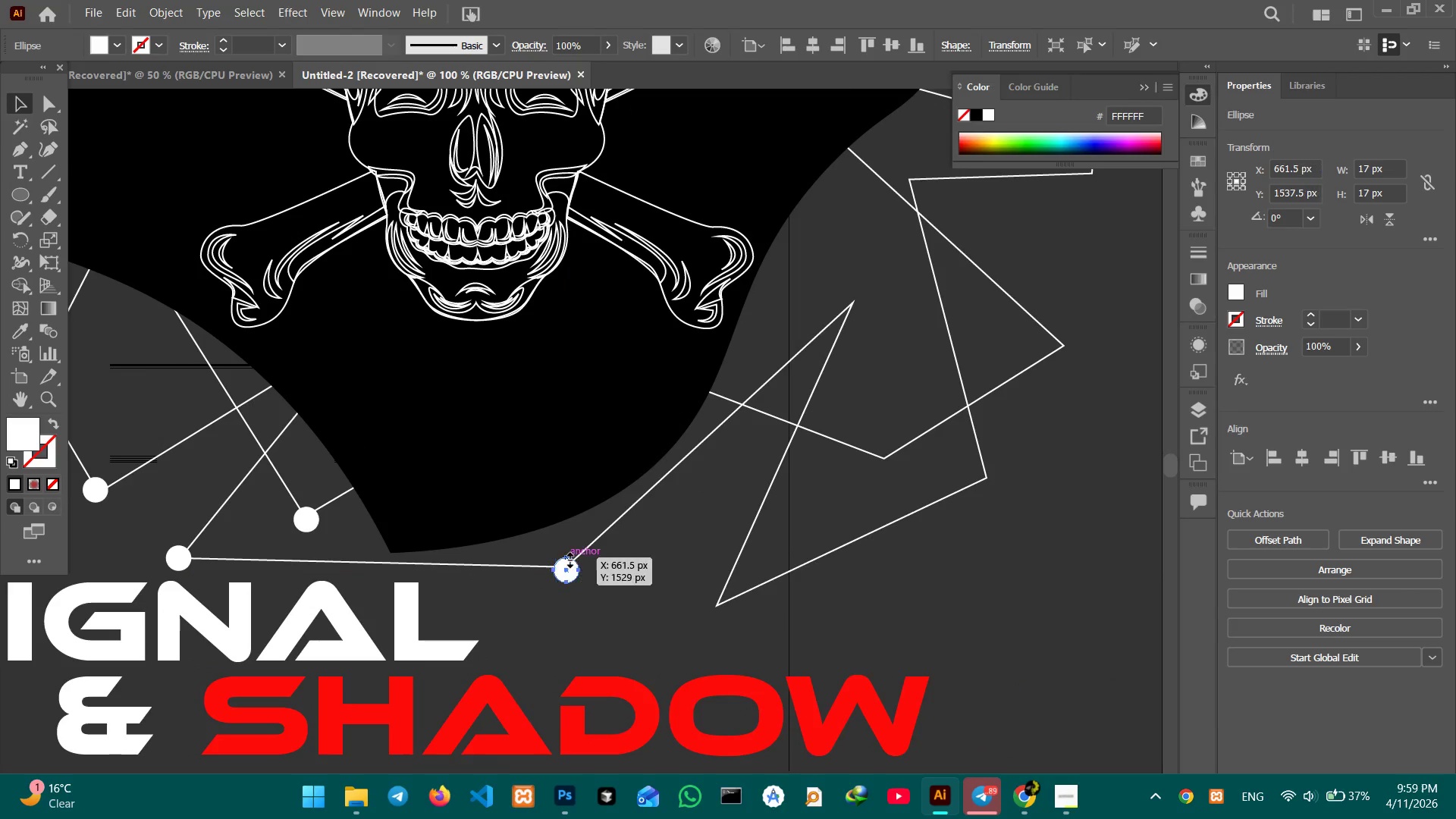 
key(Control+V)
 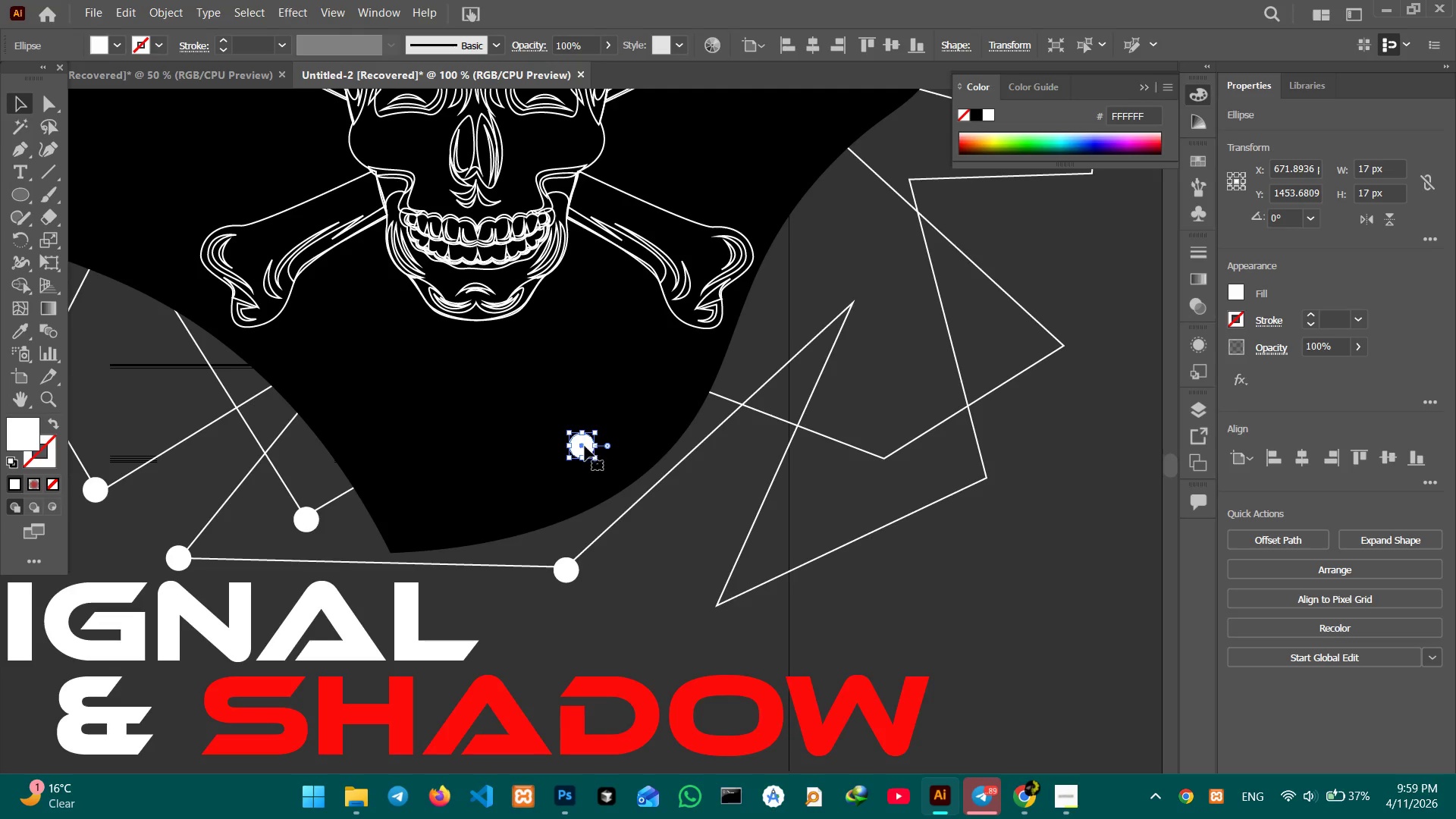 
left_click_drag(start_coordinate=[585, 446], to_coordinate=[722, 603])
 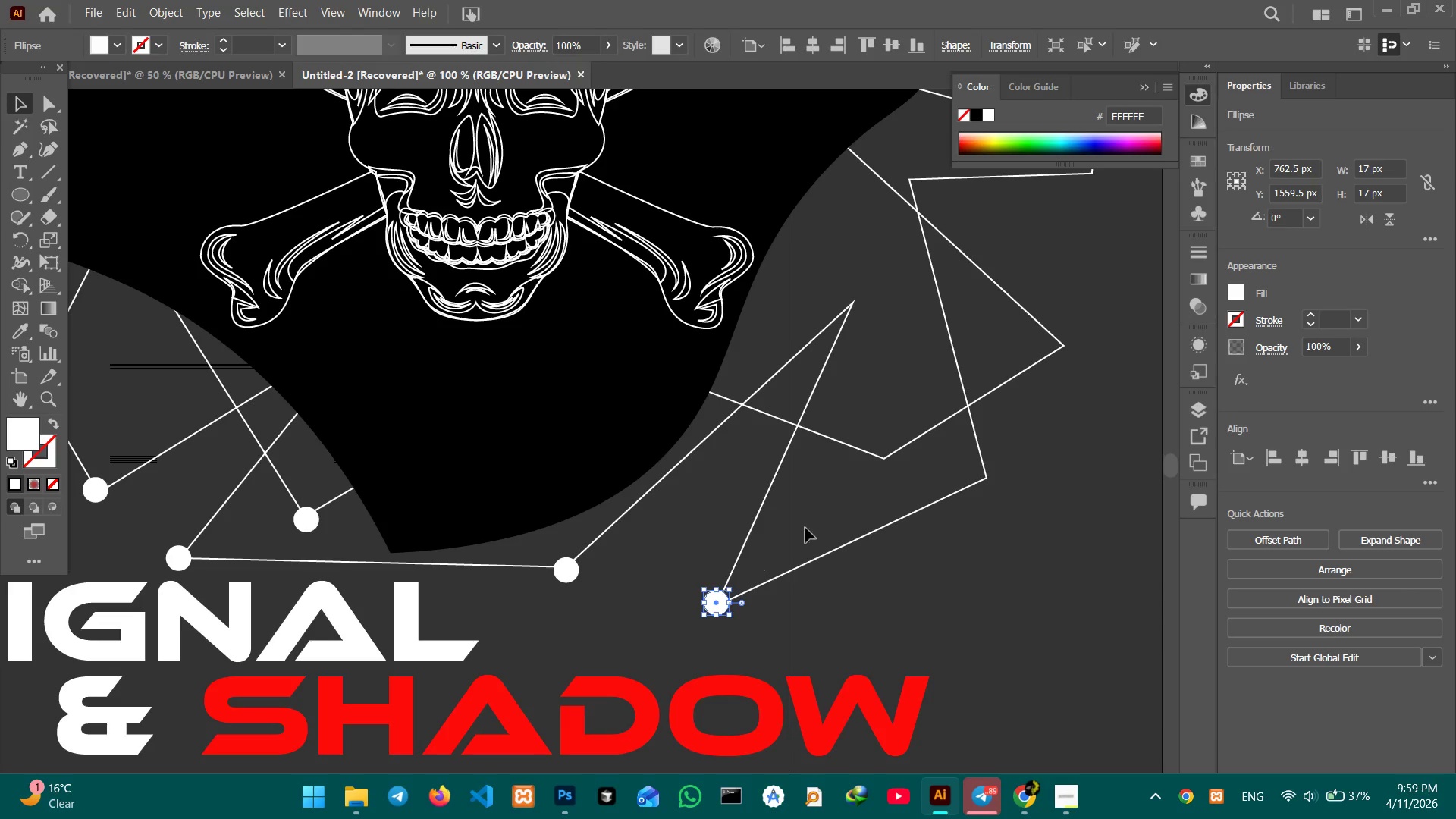 
hold_key(key=Space, duration=0.88)
 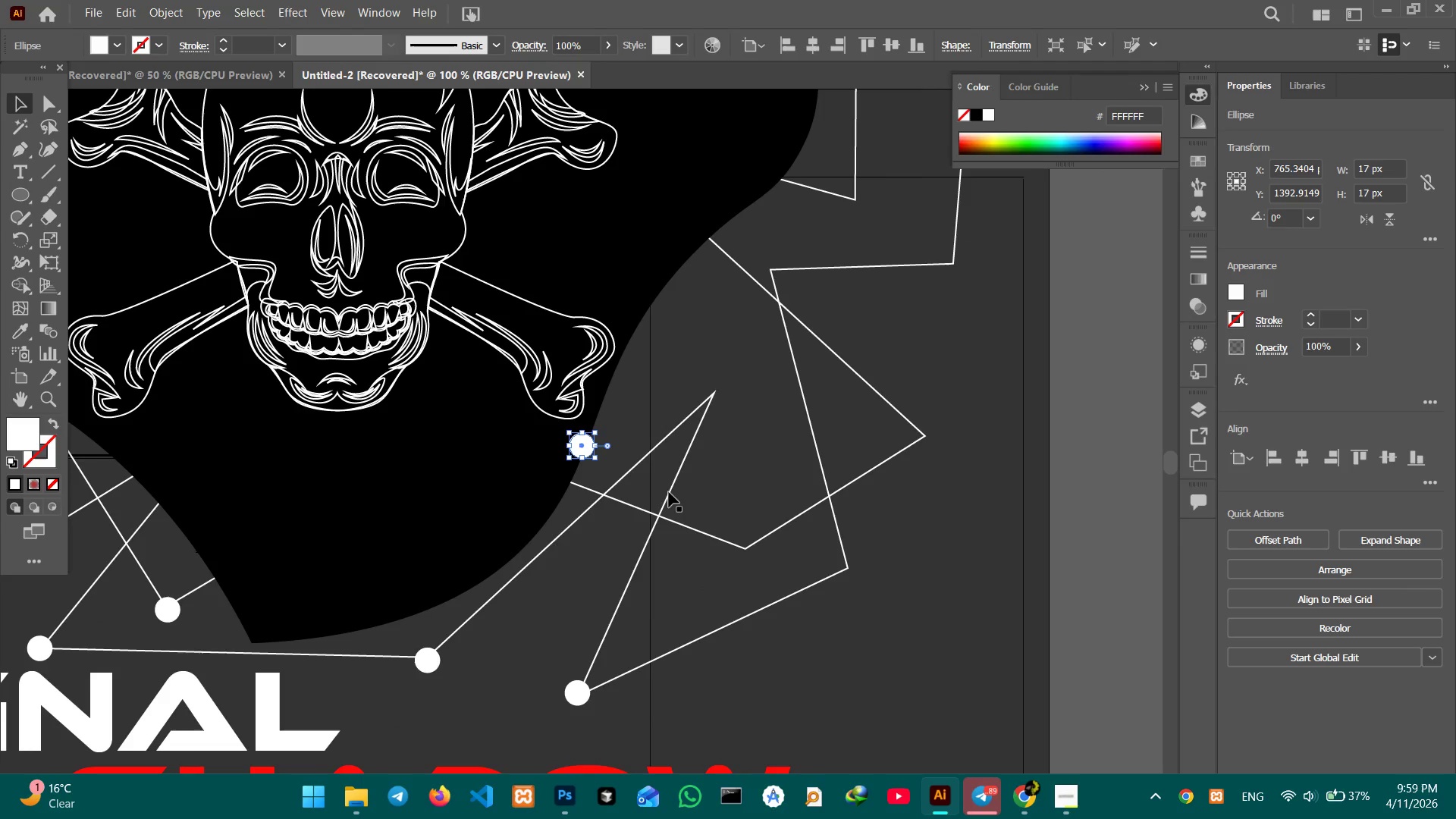 
left_click_drag(start_coordinate=[805, 528], to_coordinate=[667, 618])
 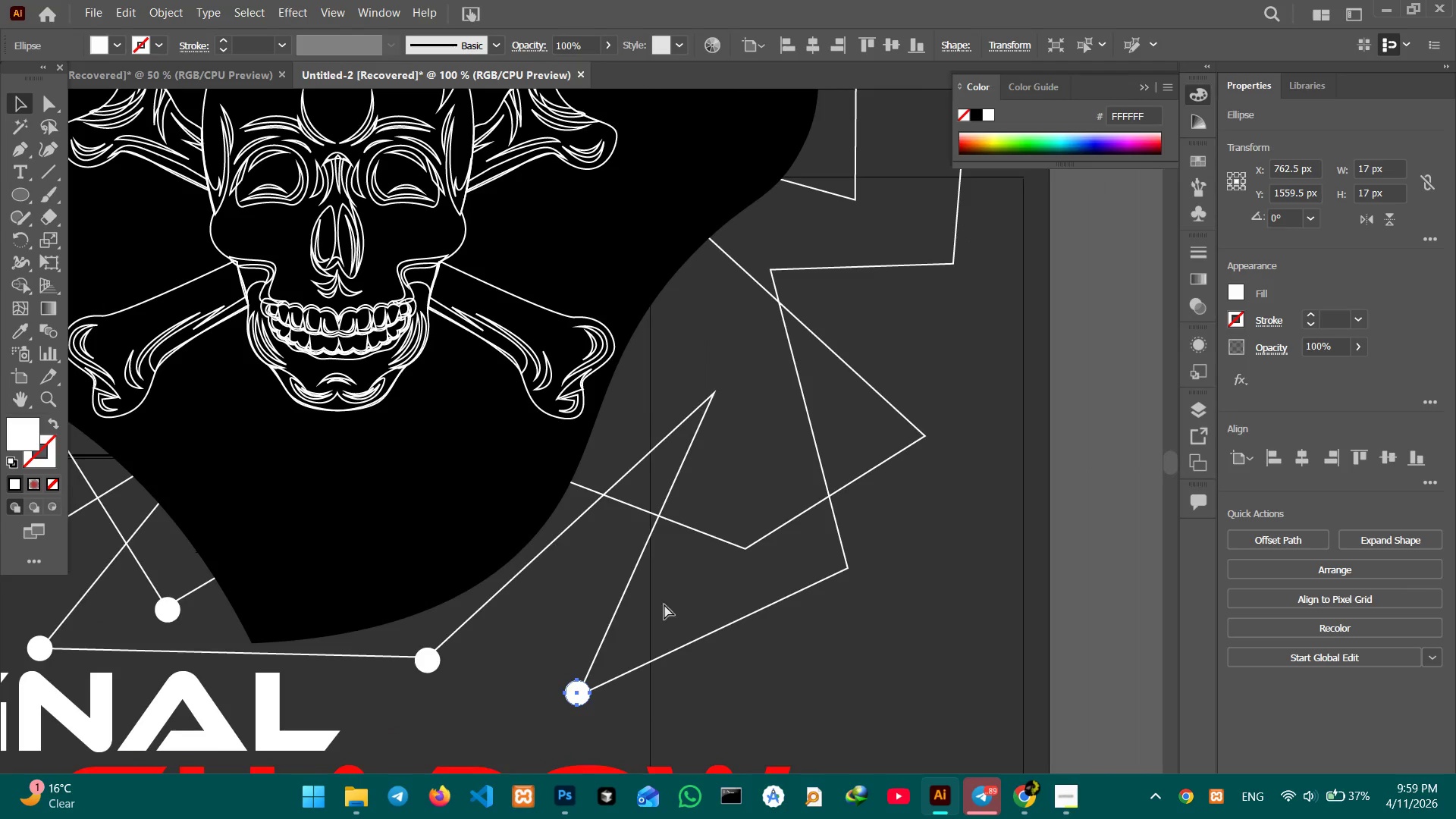 
key(Control+ControlLeft)
 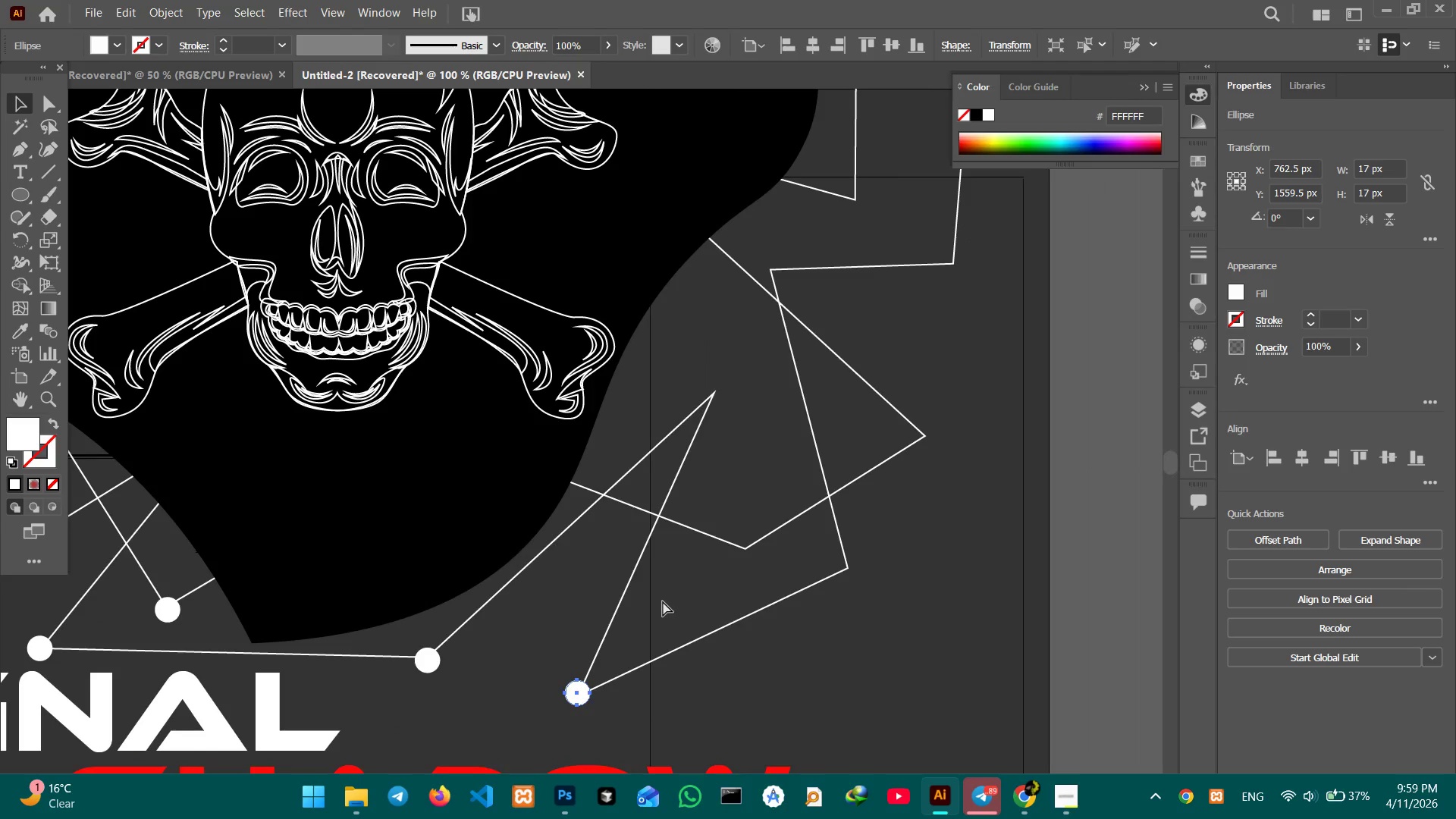 
key(Control+V)
 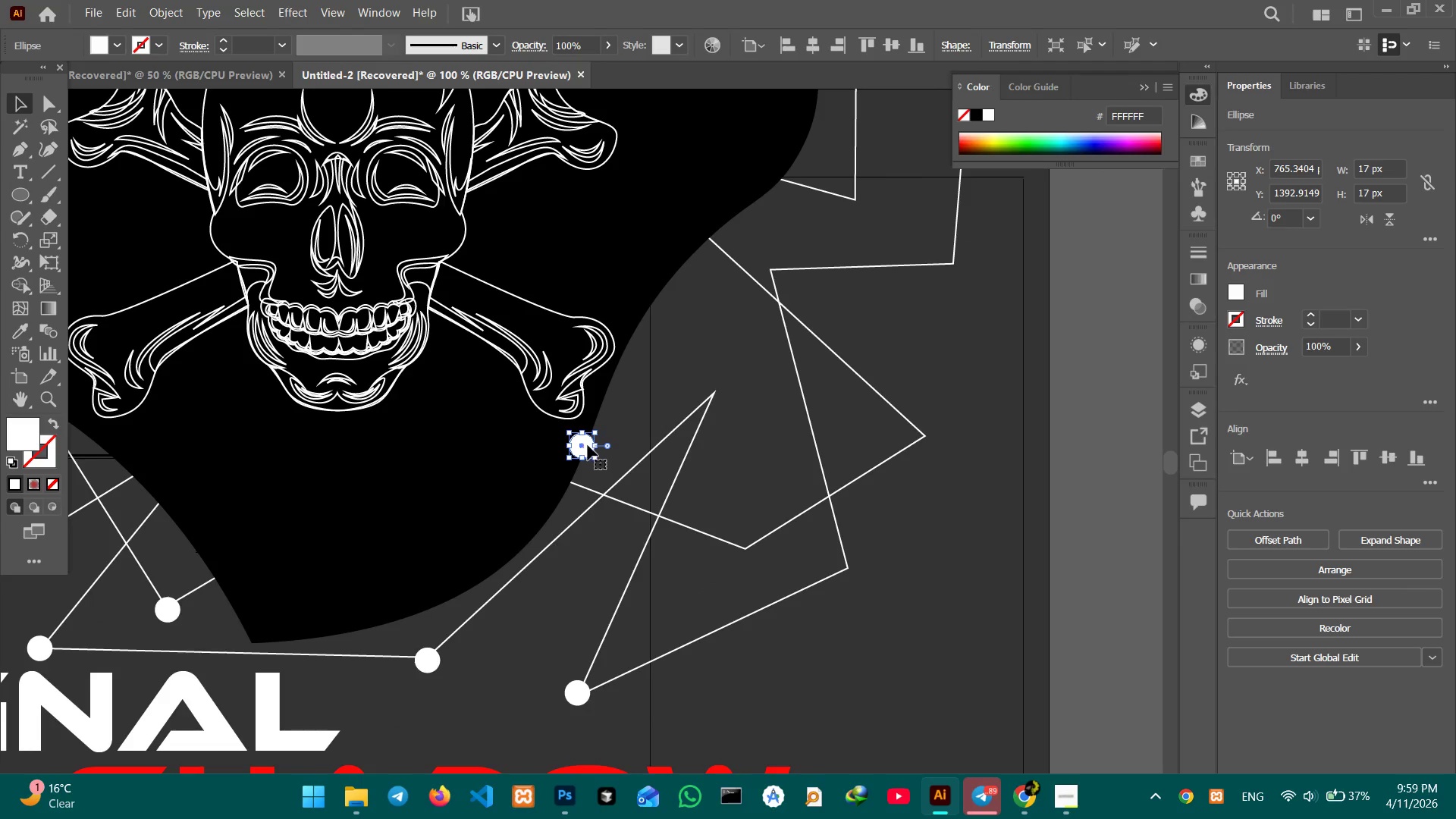 
left_click_drag(start_coordinate=[587, 445], to_coordinate=[852, 572])
 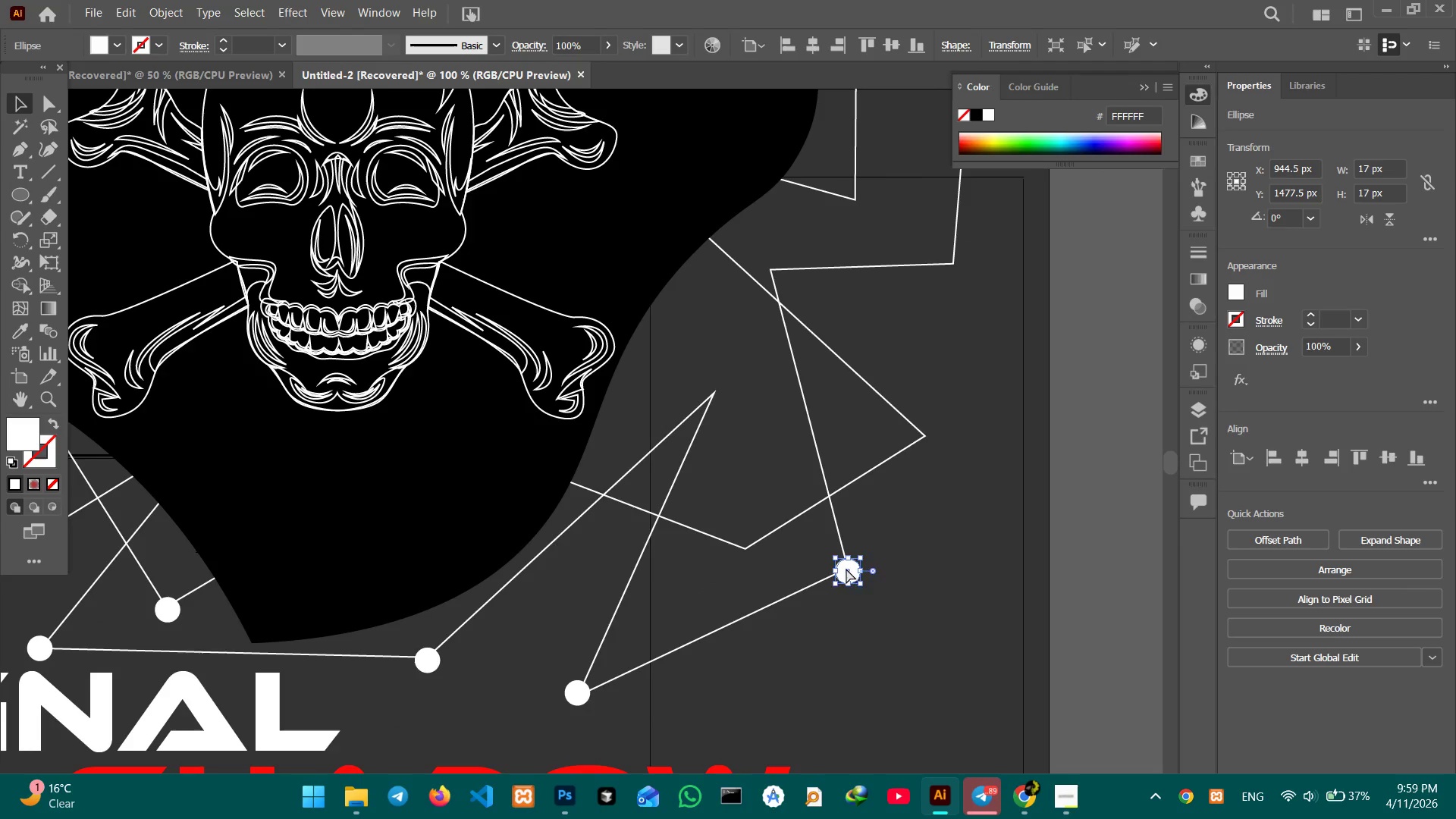 
key(Control+V)
 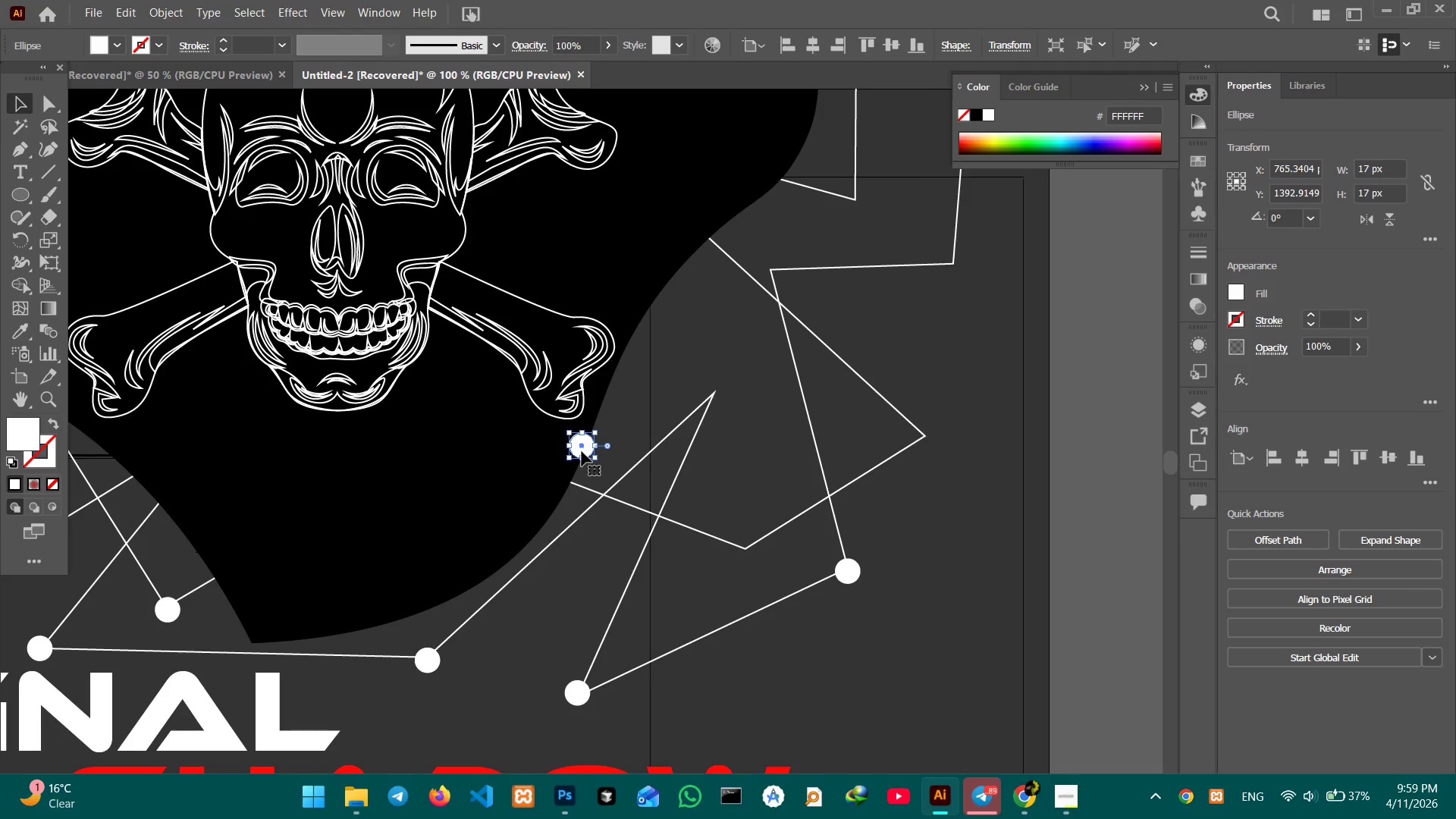 
left_click_drag(start_coordinate=[582, 444], to_coordinate=[742, 549])
 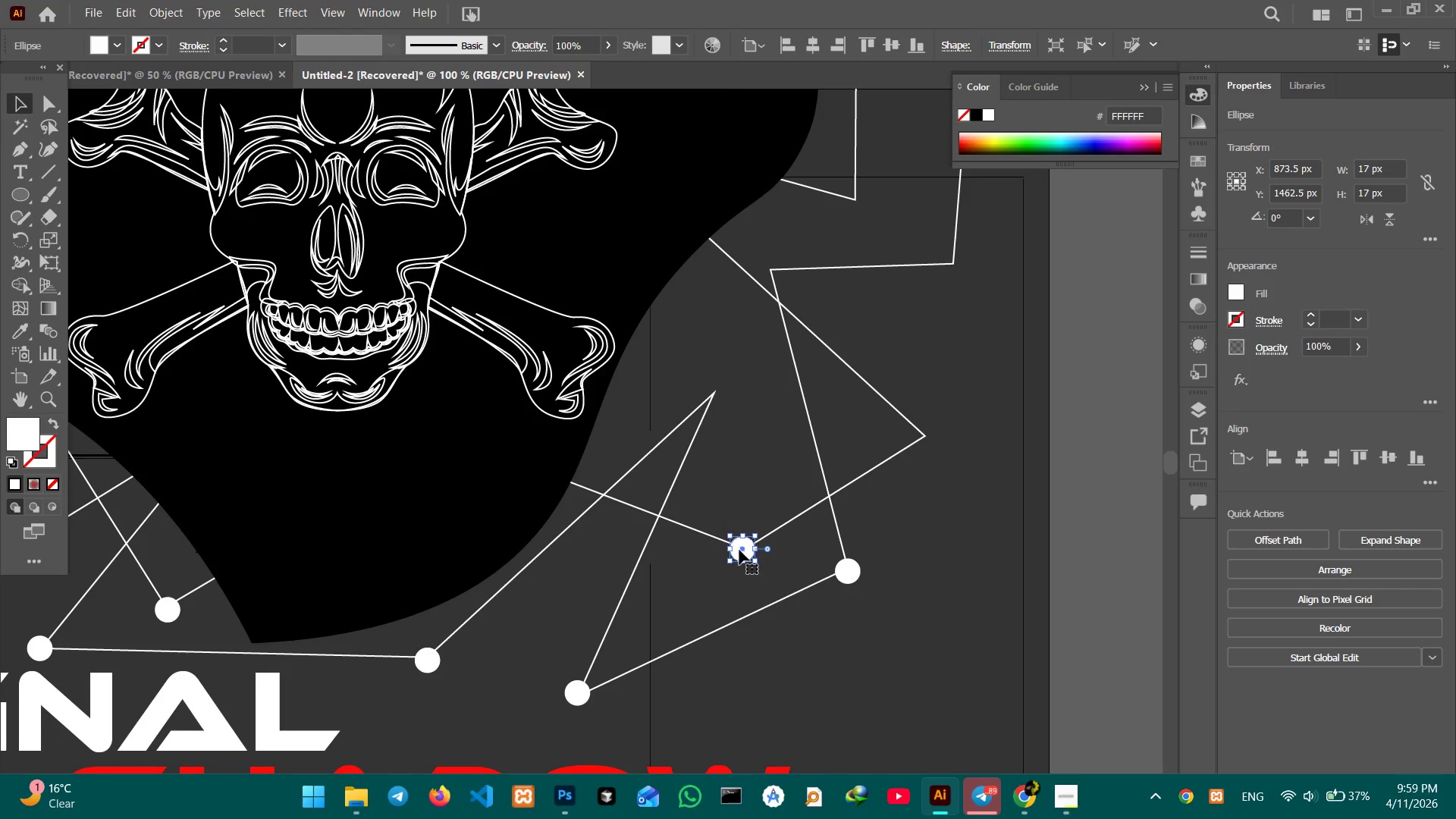 
key(Control+V)
 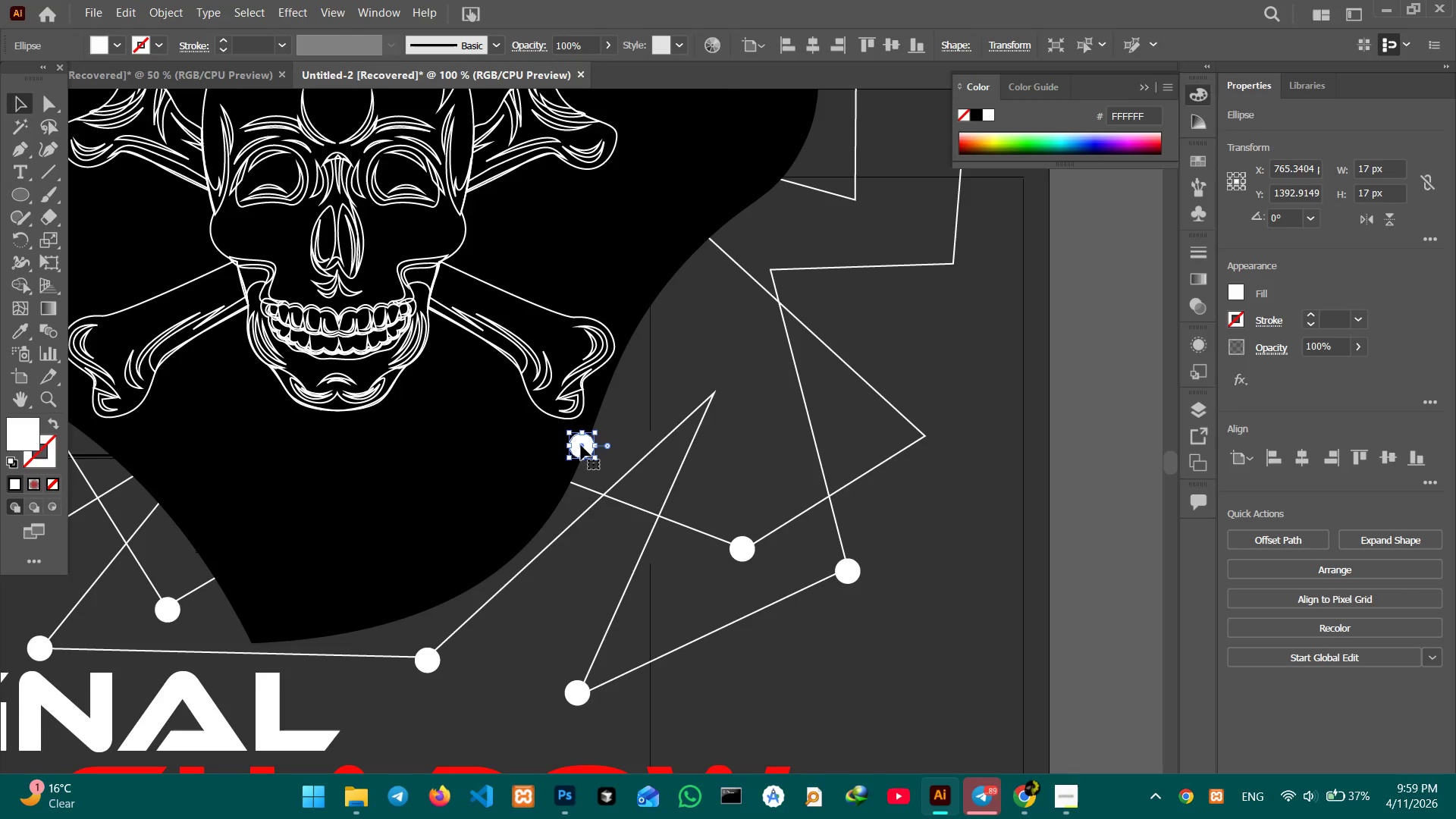 
left_click_drag(start_coordinate=[581, 445], to_coordinate=[713, 394])
 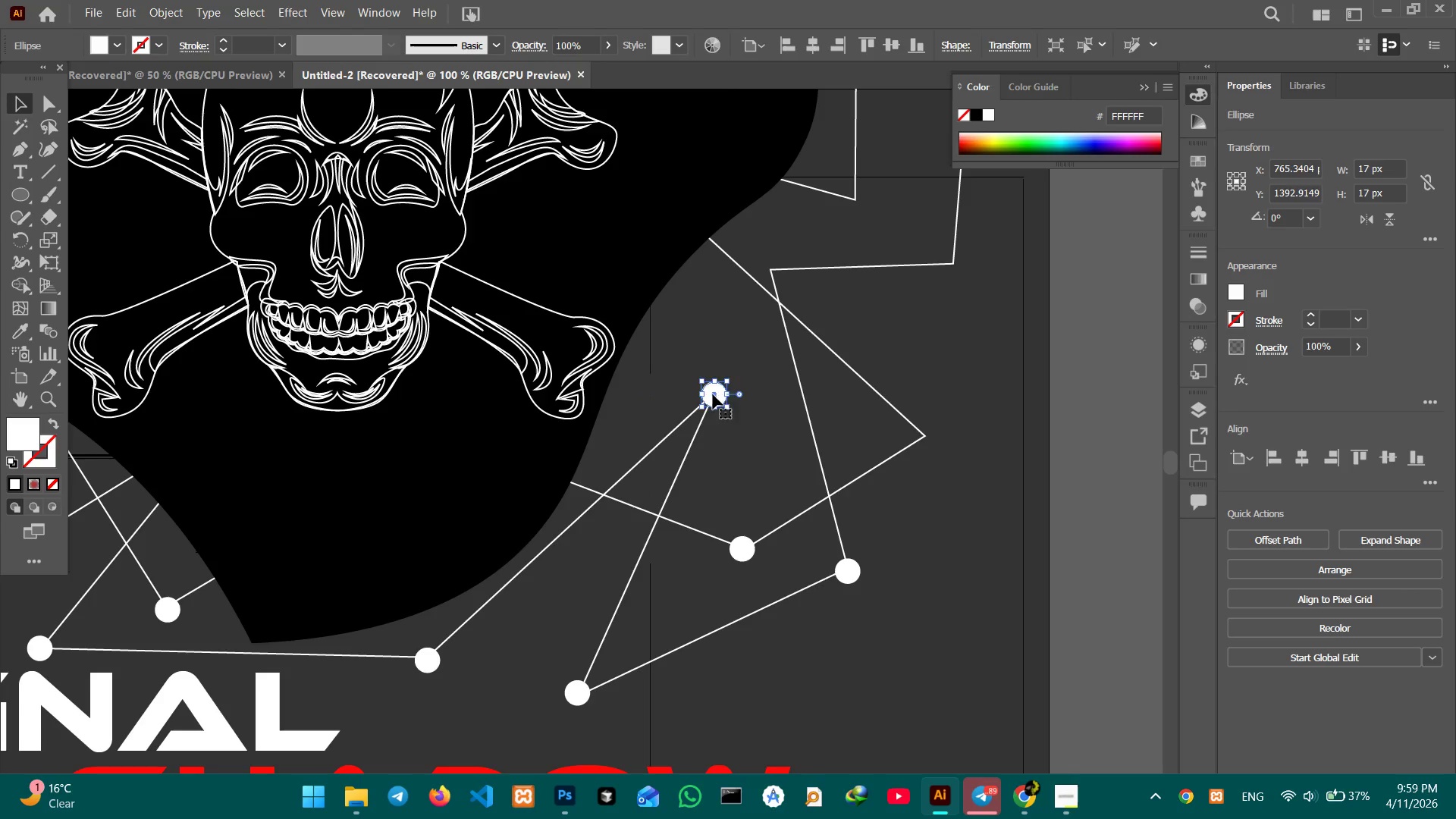 
key(Control+V)
 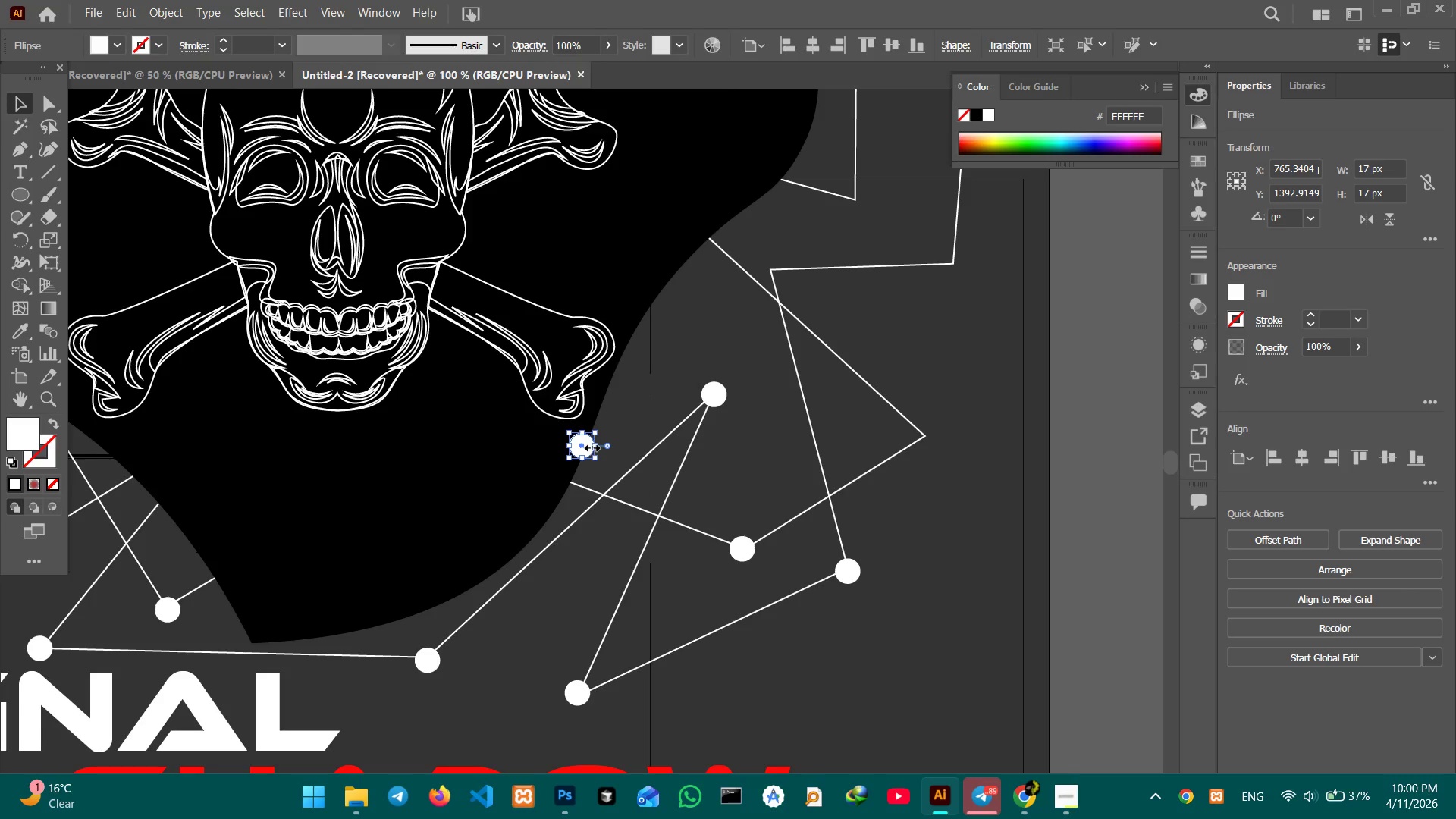 
left_click_drag(start_coordinate=[583, 446], to_coordinate=[923, 437])
 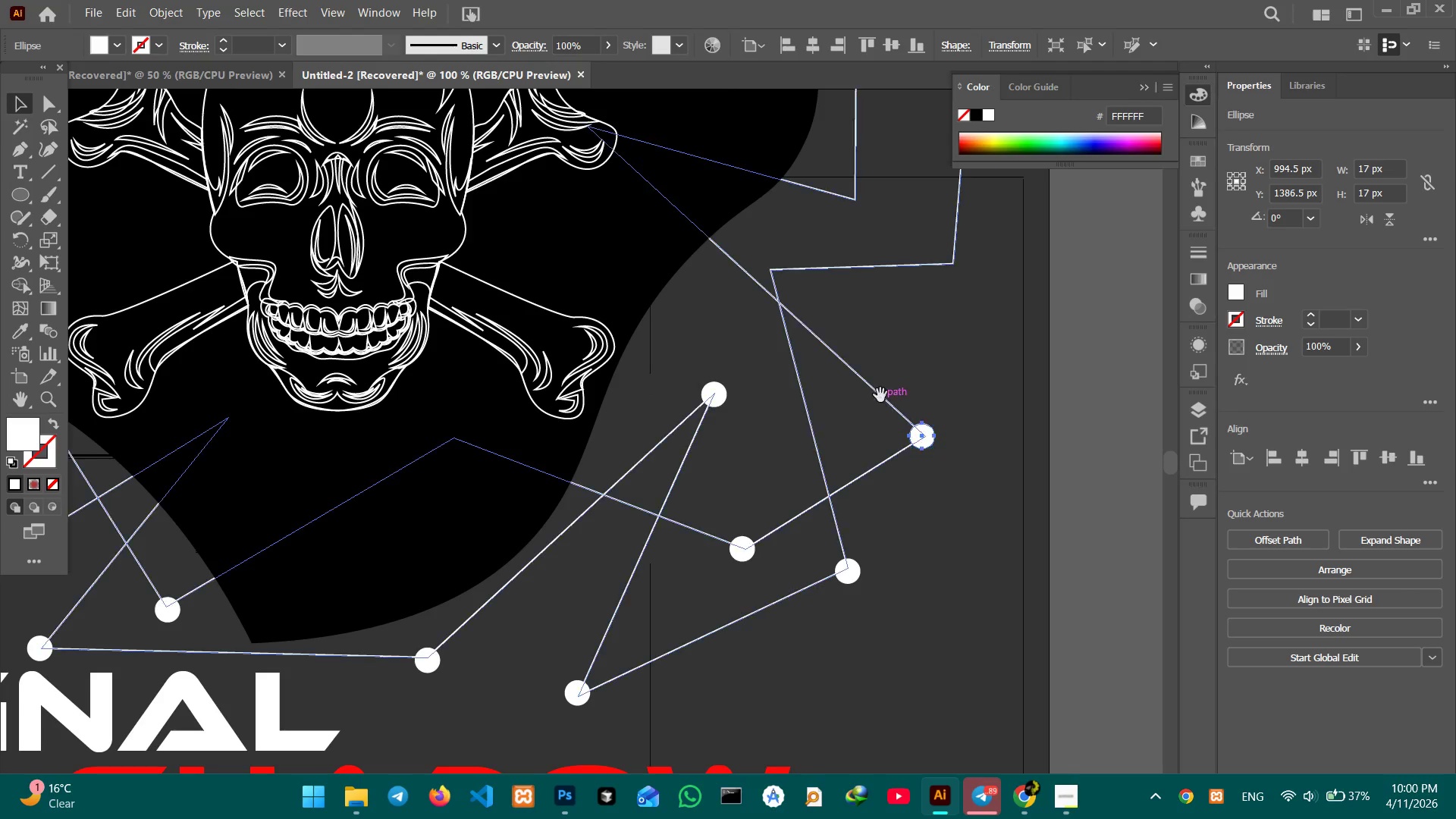 
hold_key(key=Space, duration=1.06)
 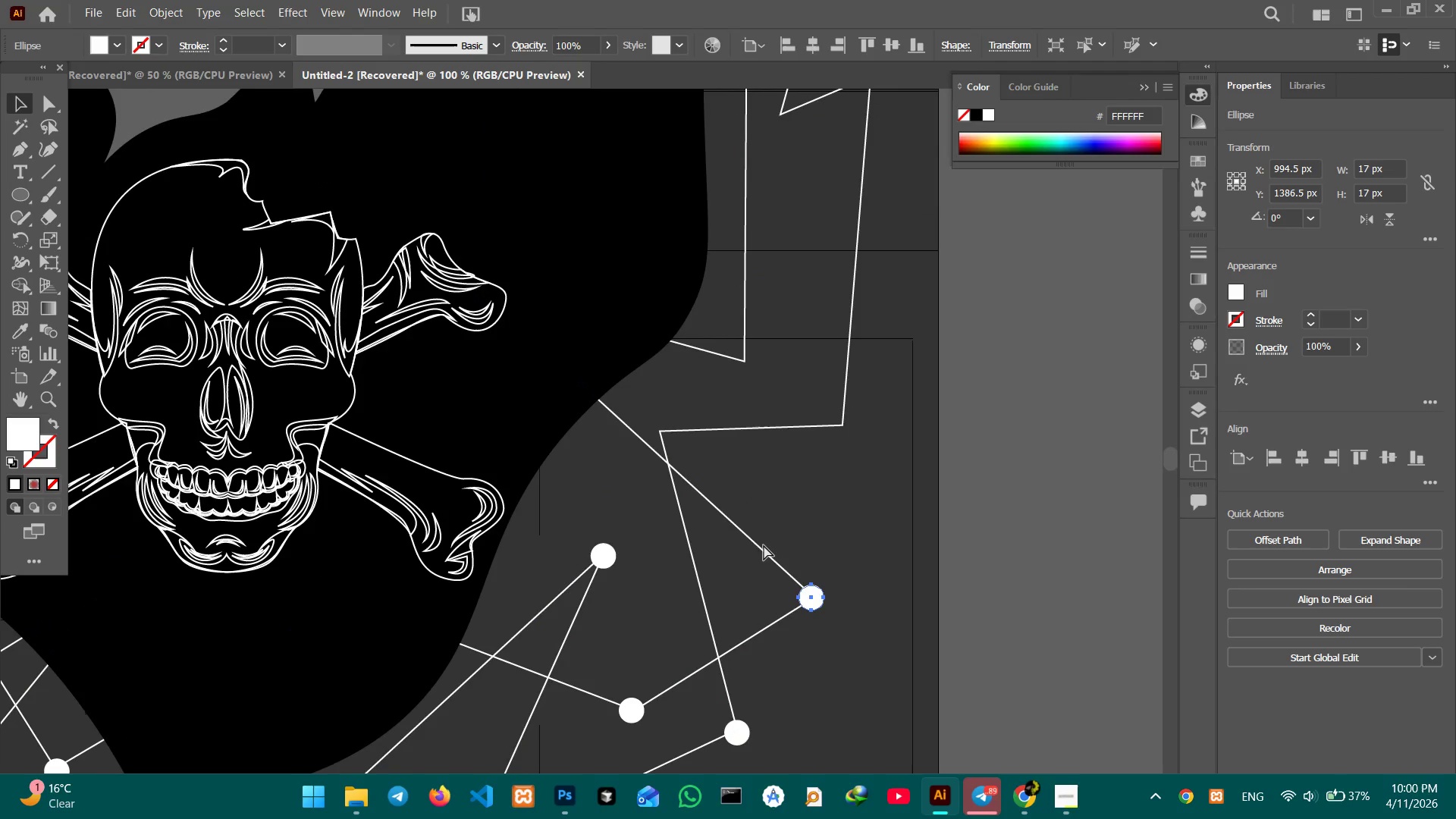 
left_click_drag(start_coordinate=[880, 395], to_coordinate=[769, 558])
 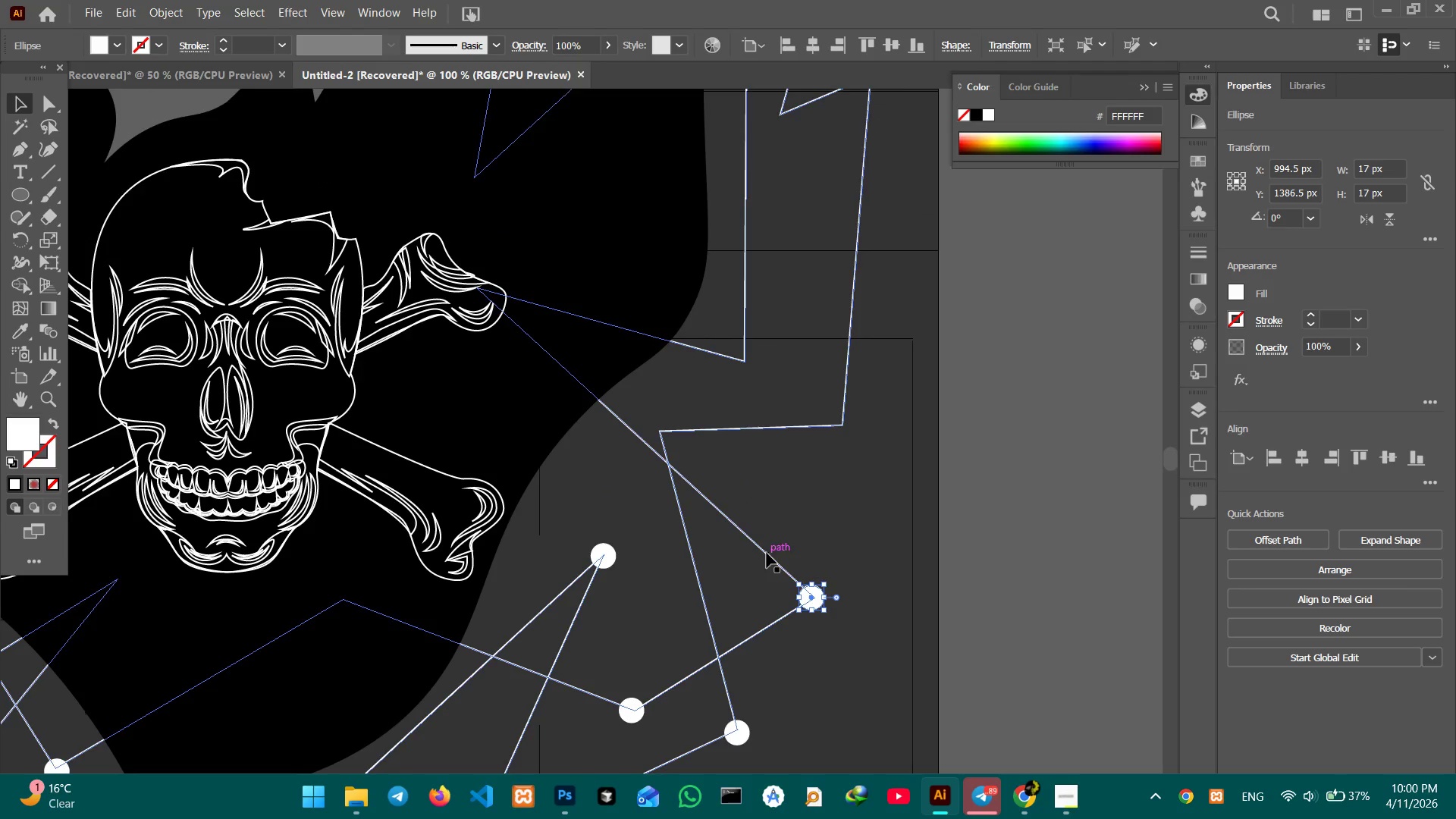 
hold_key(key=Space, duration=12.55)
 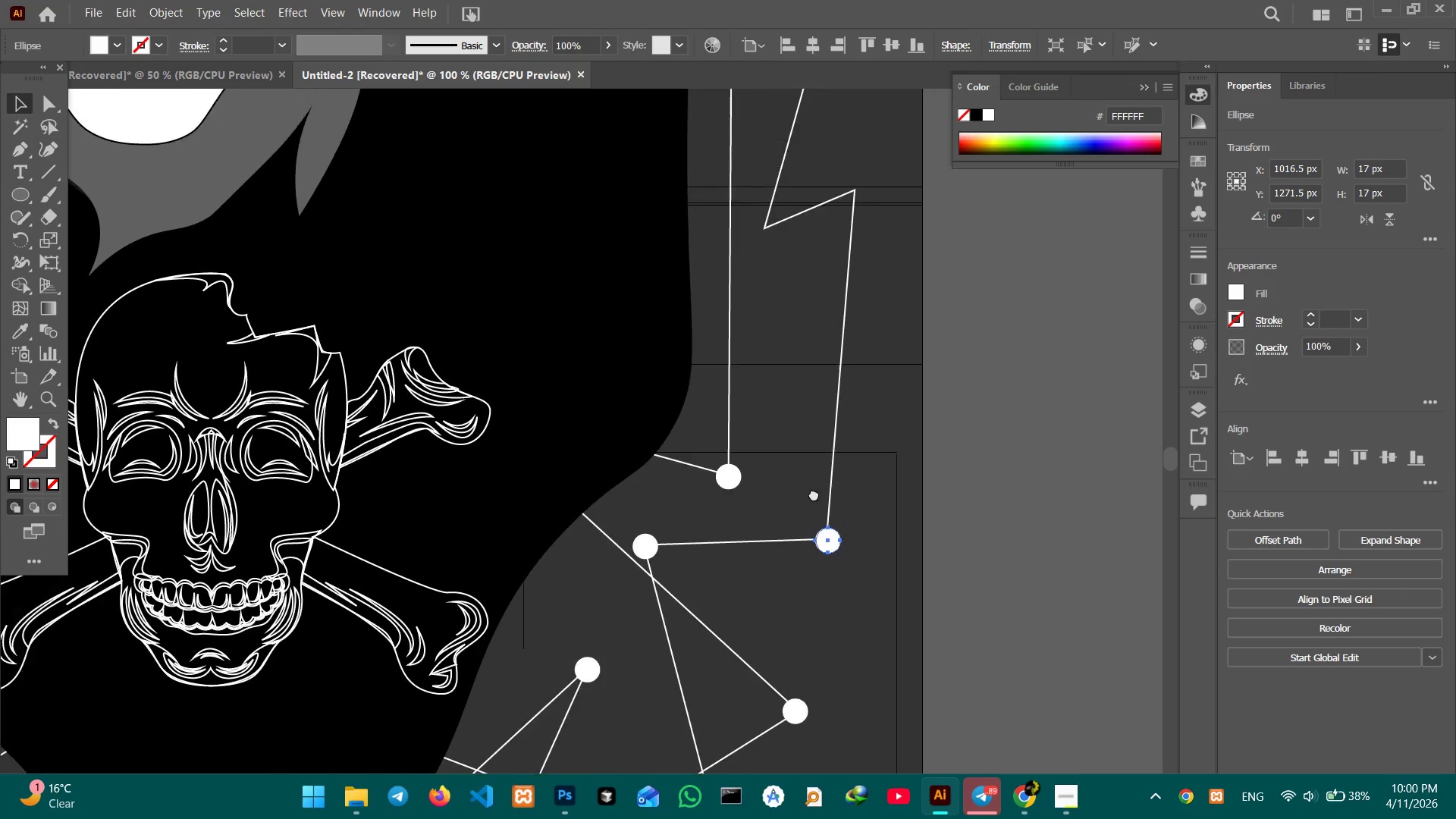 
key(Control+V)
 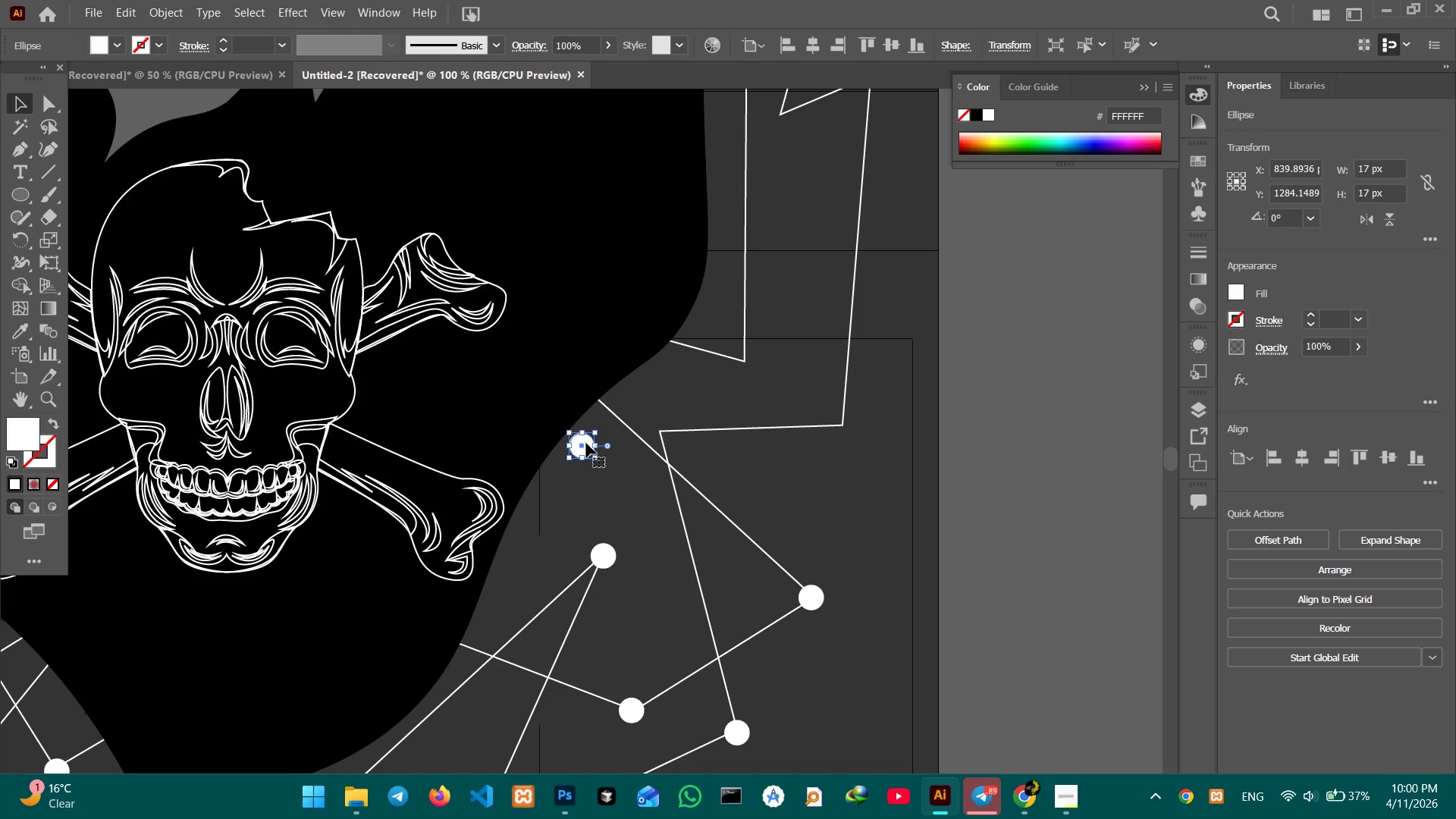 
left_click_drag(start_coordinate=[586, 443], to_coordinate=[667, 431])
 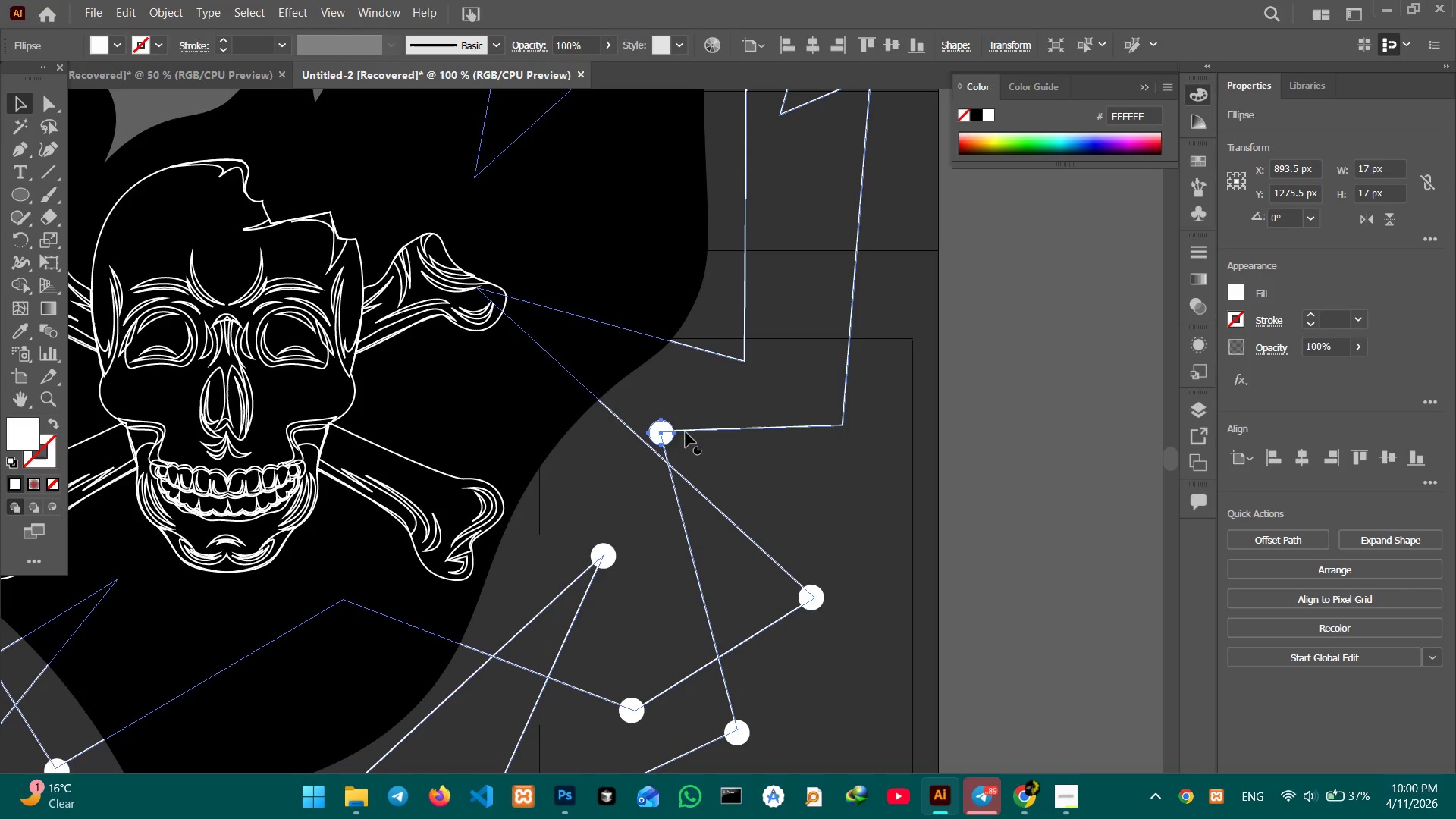 
key(Control+V)
 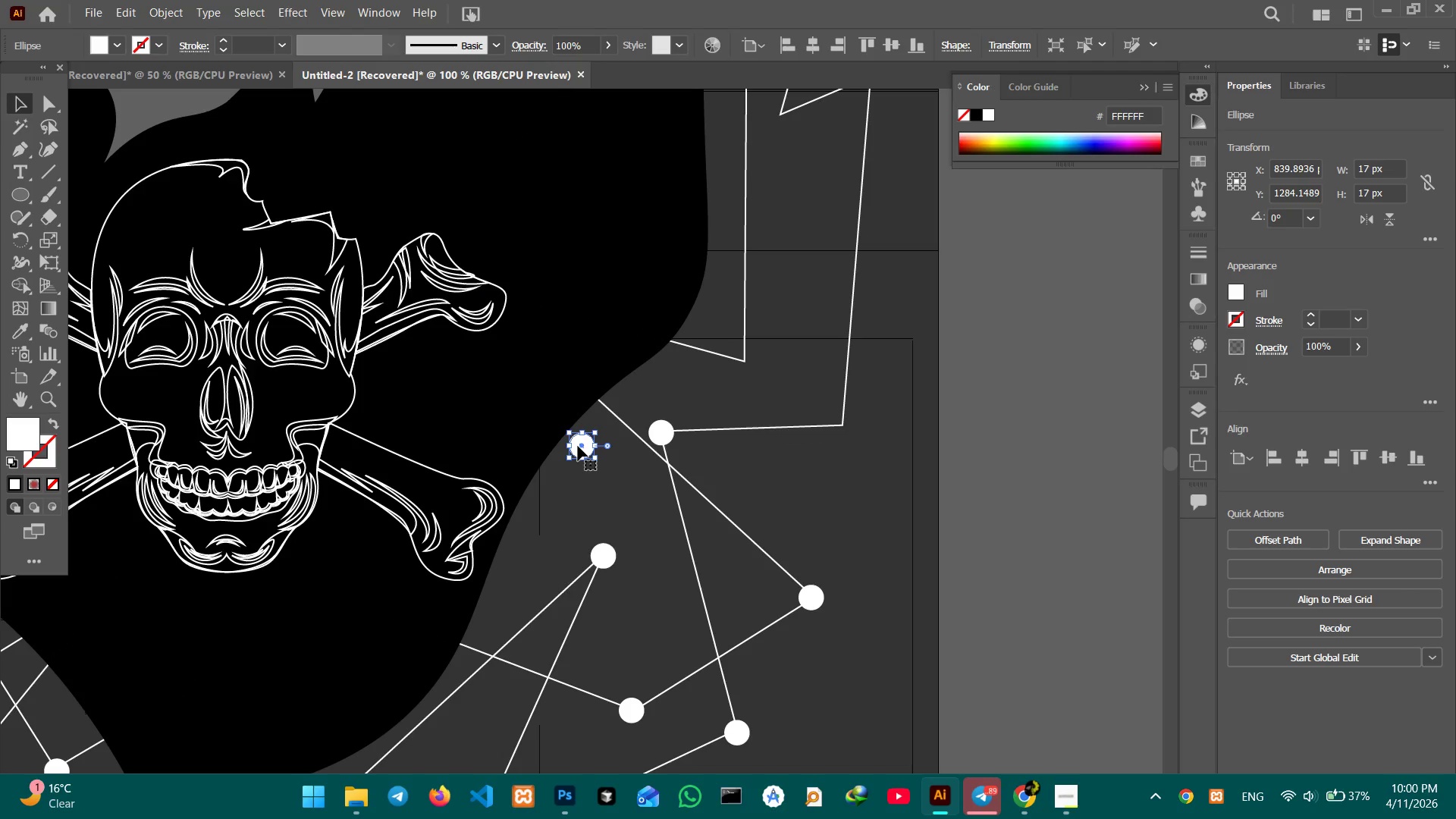 
left_click_drag(start_coordinate=[578, 446], to_coordinate=[741, 362])
 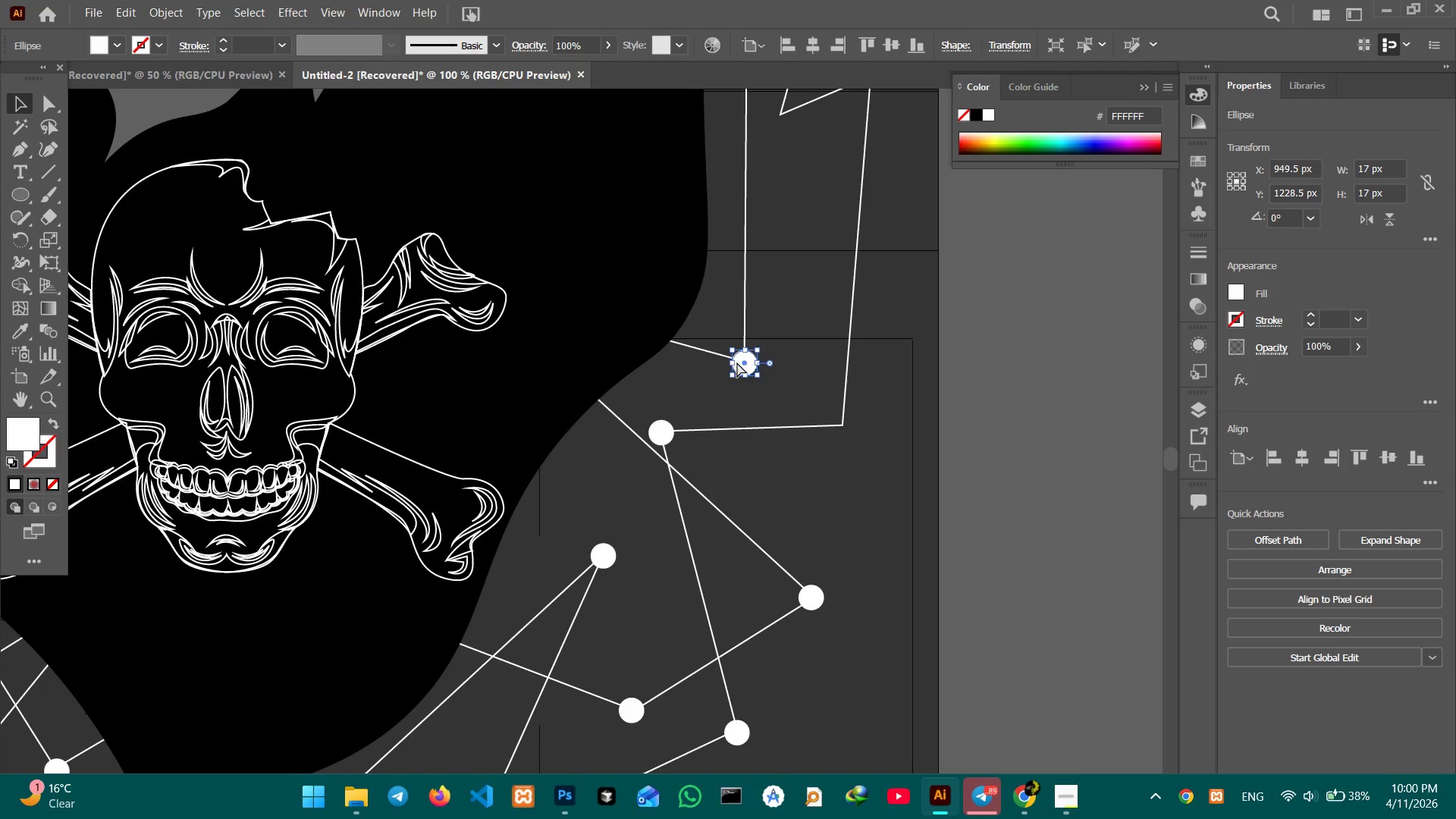 
key(Control+V)
 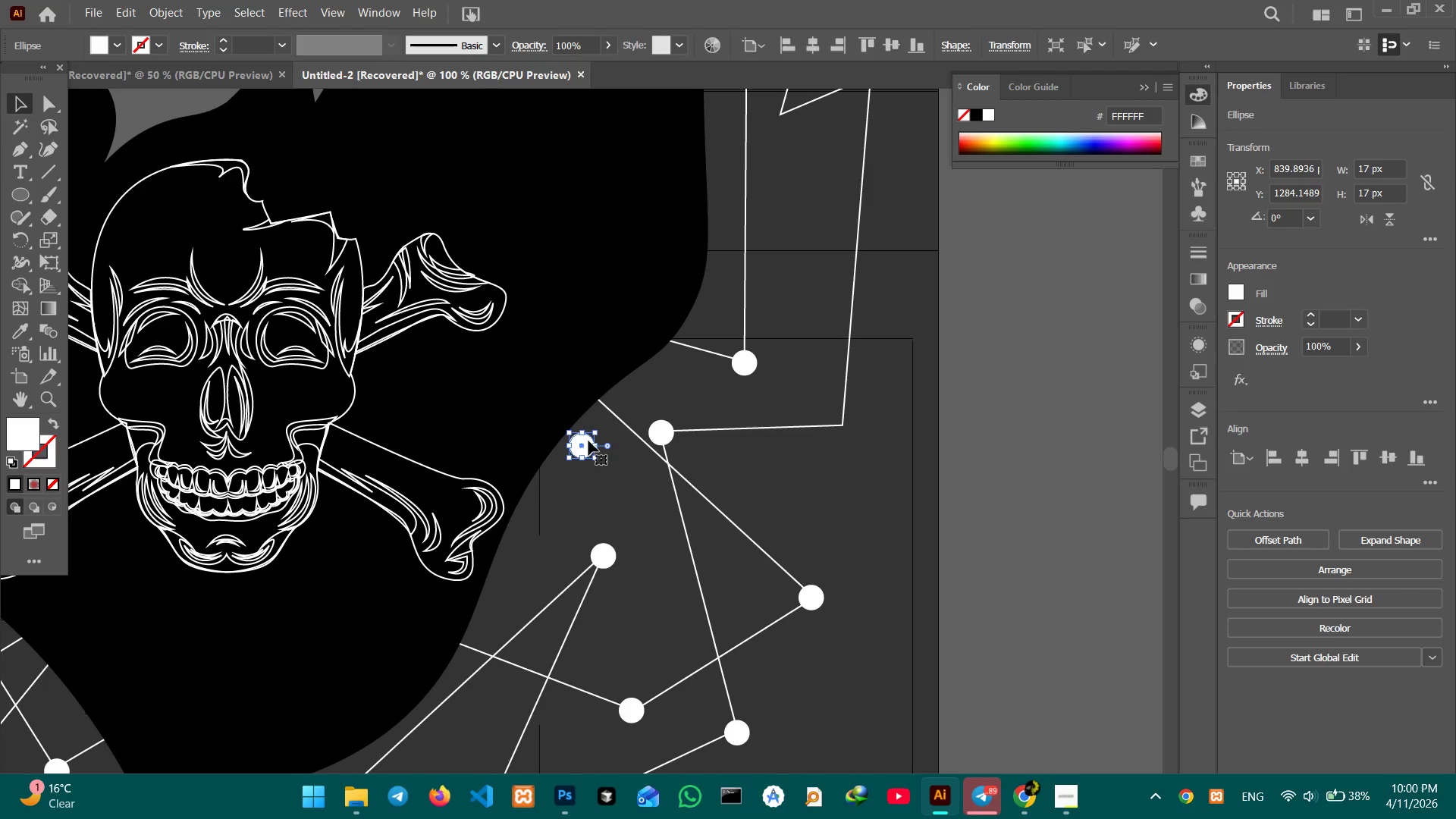 
left_click_drag(start_coordinate=[583, 441], to_coordinate=[846, 422])
 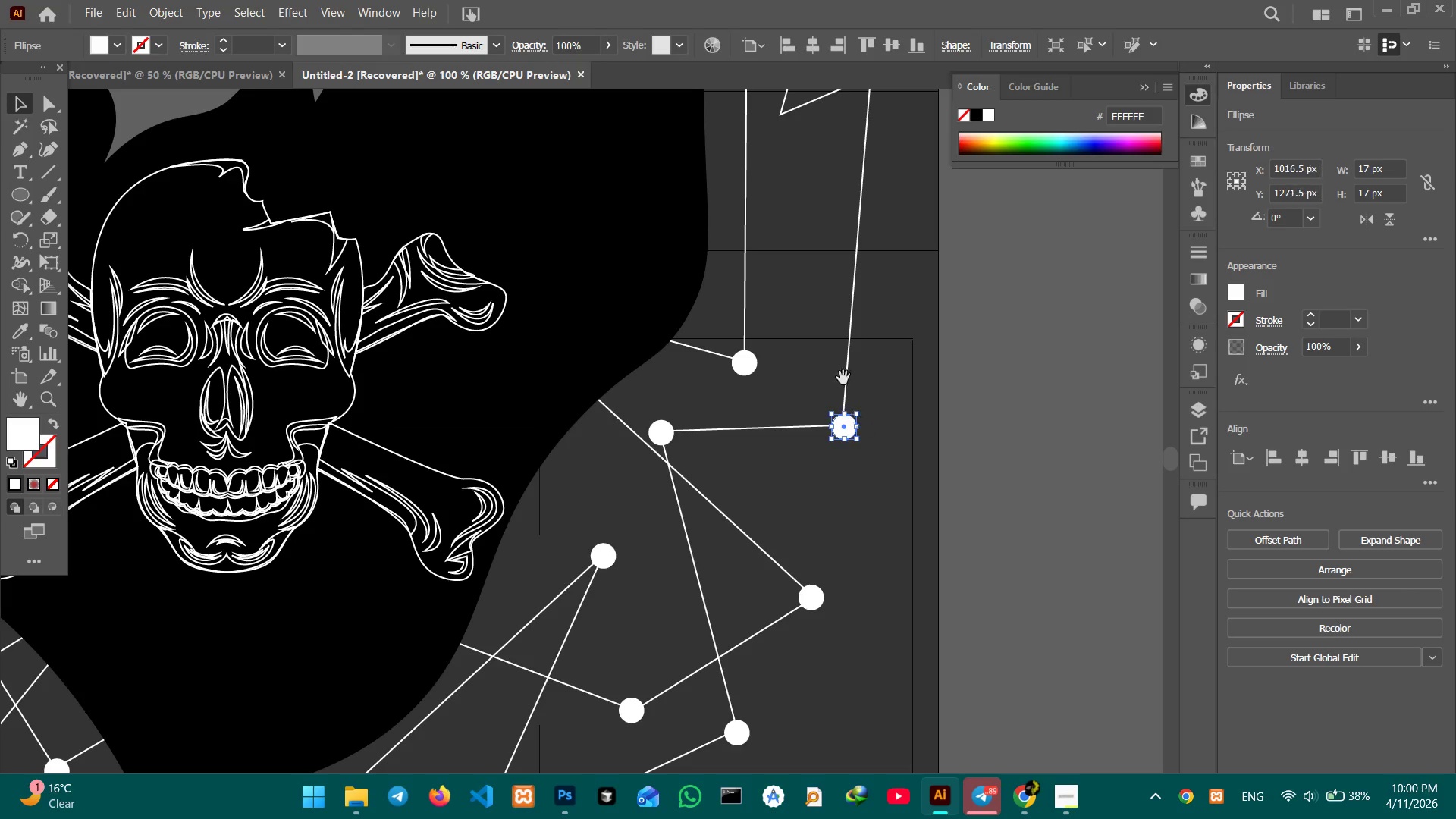 
hold_key(key=Space, duration=1.3)
 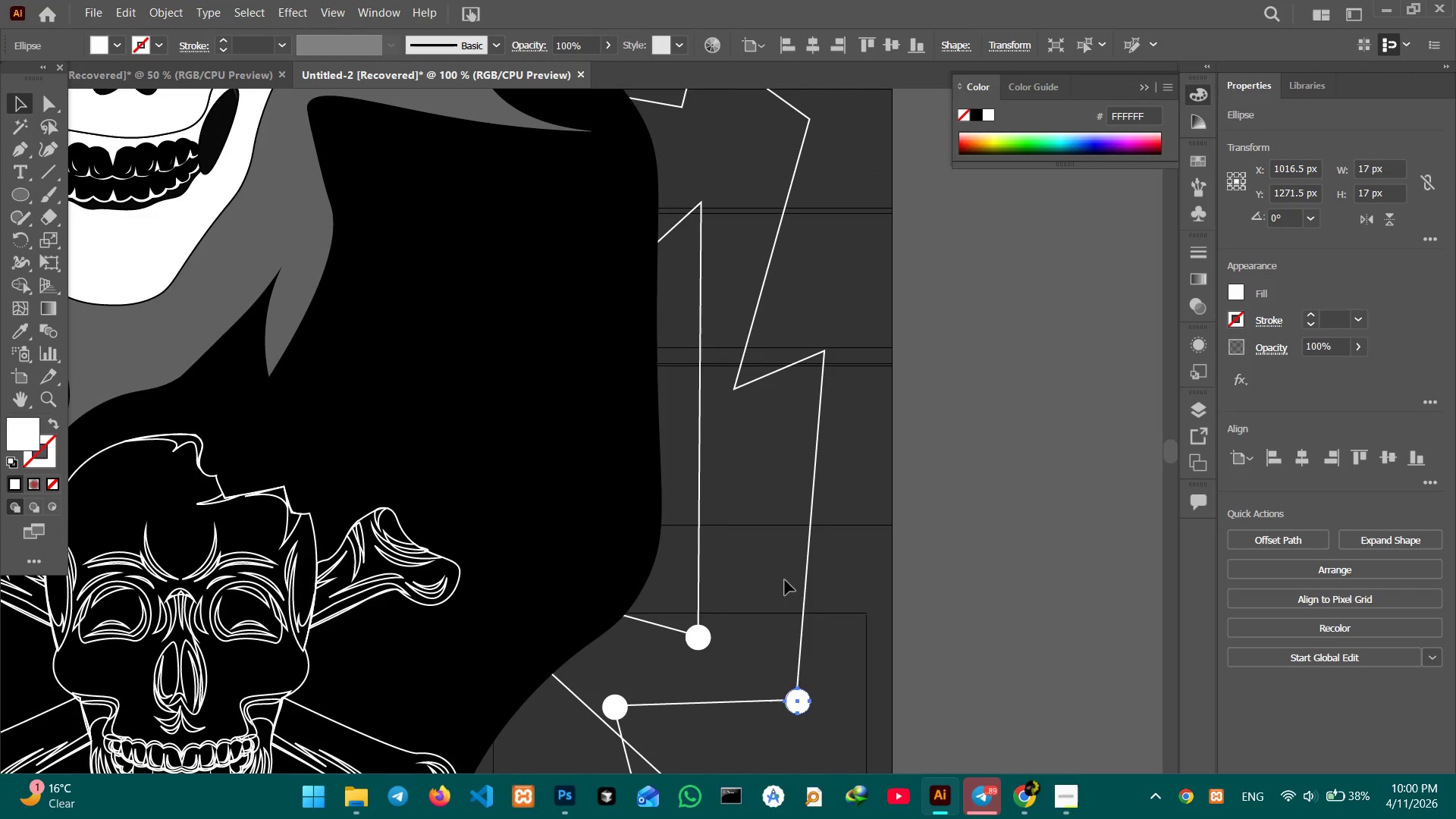 
left_click_drag(start_coordinate=[834, 354], to_coordinate=[787, 629])
 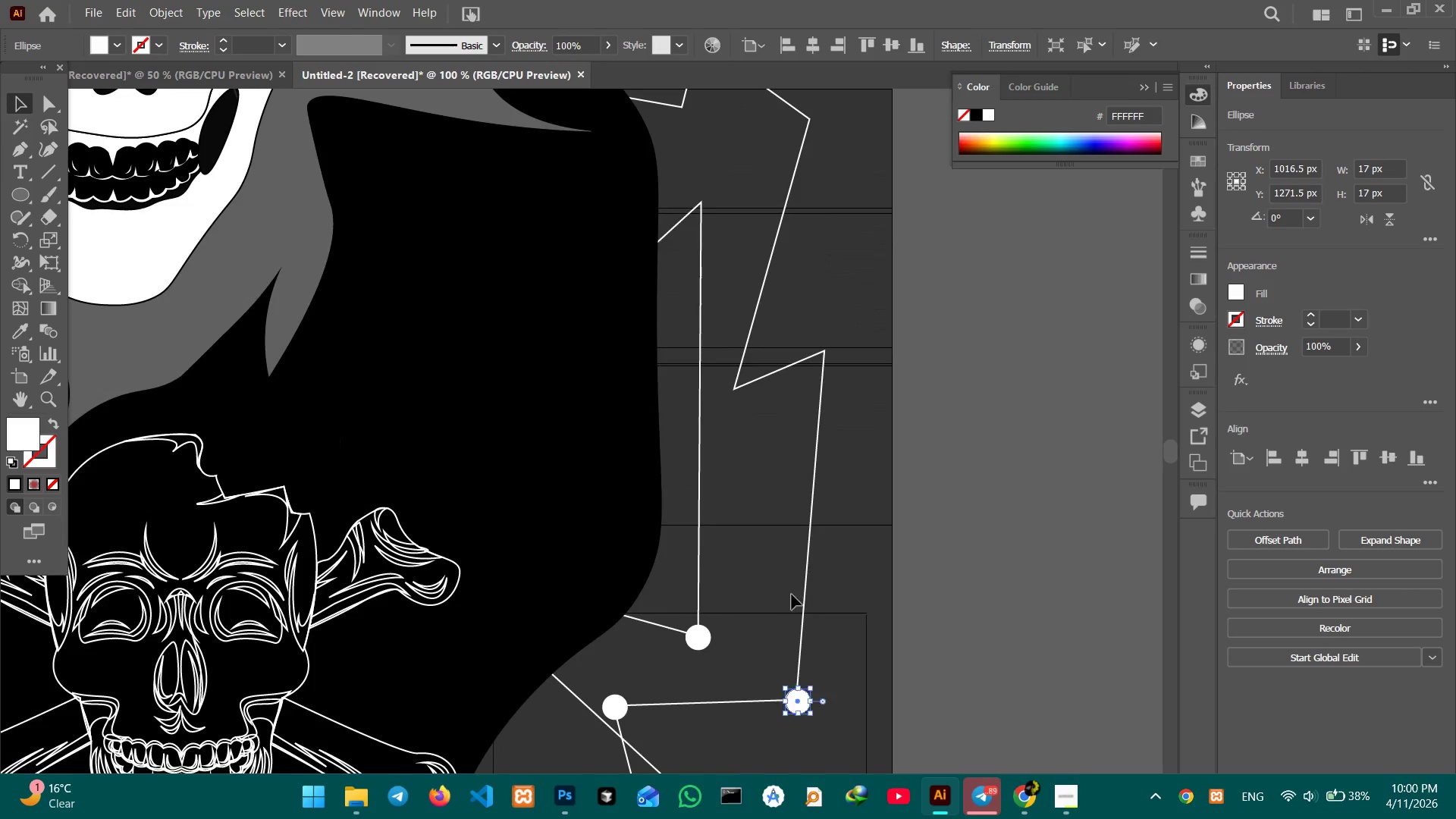 
hold_key(key=Space, duration=6.61)
 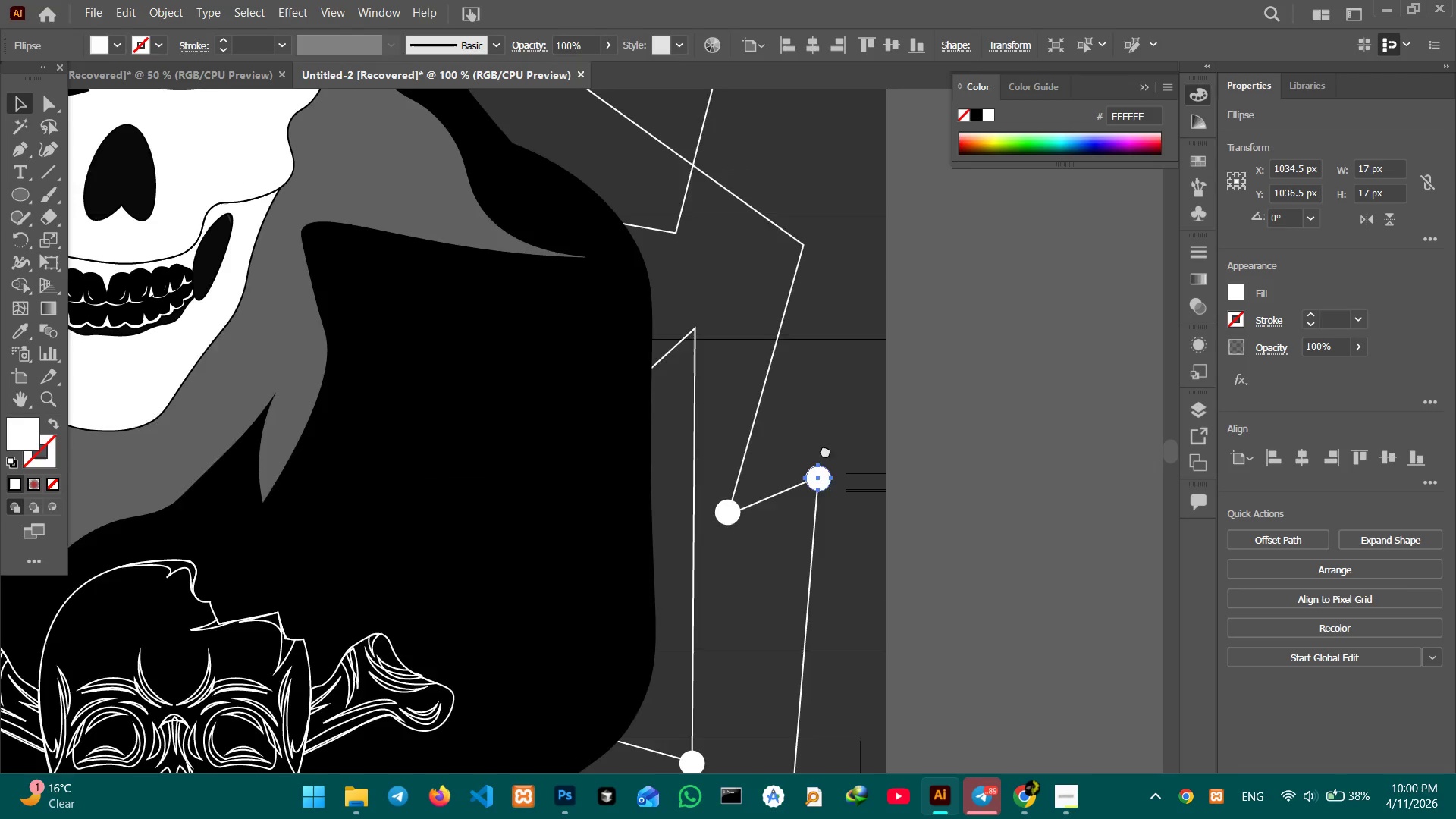 
key(Control+V)
 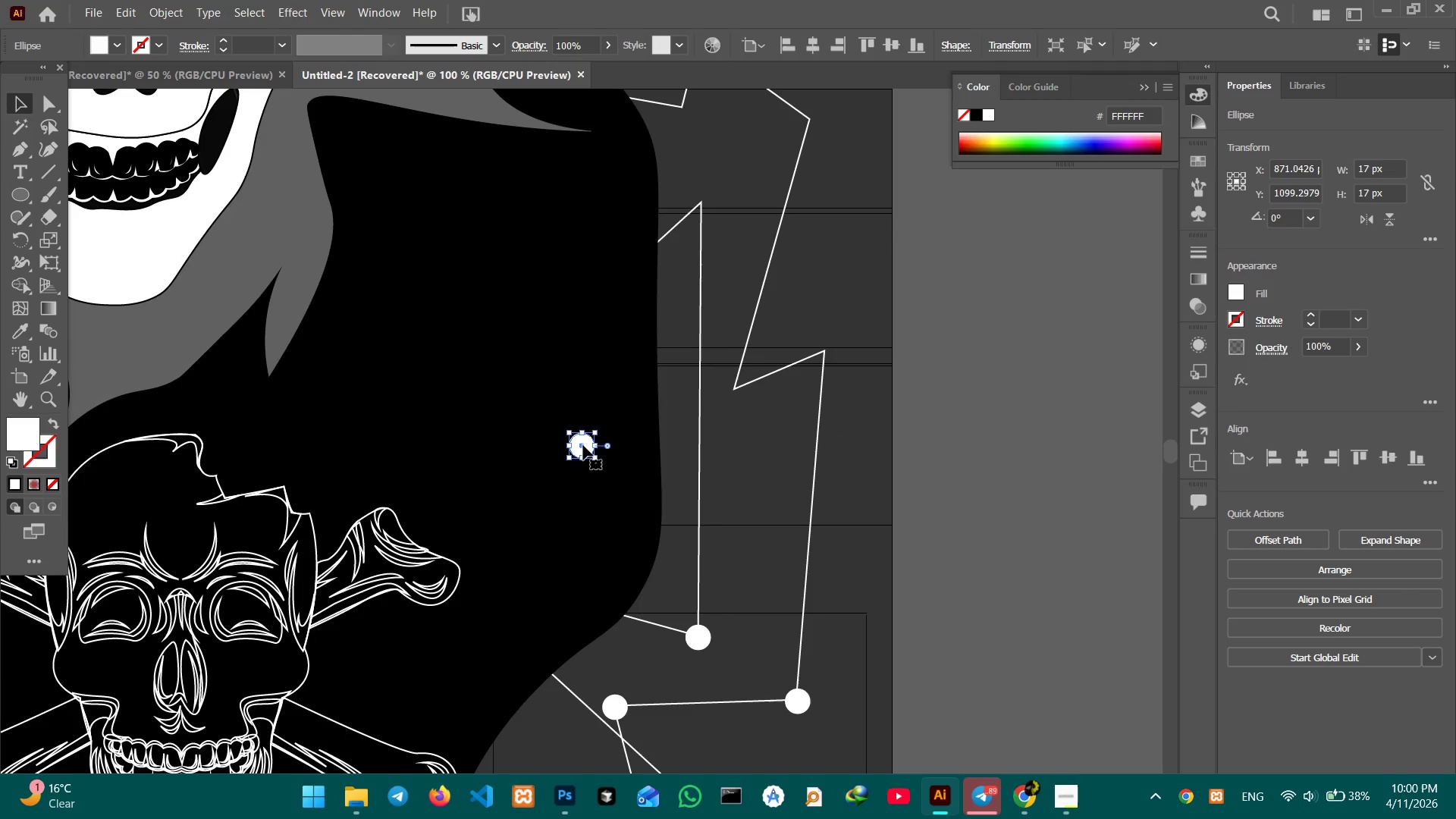 
left_click_drag(start_coordinate=[583, 445], to_coordinate=[735, 388])
 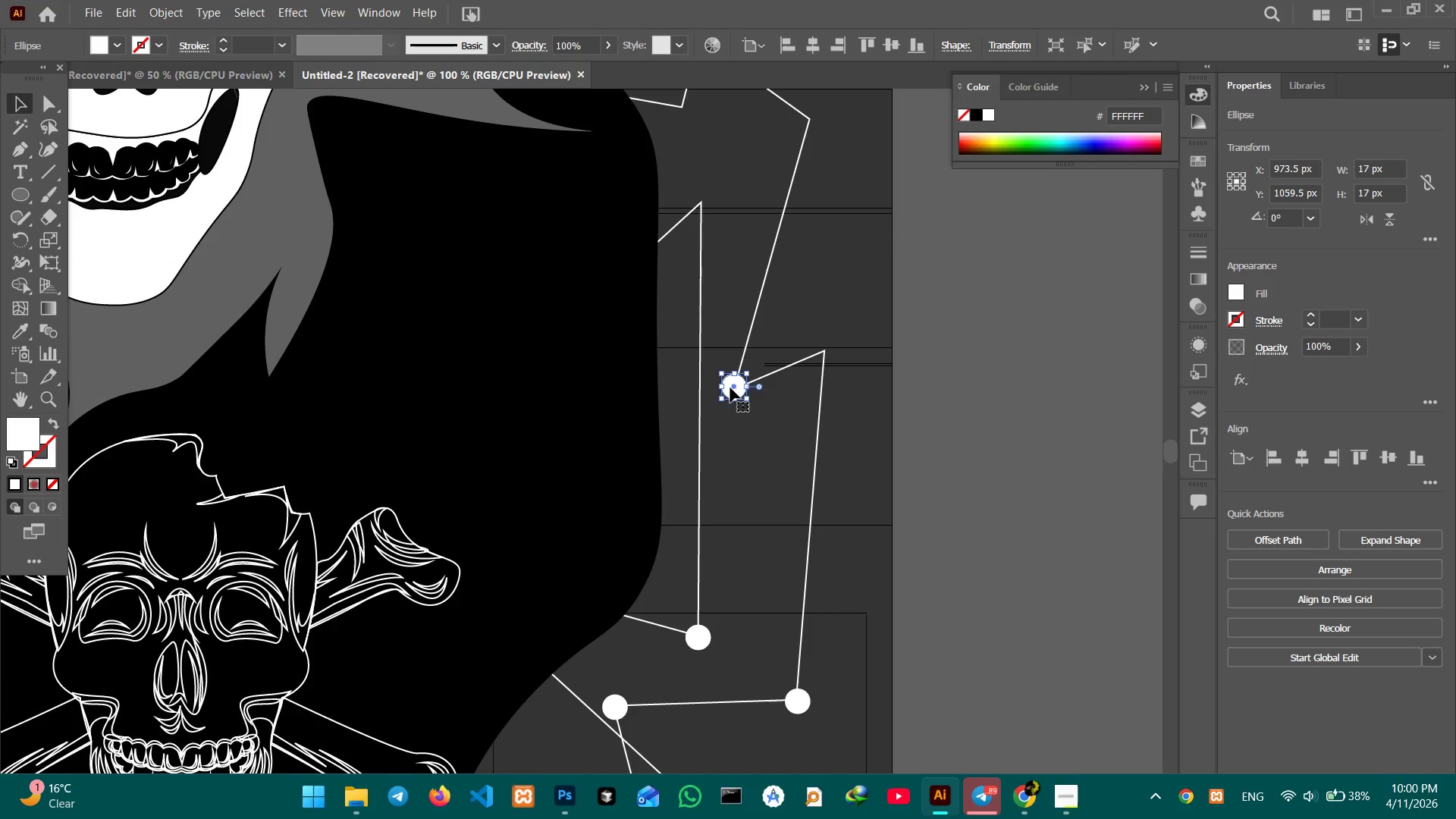 
key(Control+V)
 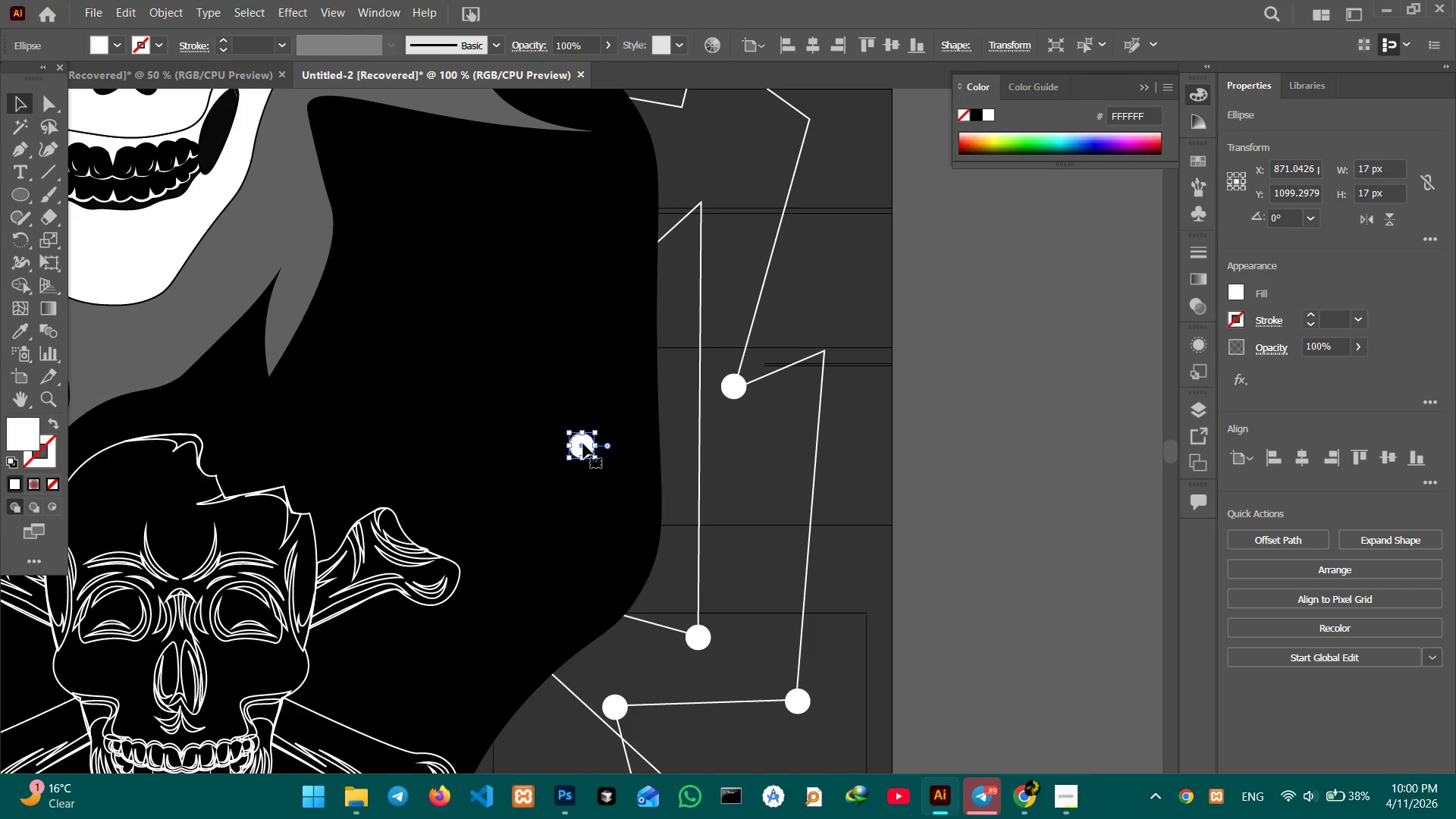 
left_click_drag(start_coordinate=[583, 444], to_coordinate=[828, 350])
 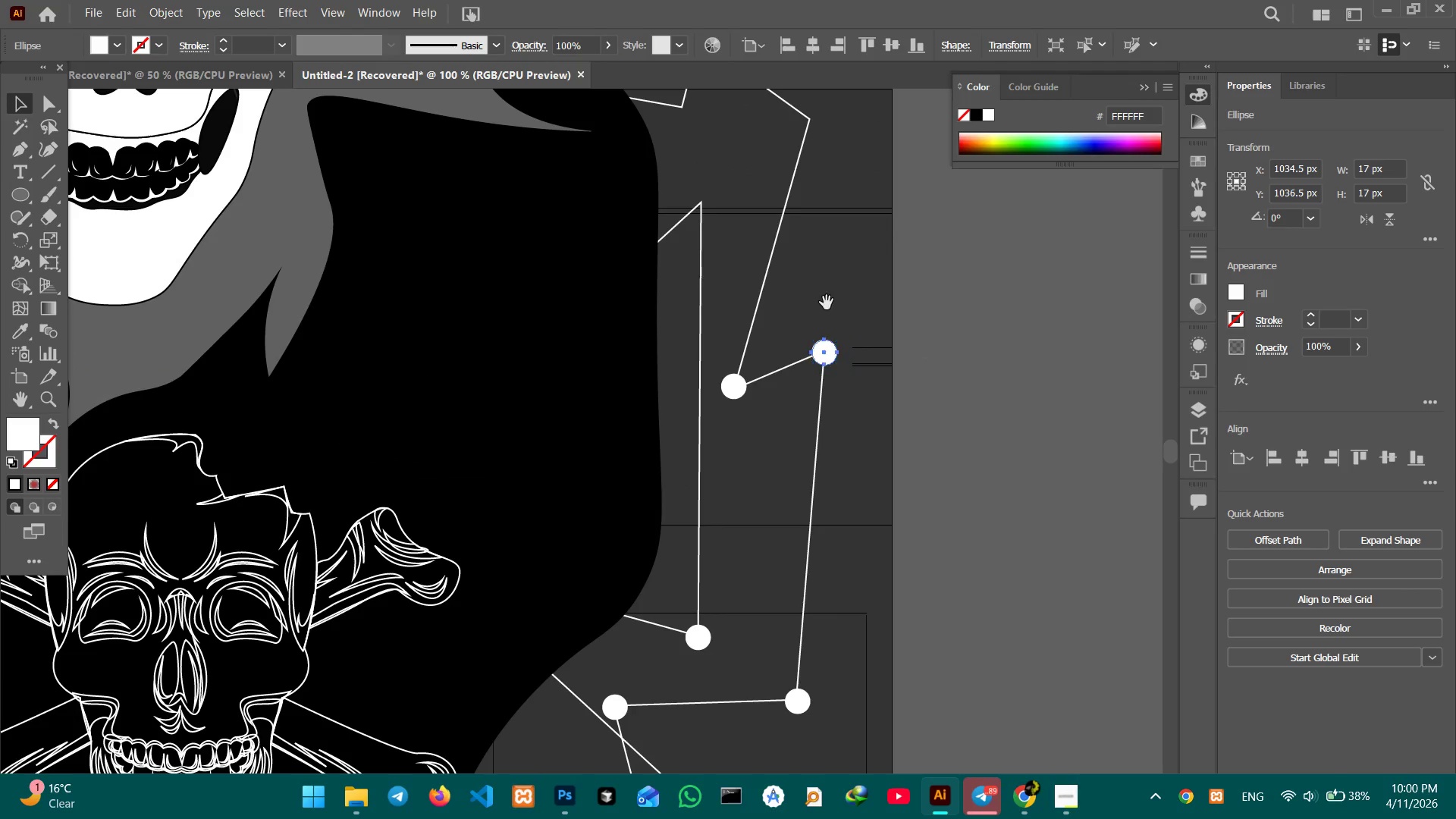 
hold_key(key=Space, duration=0.92)
 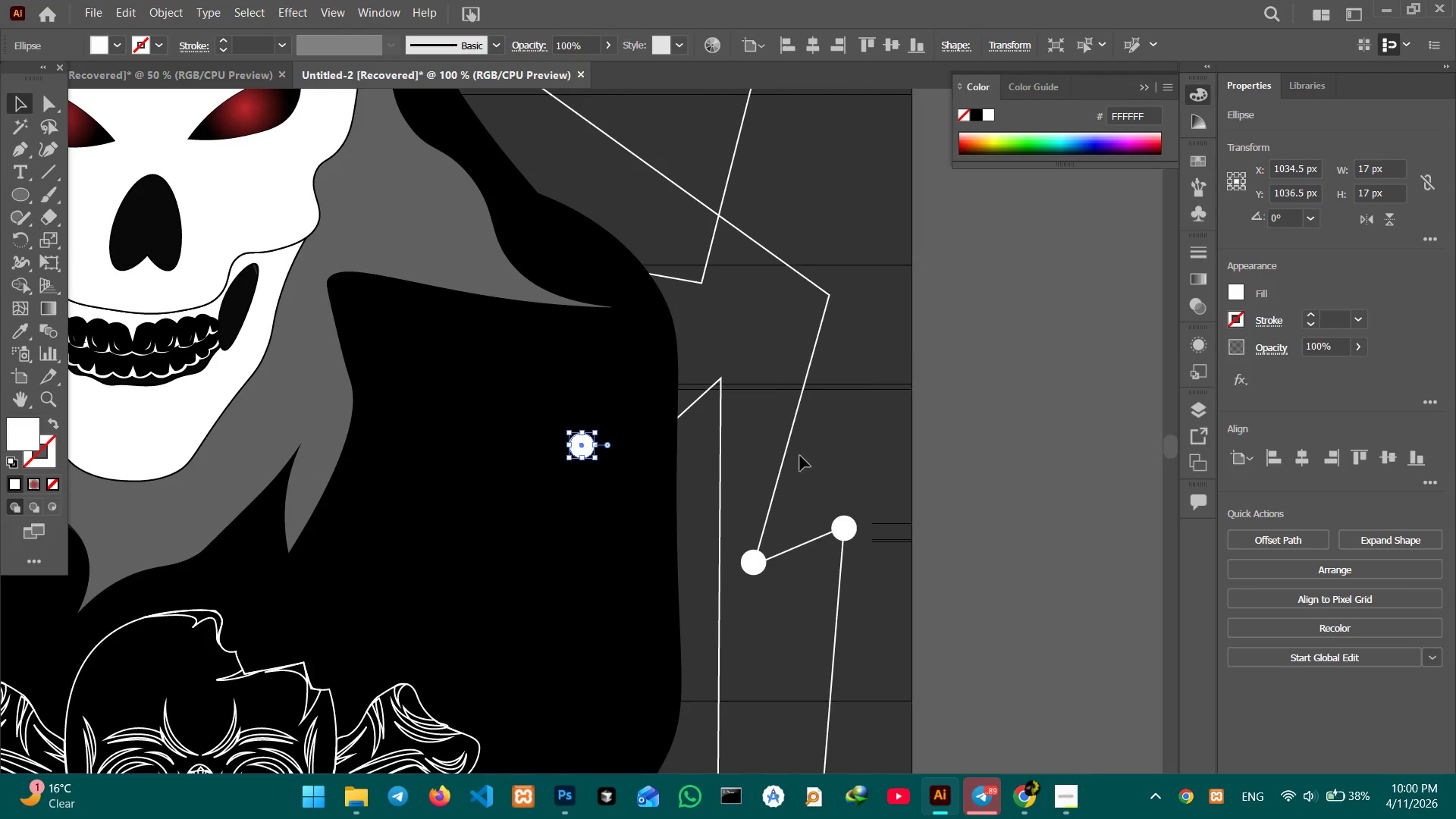 
left_click_drag(start_coordinate=[825, 304], to_coordinate=[849, 480])
 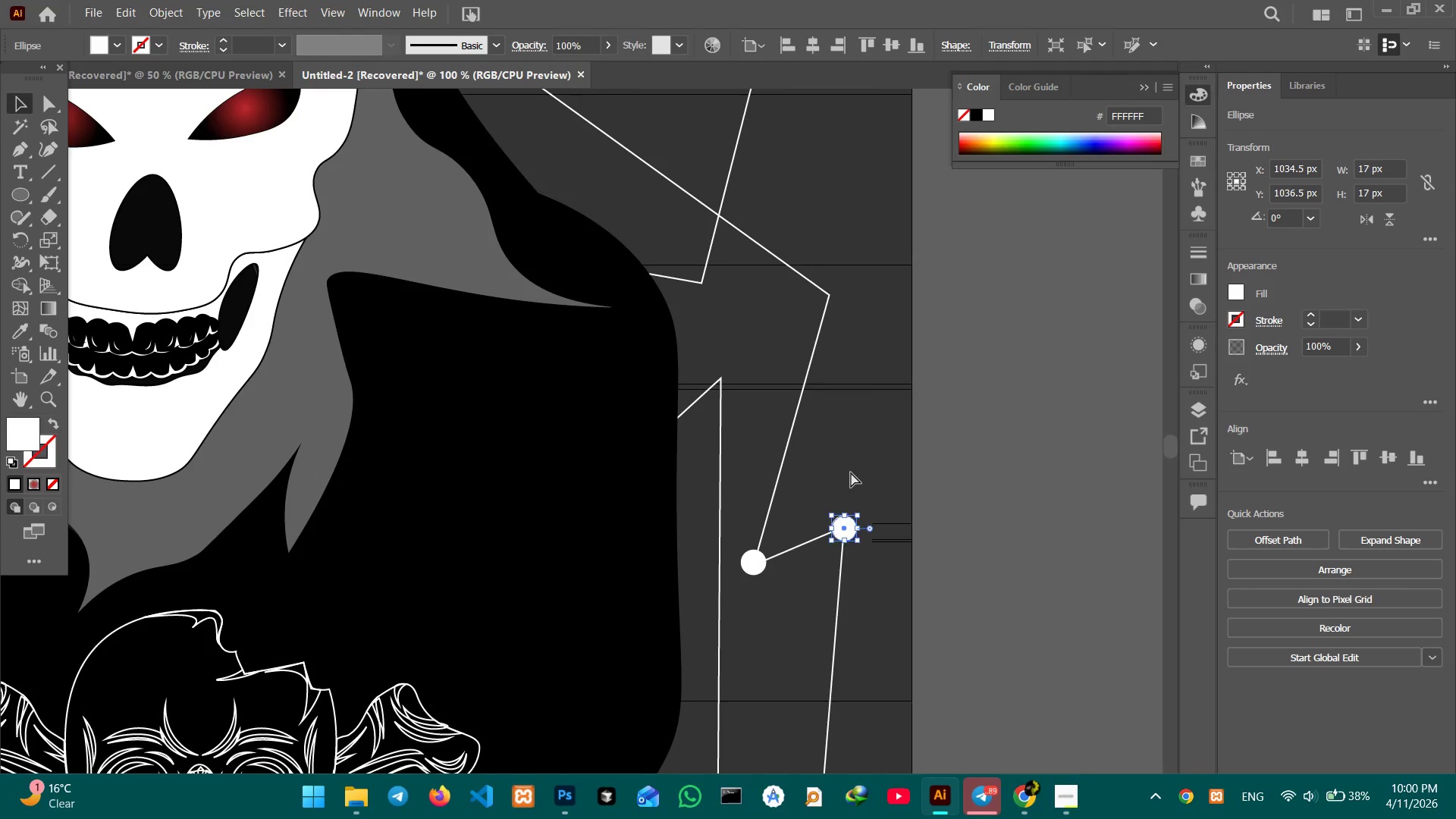 
key(Control+V)
 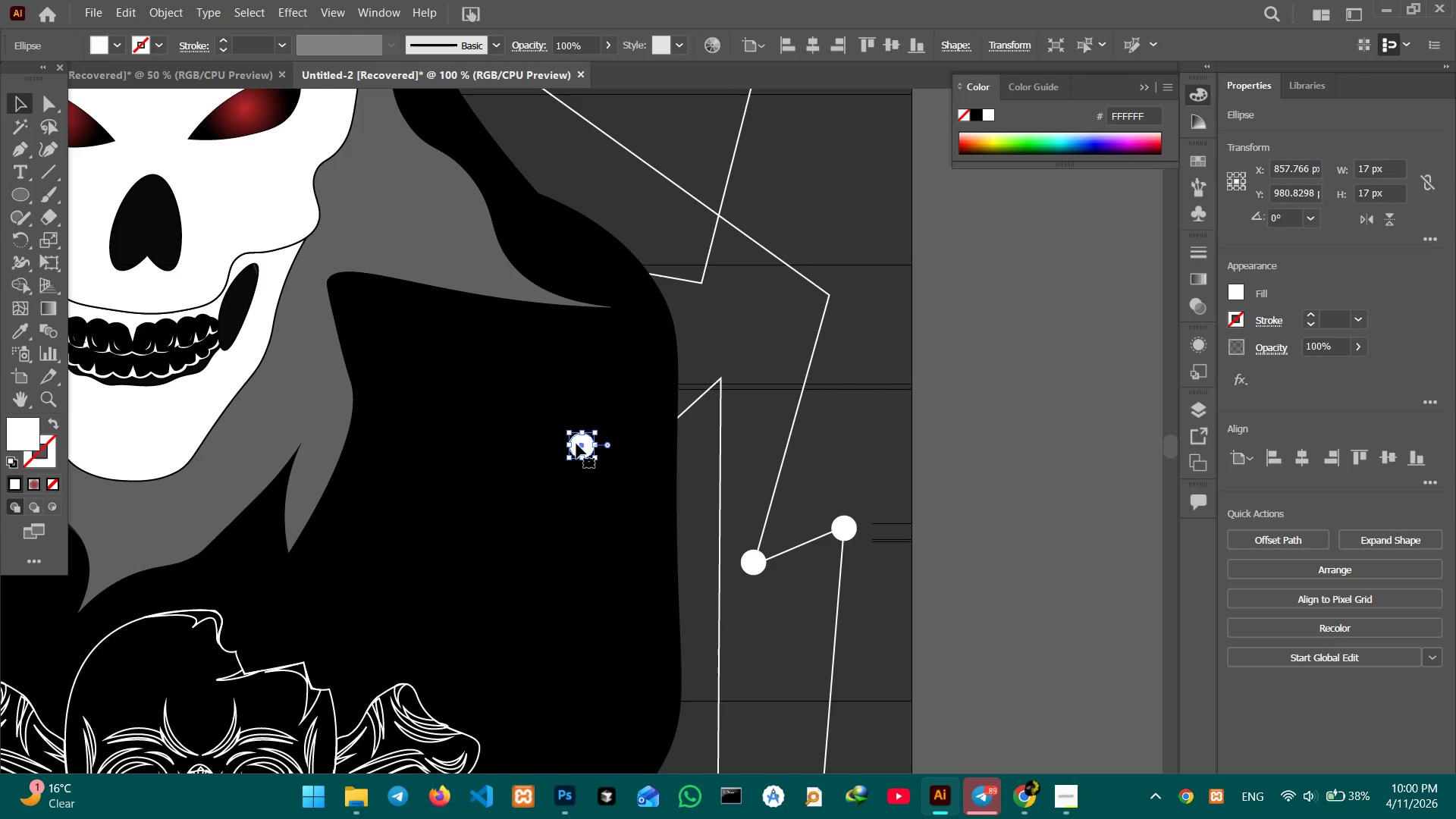 
left_click_drag(start_coordinate=[576, 444], to_coordinate=[717, 381])
 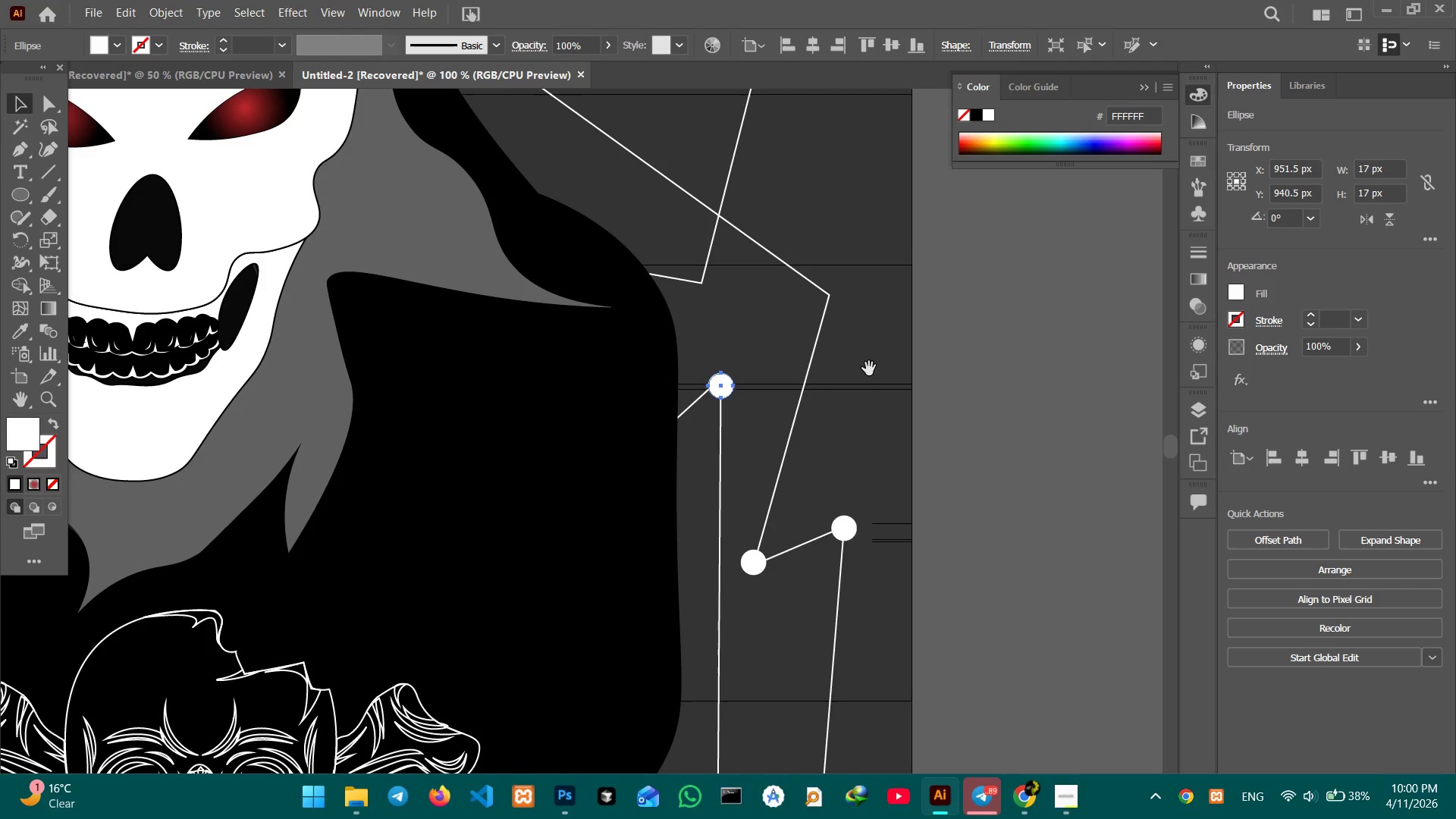 
hold_key(key=Space, duration=0.84)
 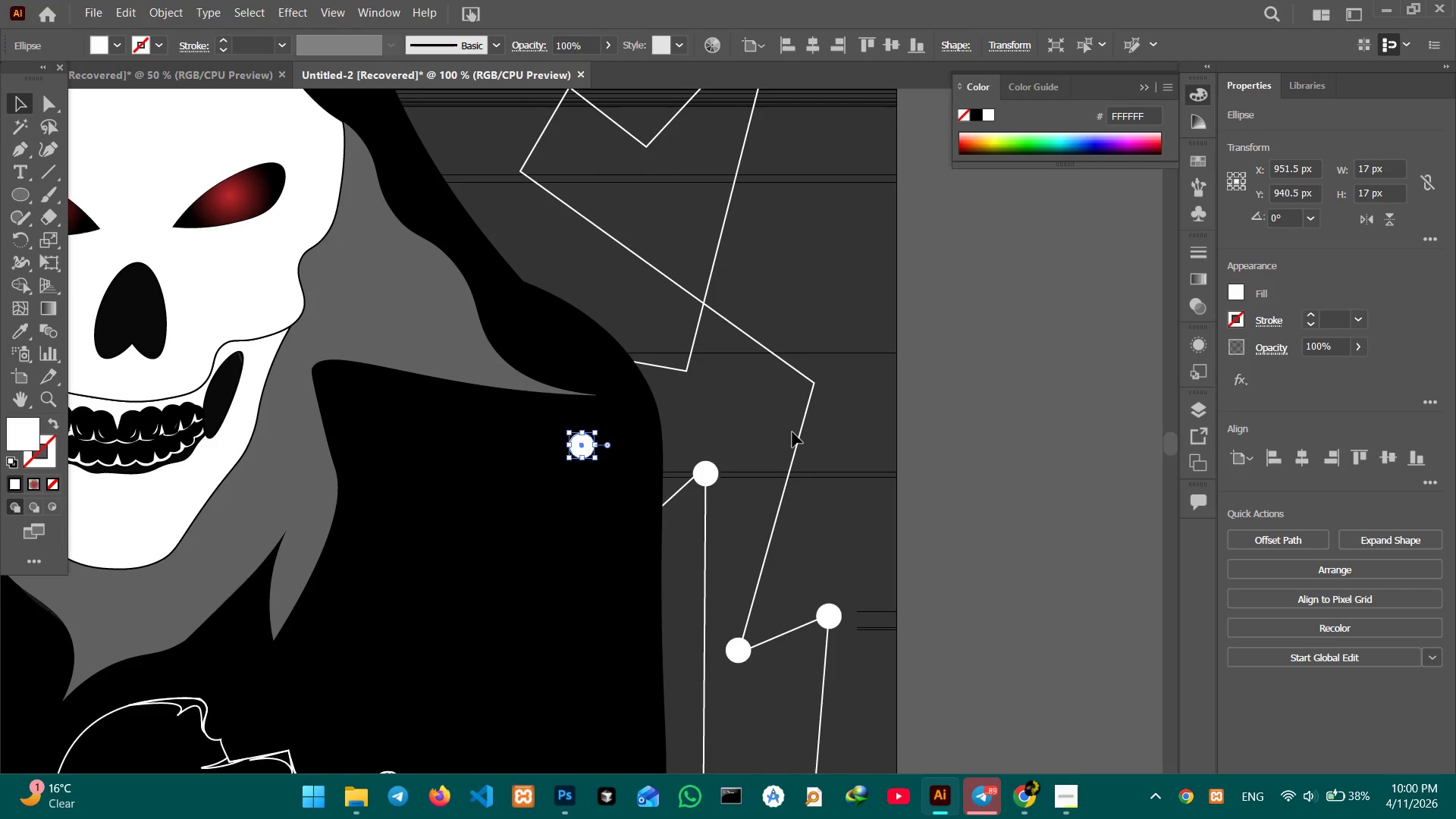 
left_click_drag(start_coordinate=[817, 361], to_coordinate=[802, 450])
 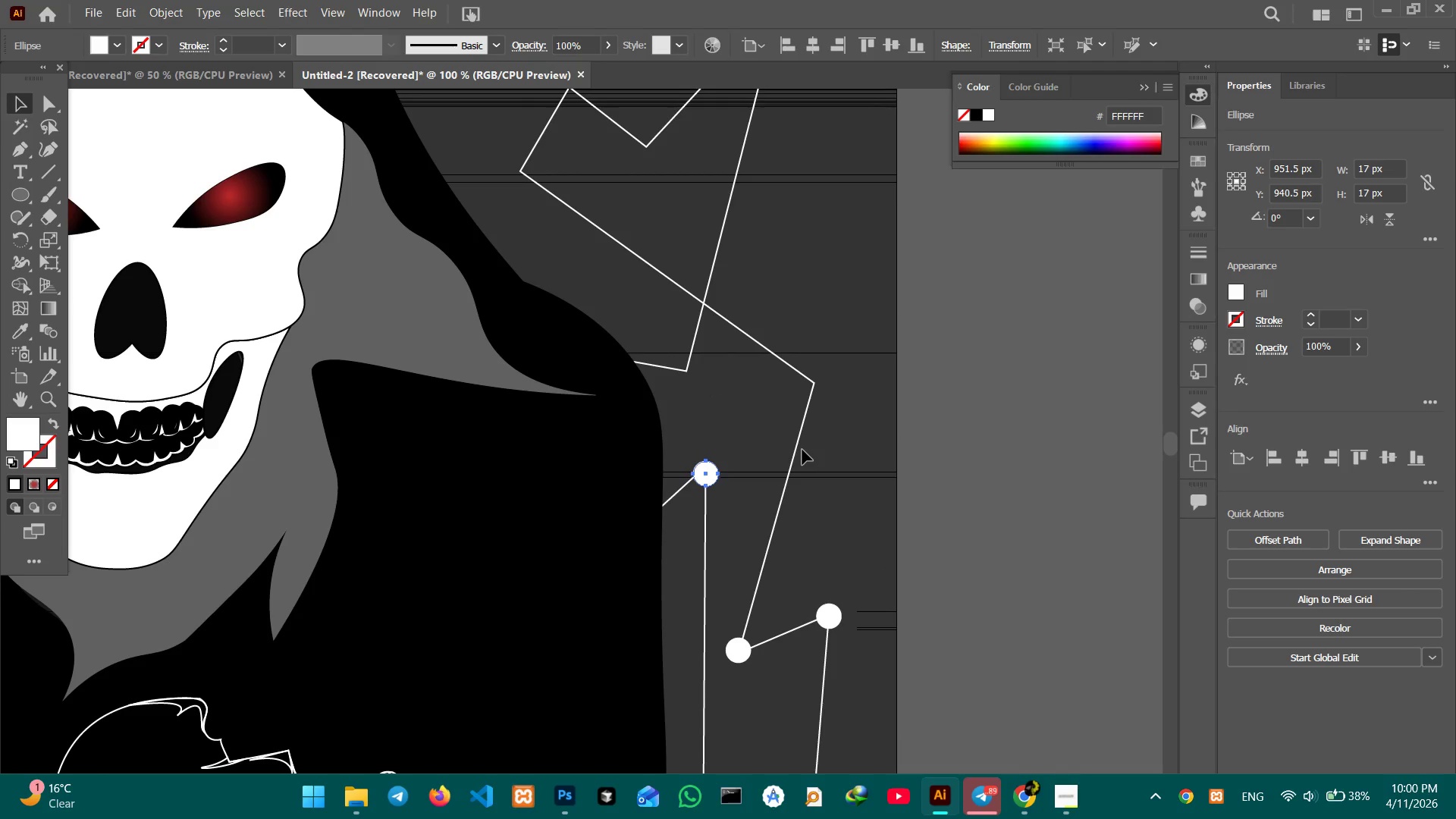 
hold_key(key=Space, duration=4.19)
 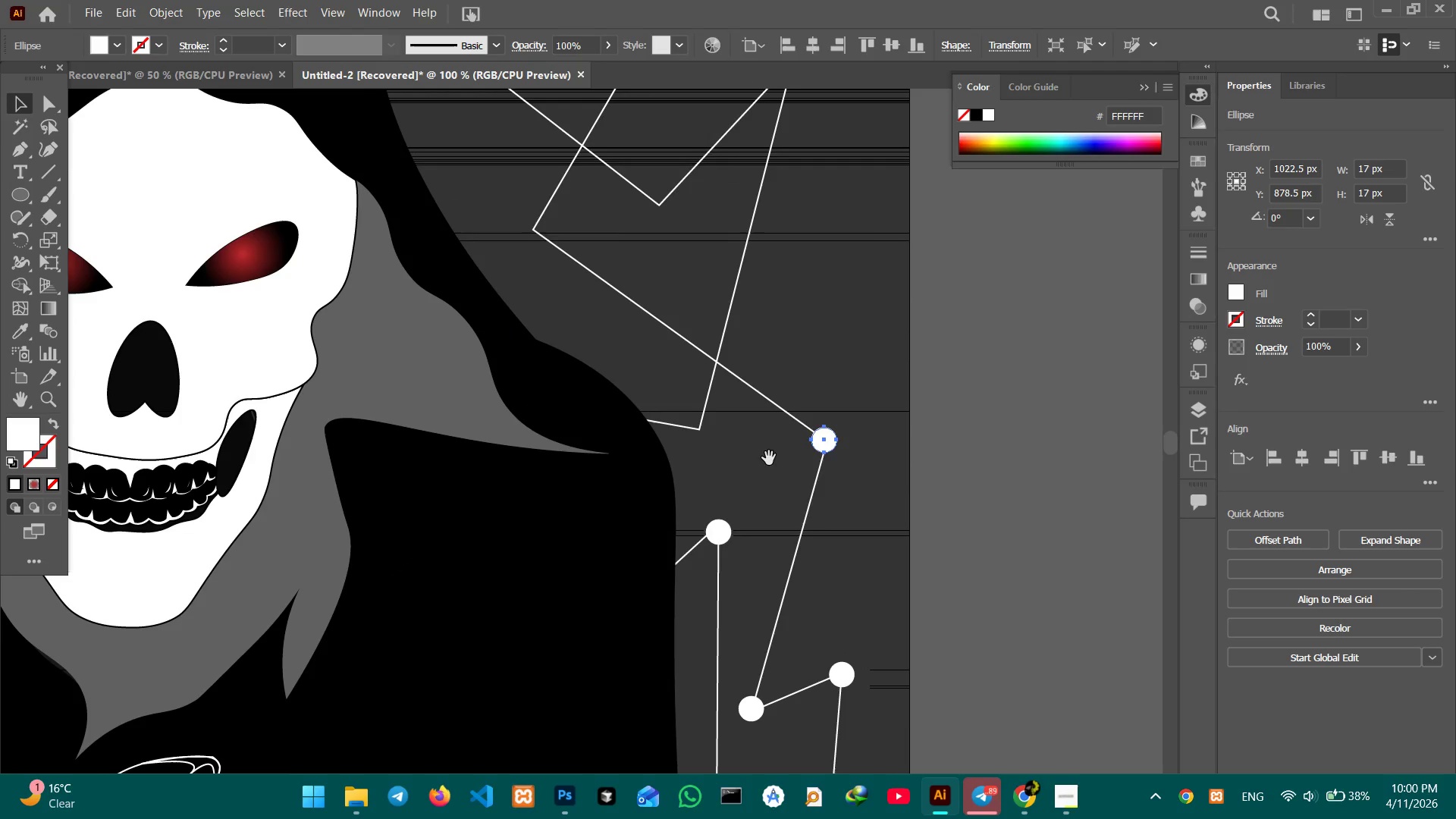 
key(Control+V)
 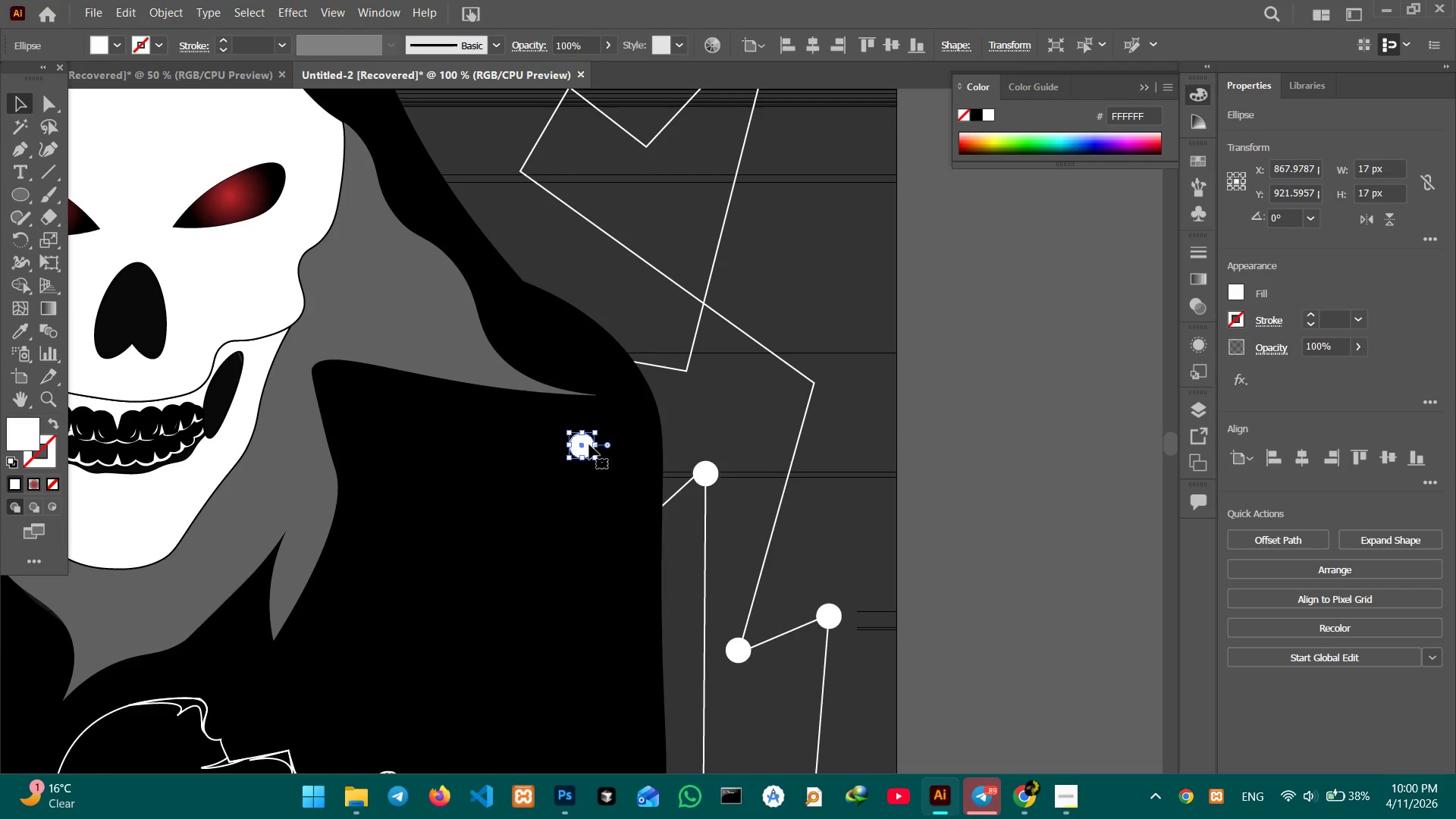 
left_click_drag(start_coordinate=[587, 444], to_coordinate=[817, 381])
 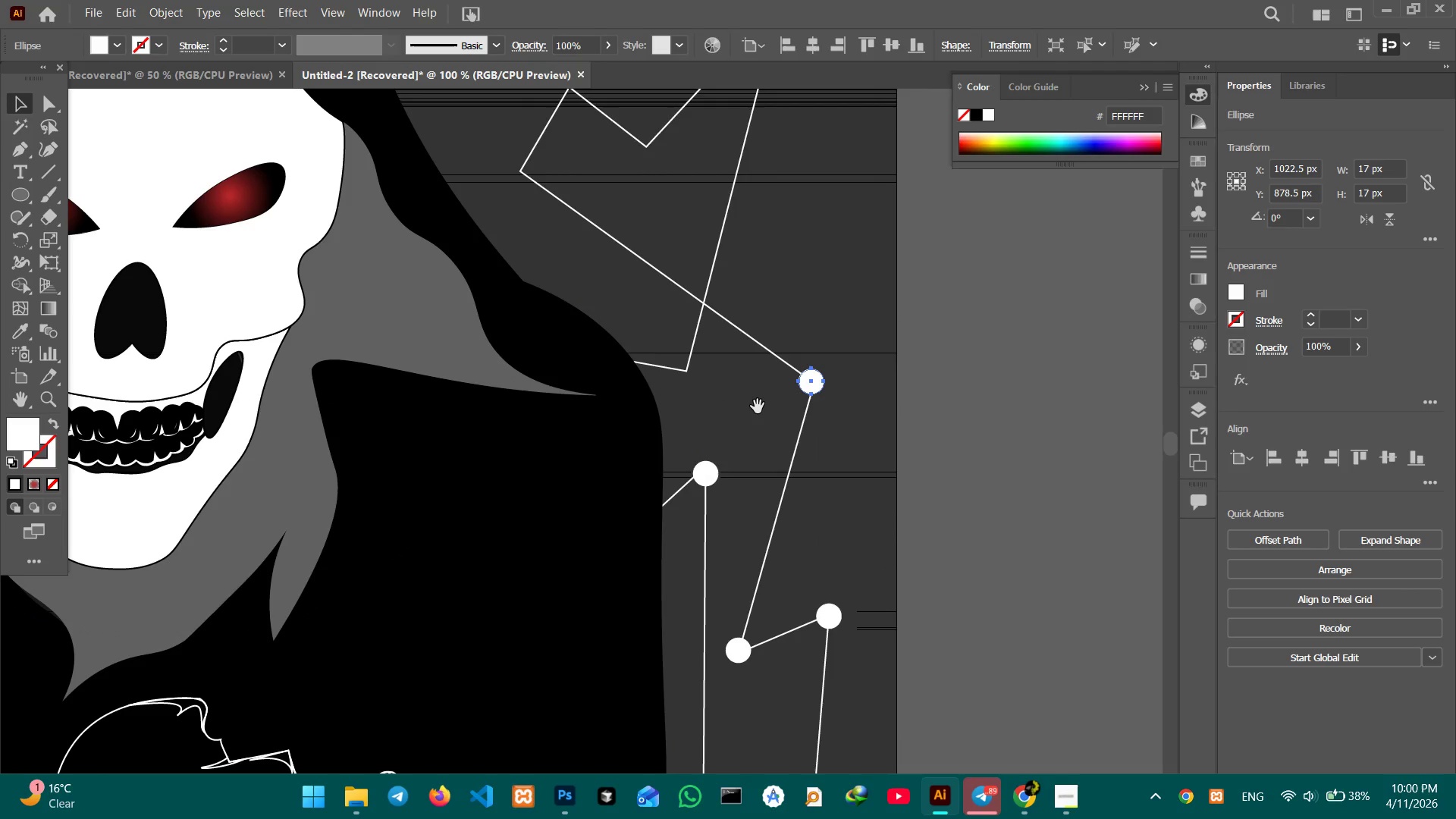 
hold_key(key=Space, duration=0.67)
 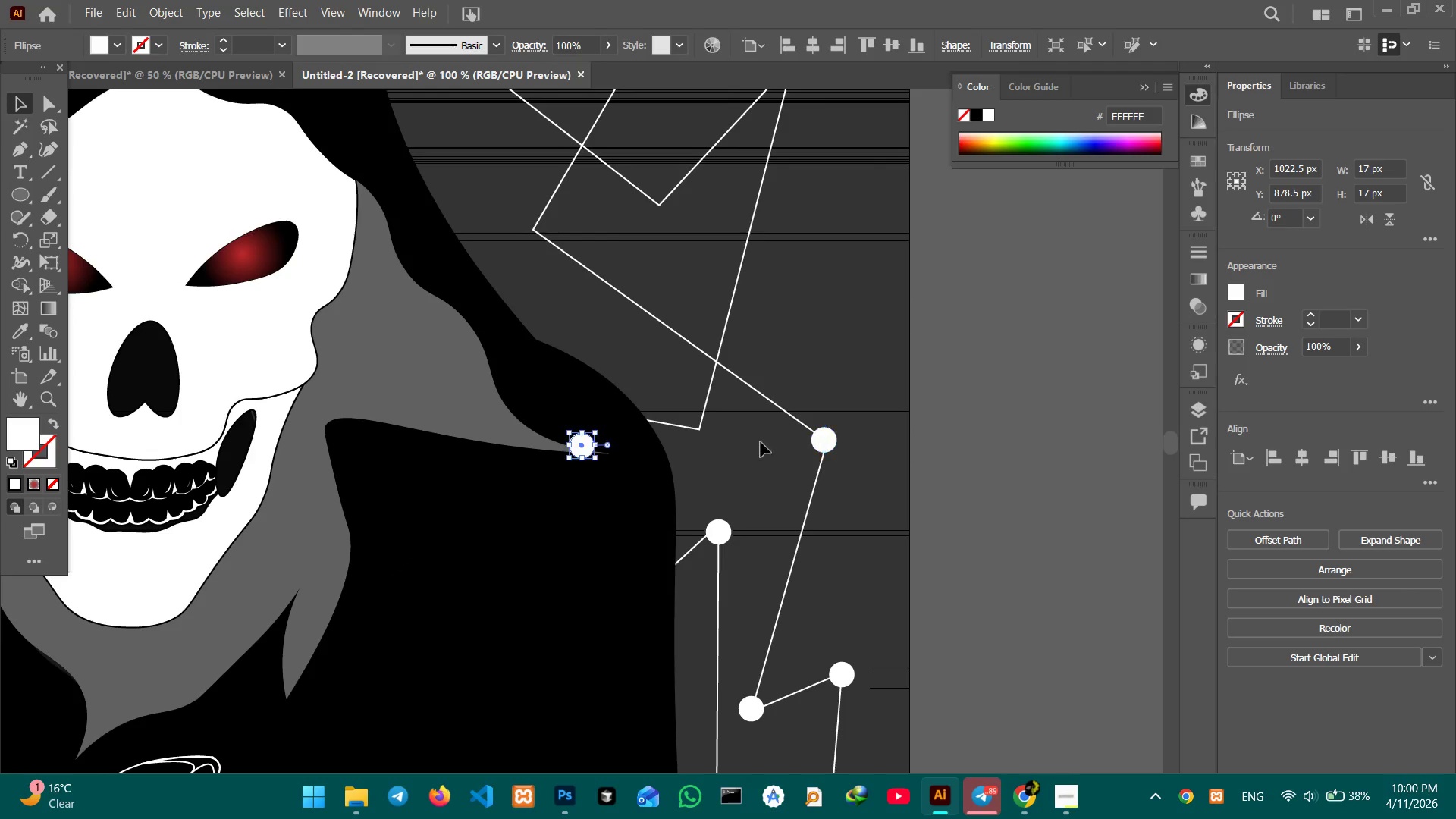 
left_click_drag(start_coordinate=[756, 400], to_coordinate=[769, 458])
 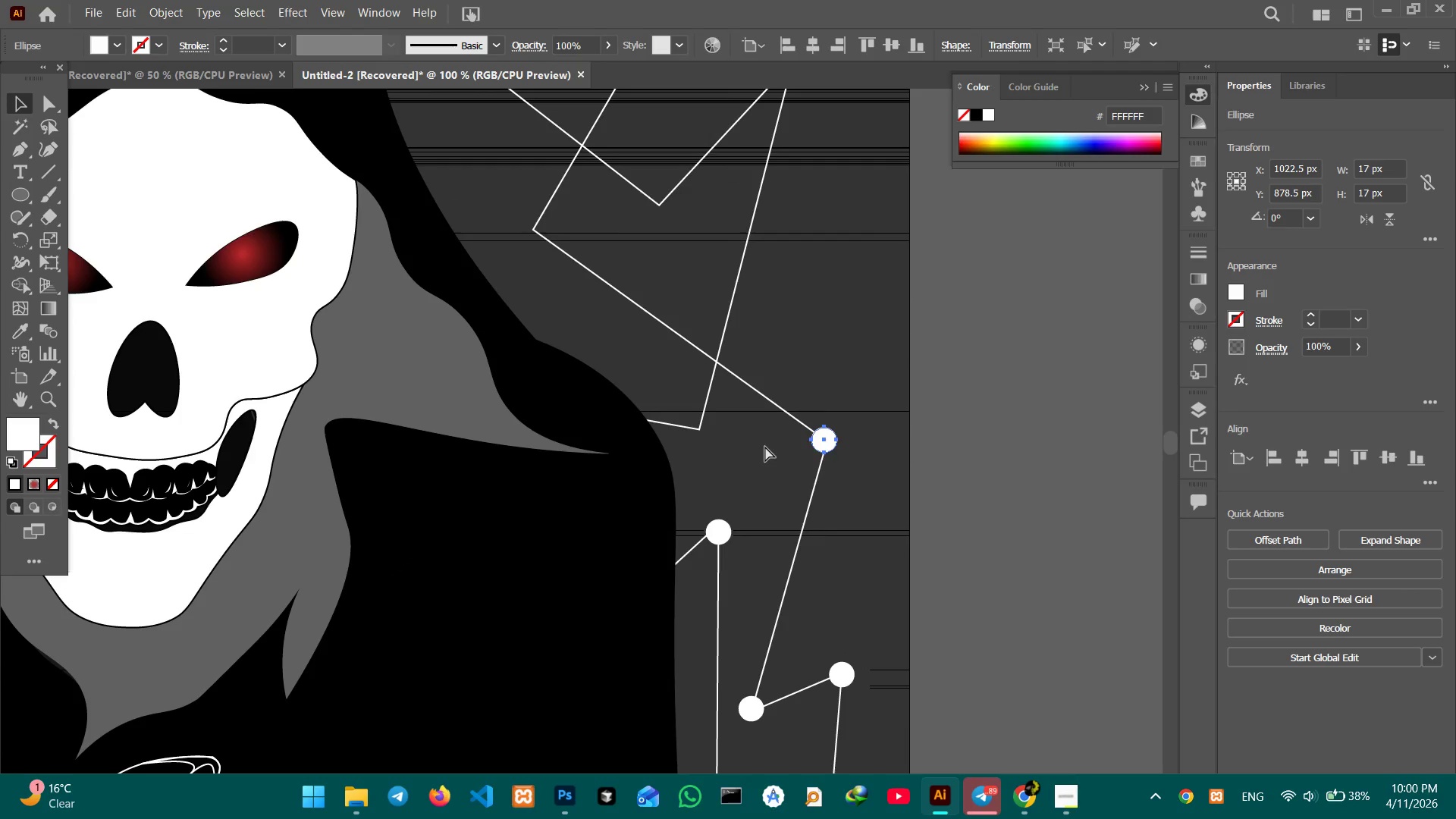 
key(Control+V)
 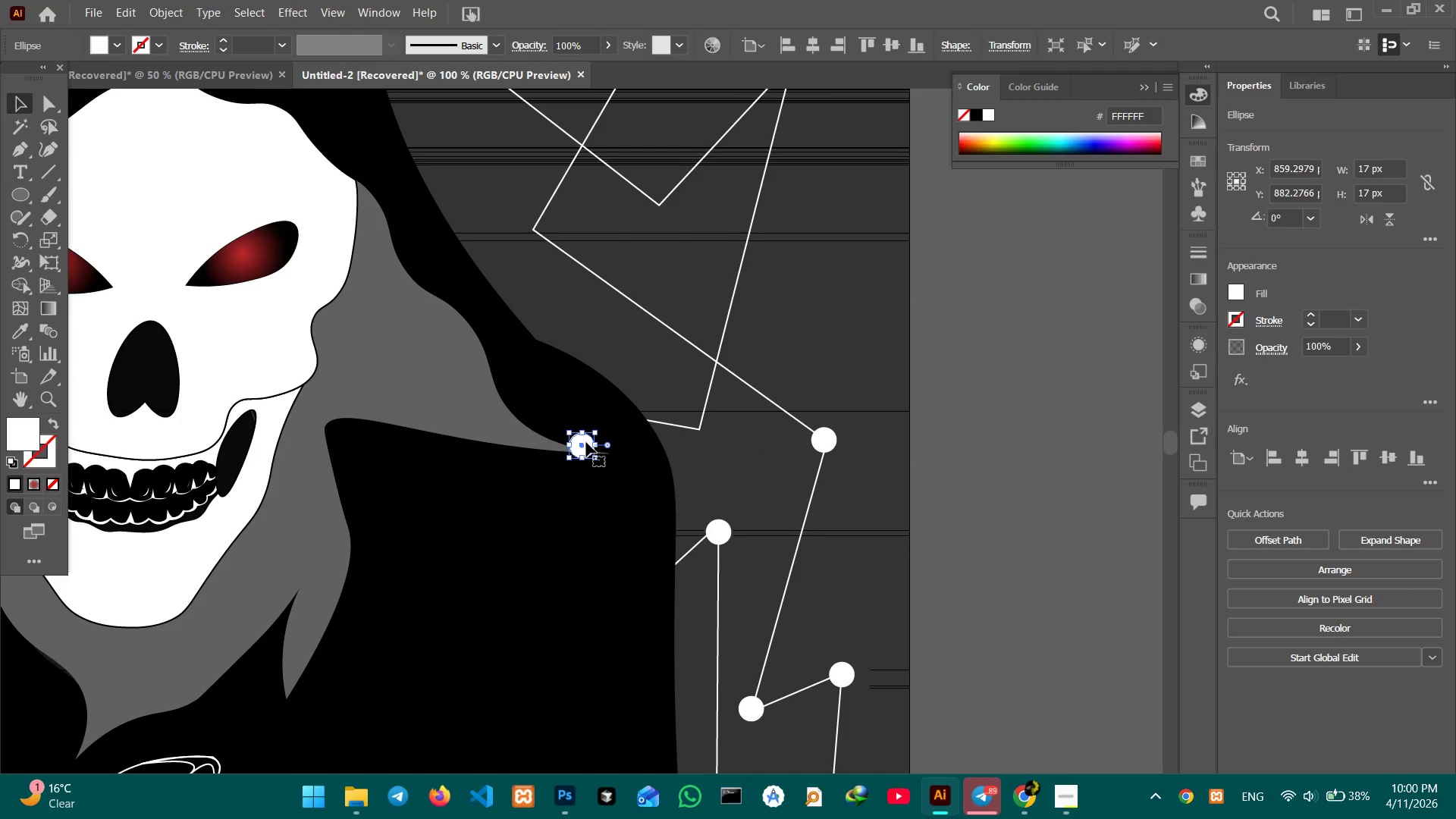 
left_click_drag(start_coordinate=[585, 443], to_coordinate=[702, 427])
 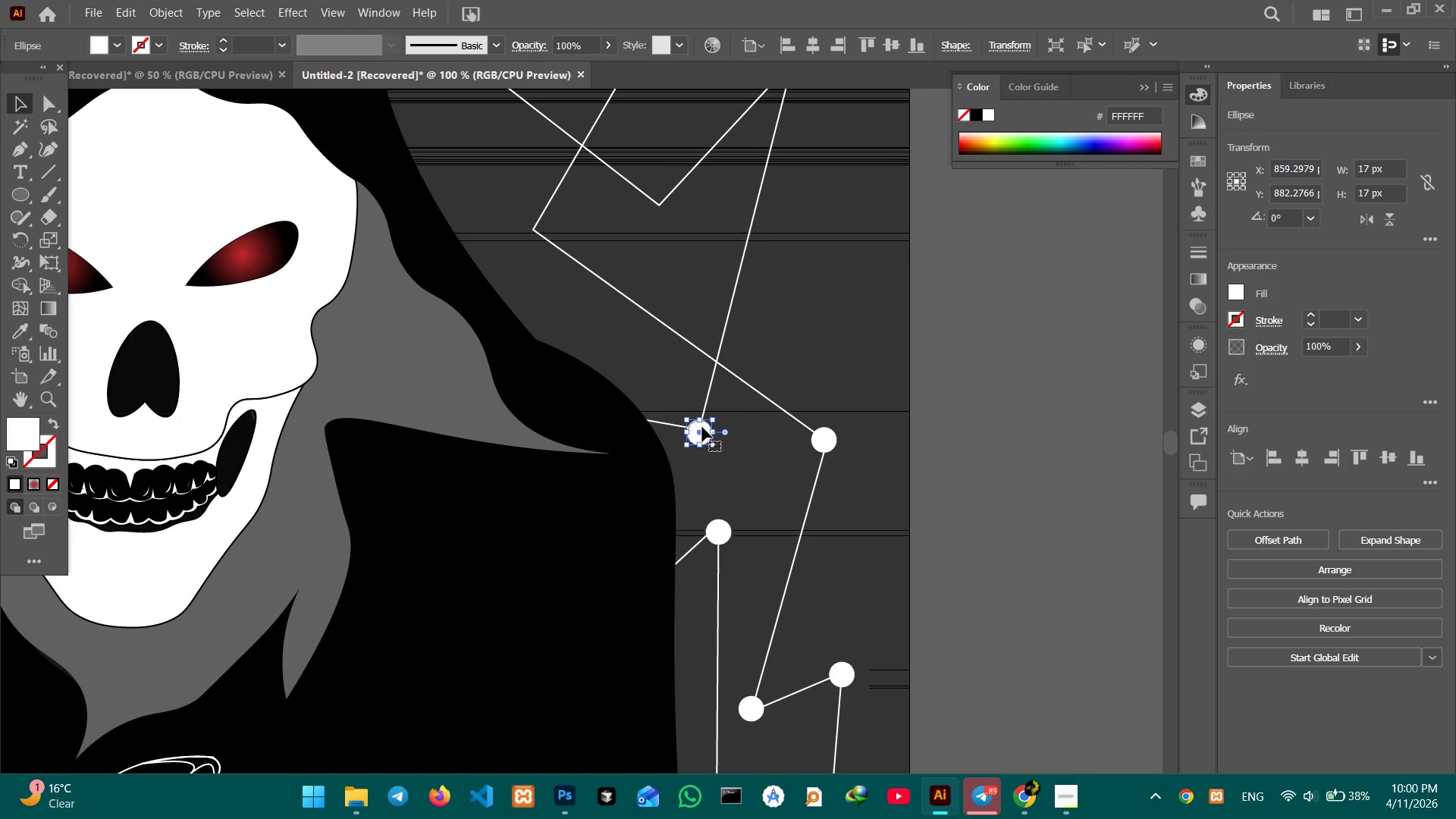 
key(Control+V)
 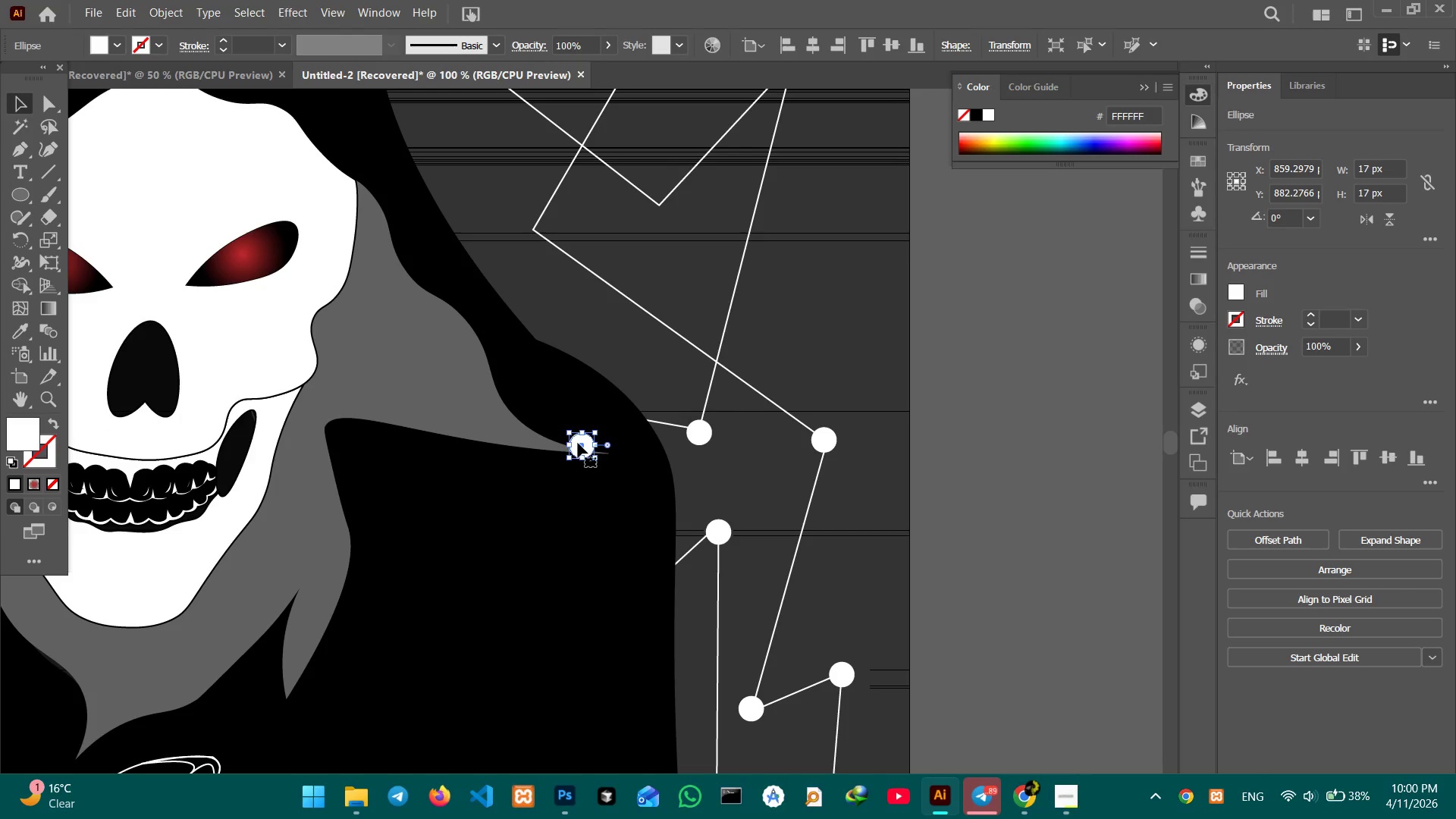 
left_click_drag(start_coordinate=[578, 443], to_coordinate=[527, 224])
 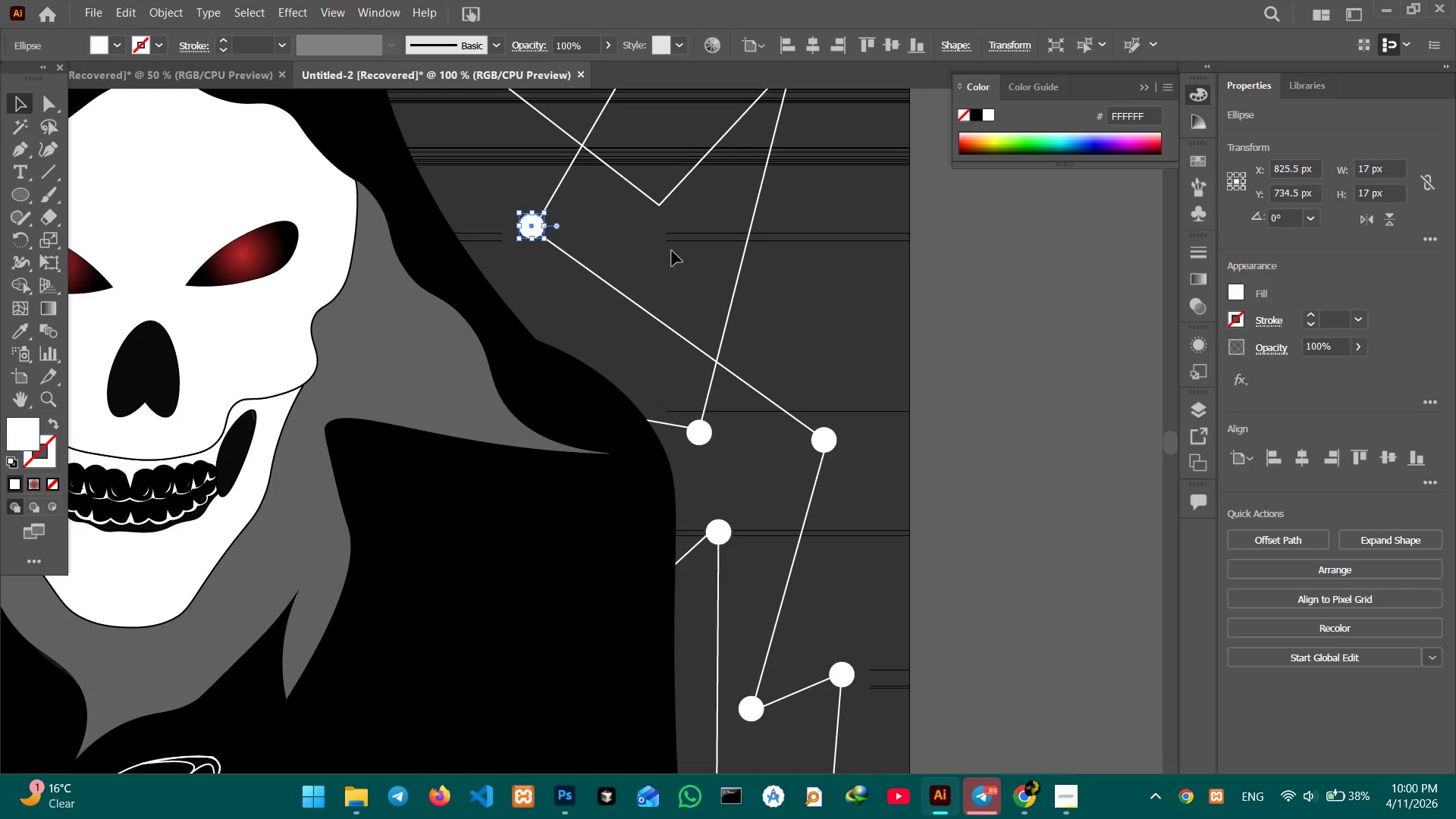 
hold_key(key=Space, duration=0.64)
 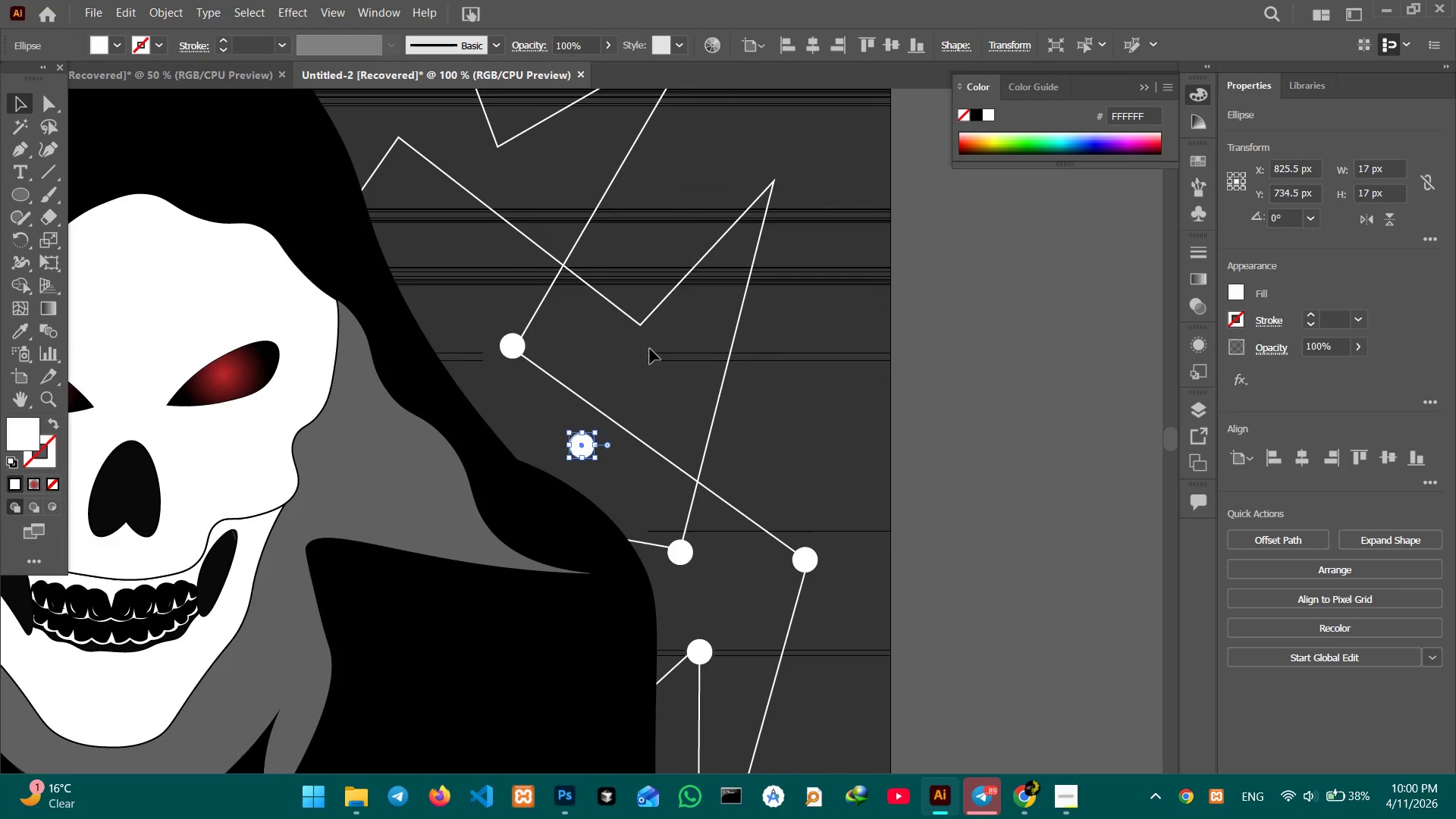 
left_click_drag(start_coordinate=[673, 251], to_coordinate=[653, 372])
 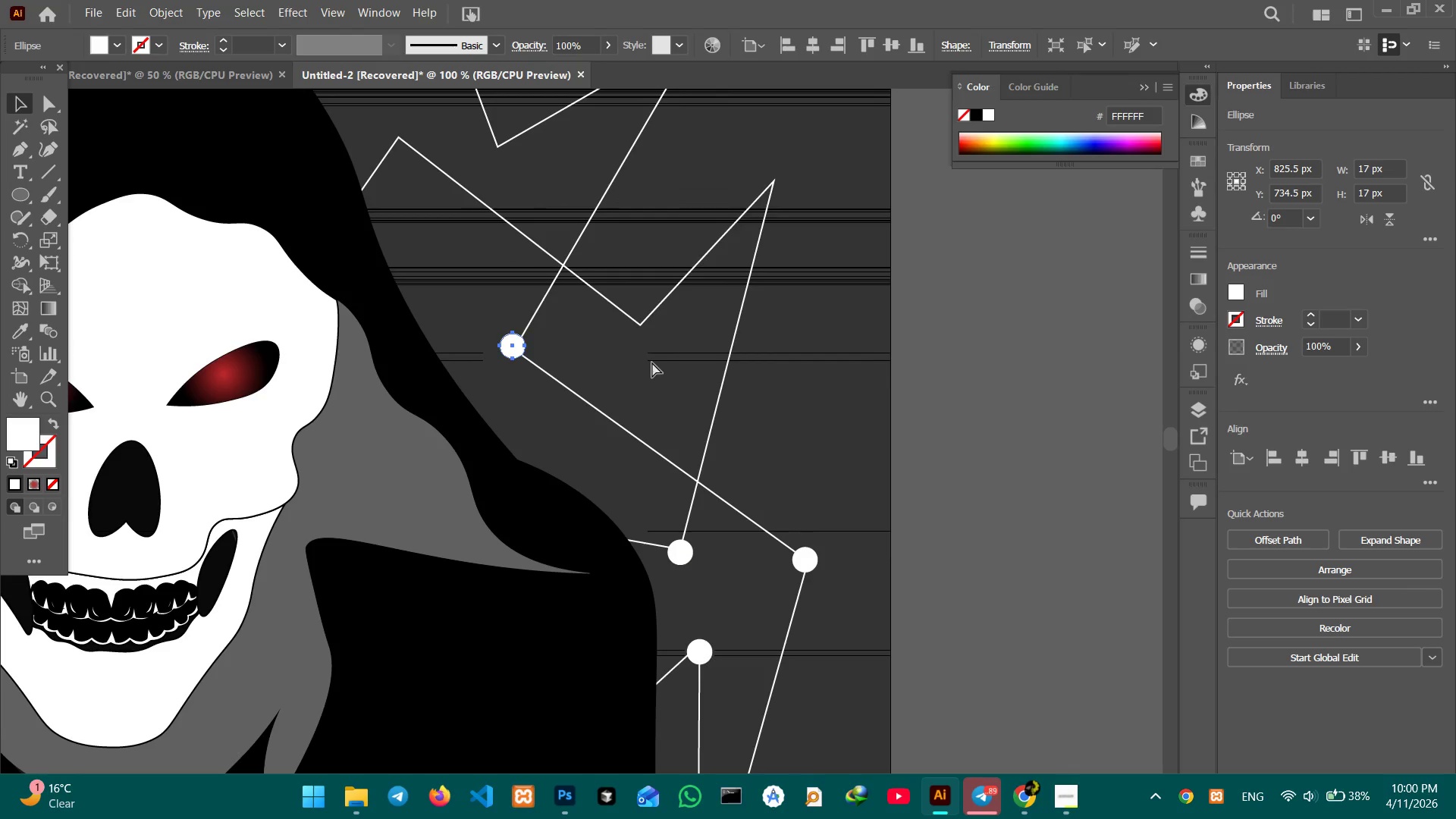 
key(Control+V)
 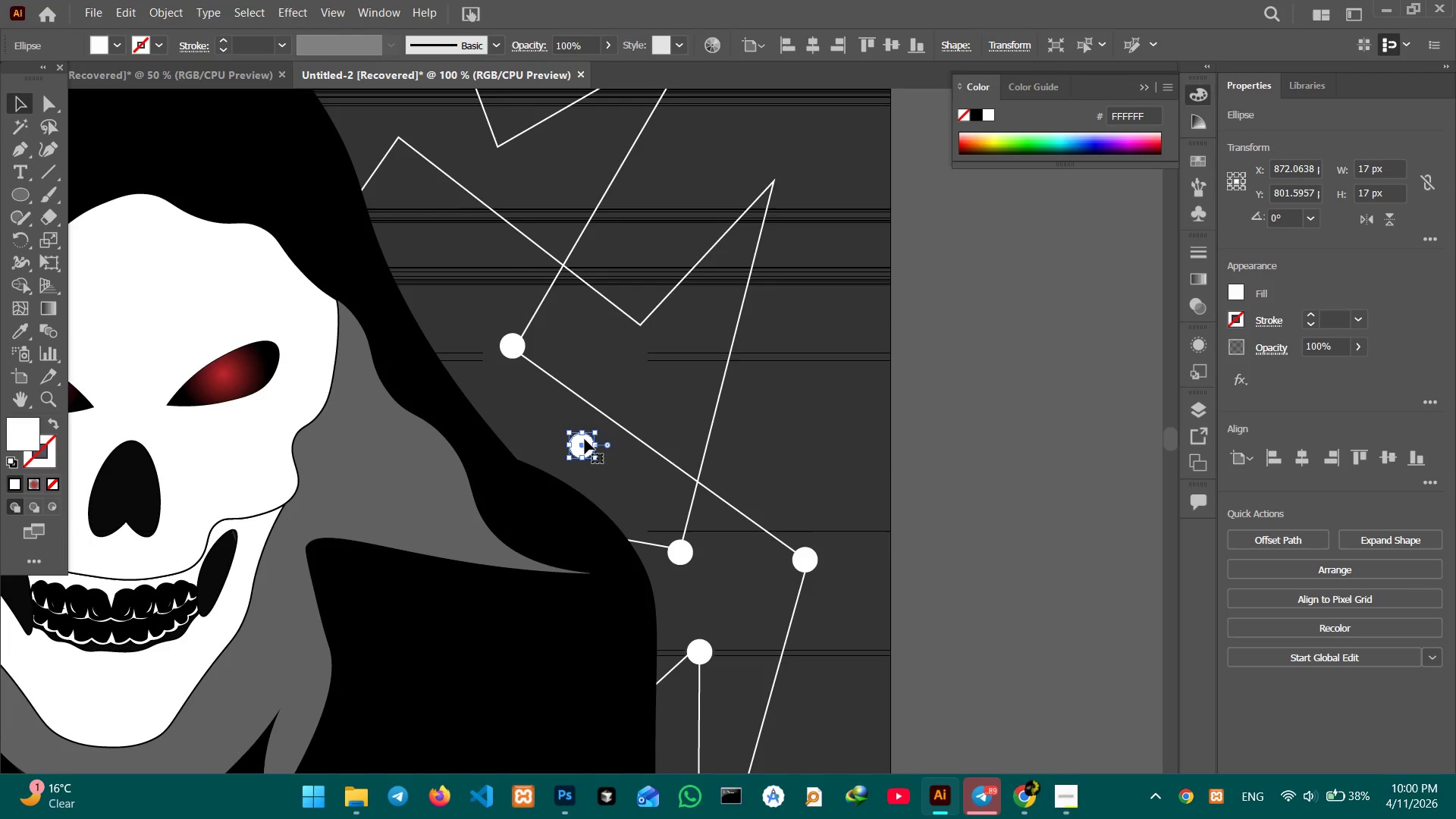 
left_click_drag(start_coordinate=[585, 441], to_coordinate=[642, 319])
 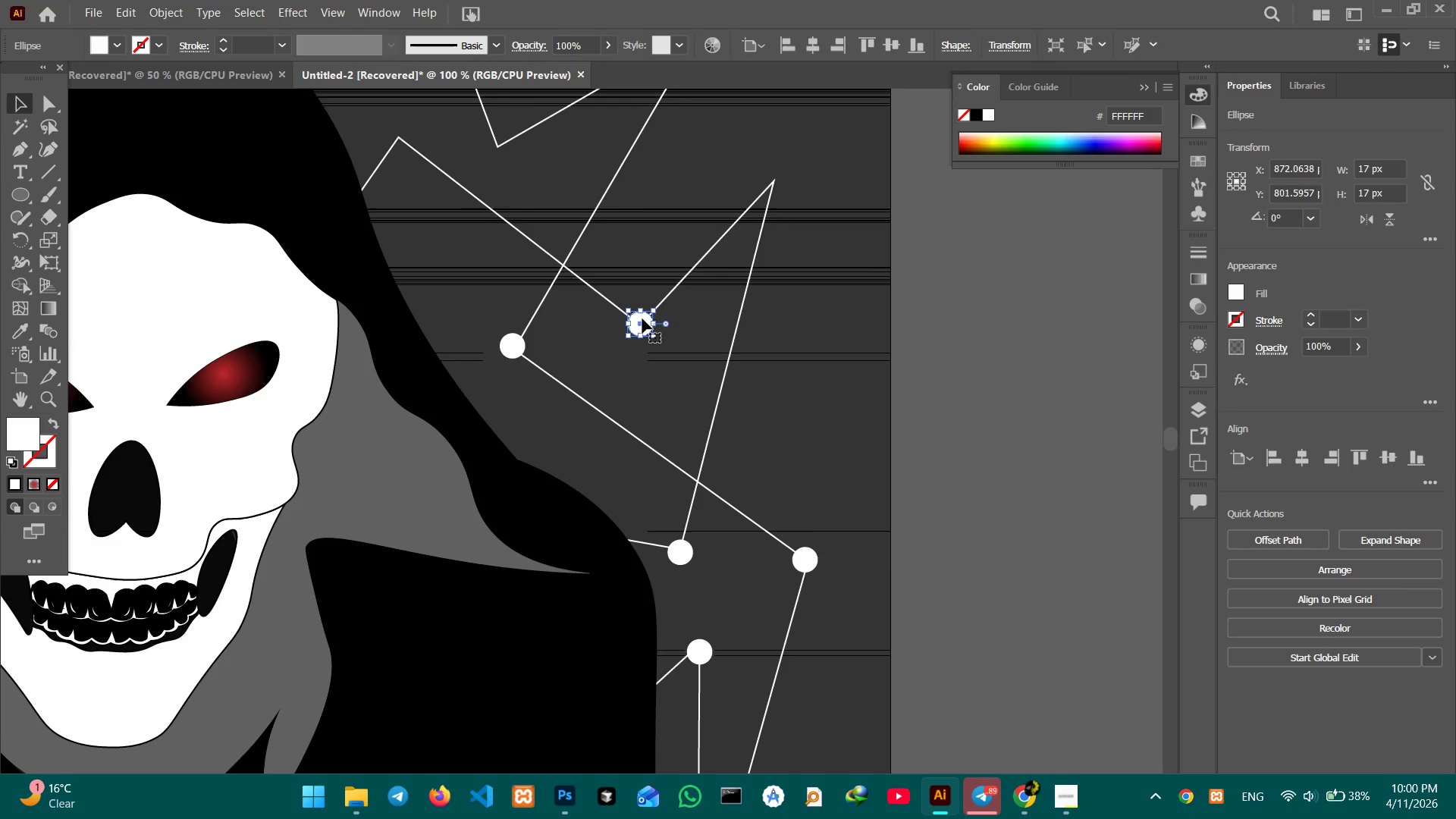 
key(Control+V)
 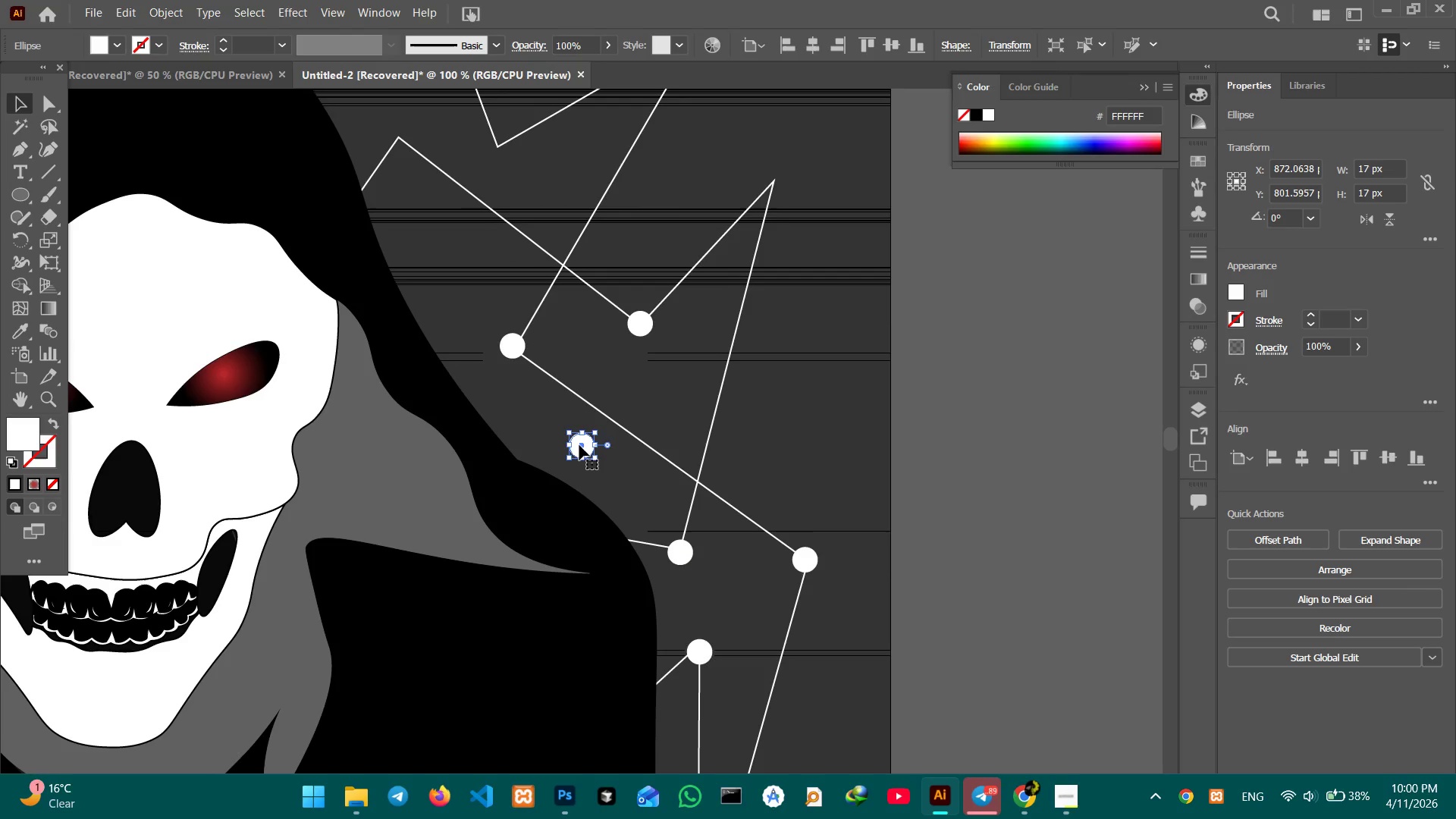 
left_click_drag(start_coordinate=[579, 447], to_coordinate=[772, 185])
 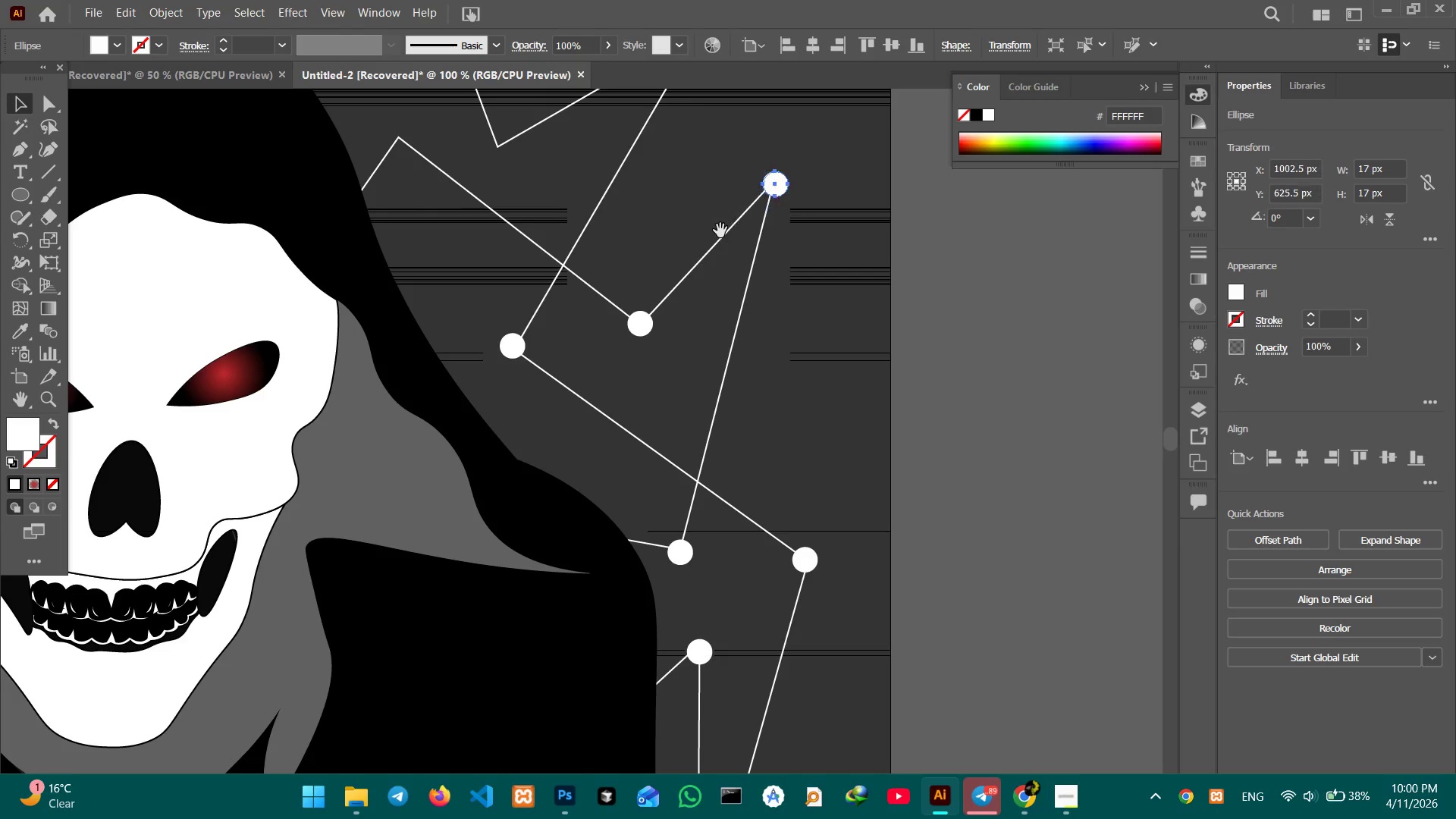 
hold_key(key=Space, duration=0.8)
 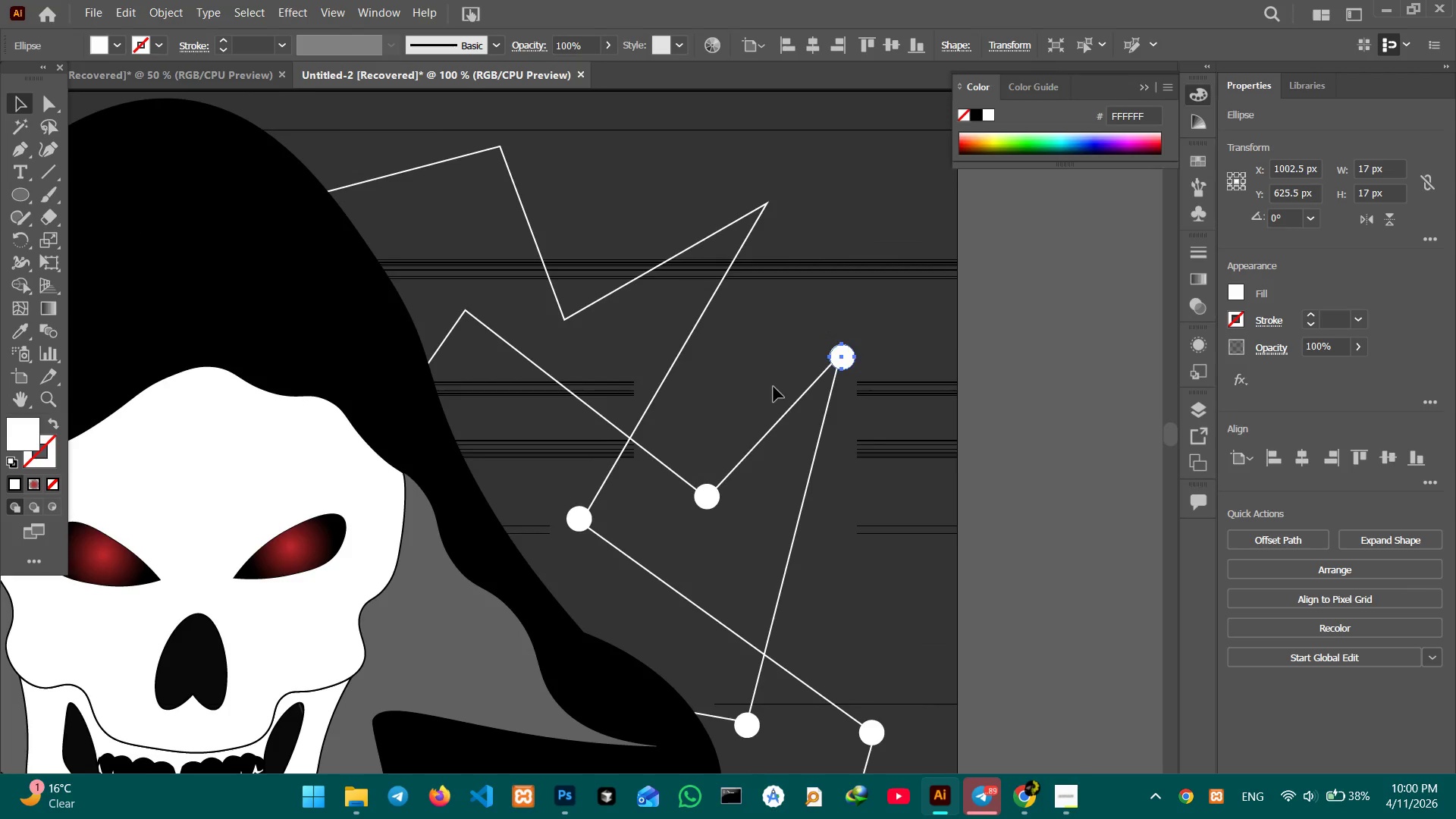 
left_click_drag(start_coordinate=[720, 231], to_coordinate=[788, 403])
 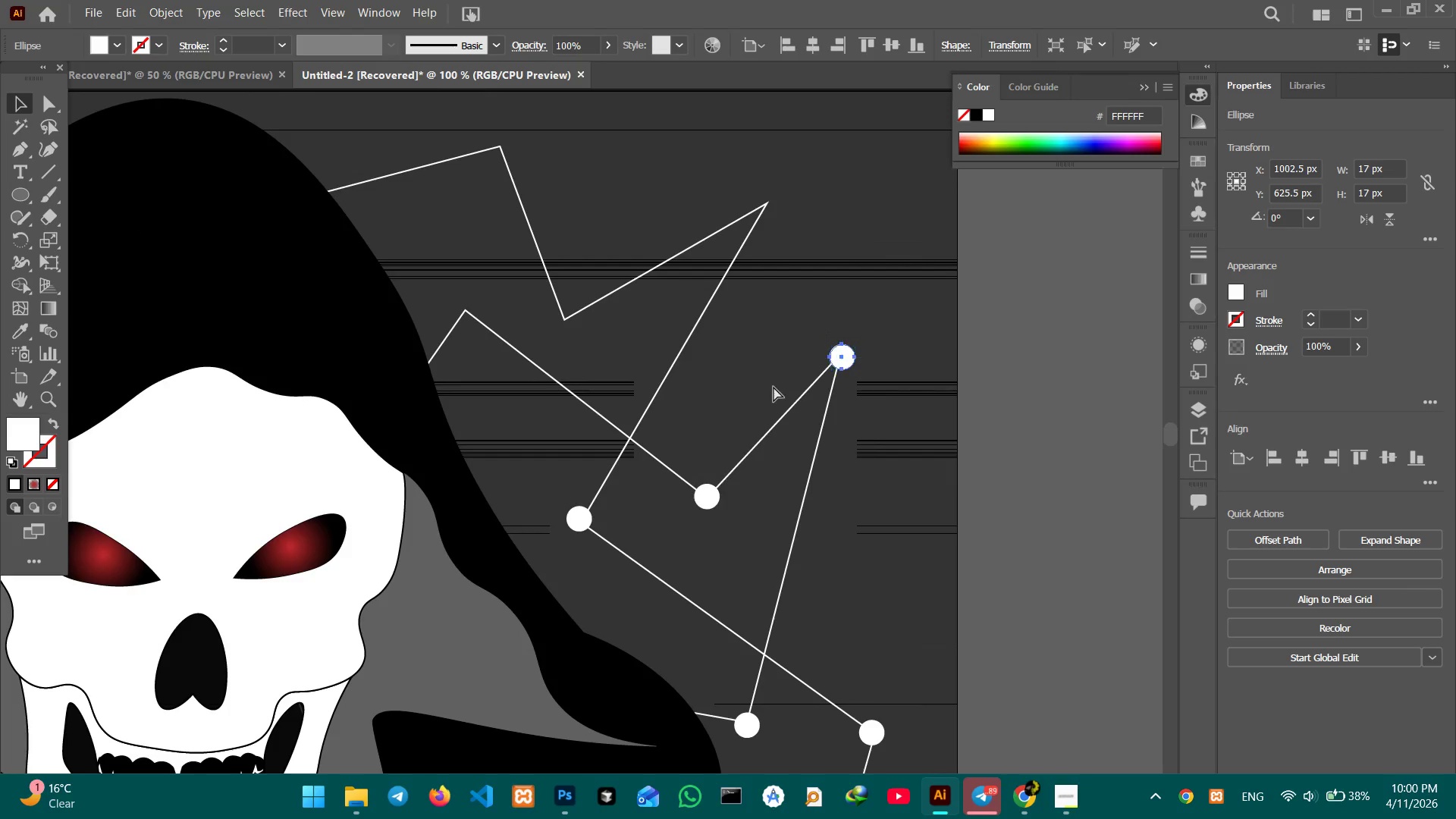 
key(Control+V)
 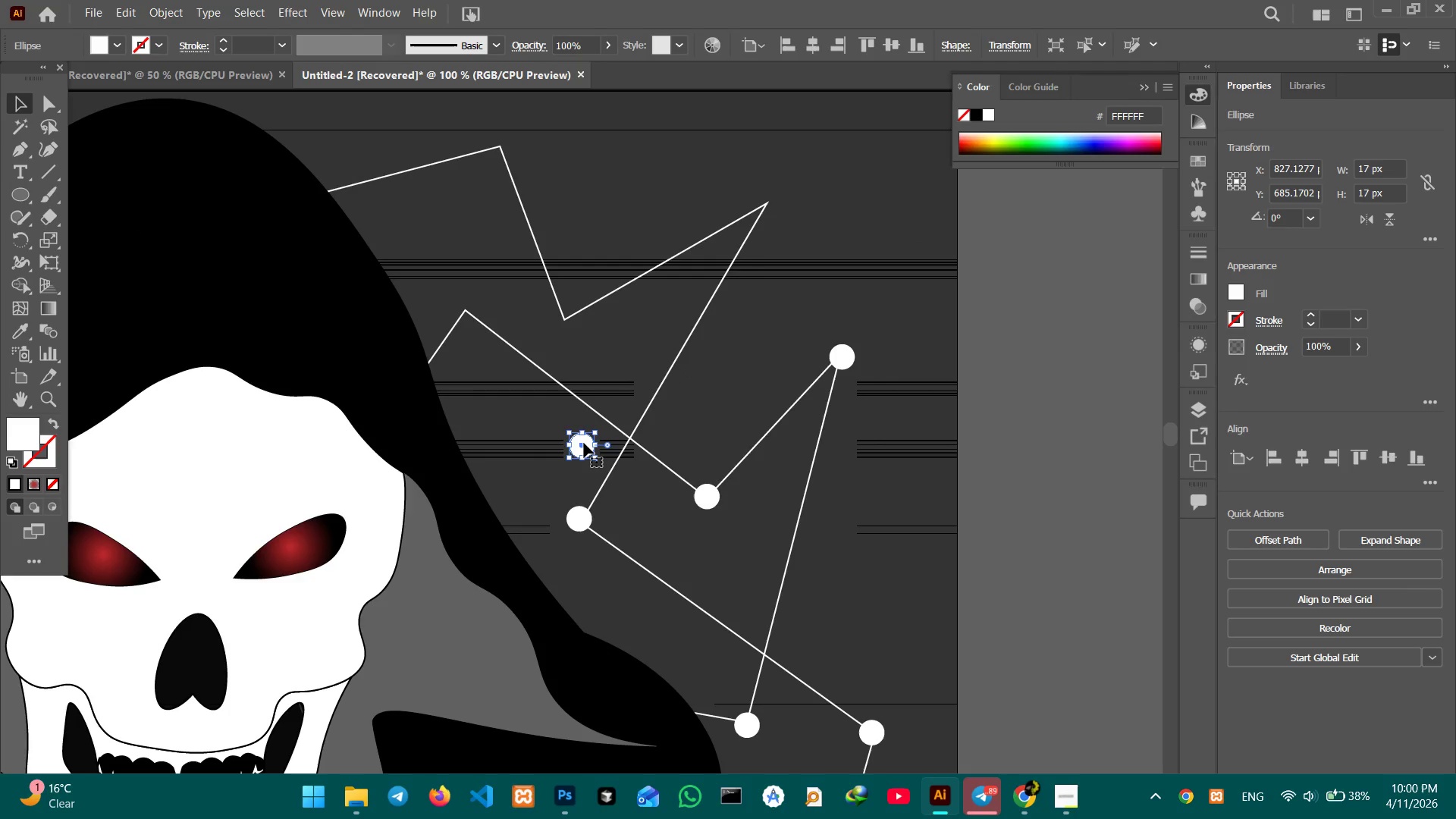 
left_click_drag(start_coordinate=[584, 443], to_coordinate=[468, 311])
 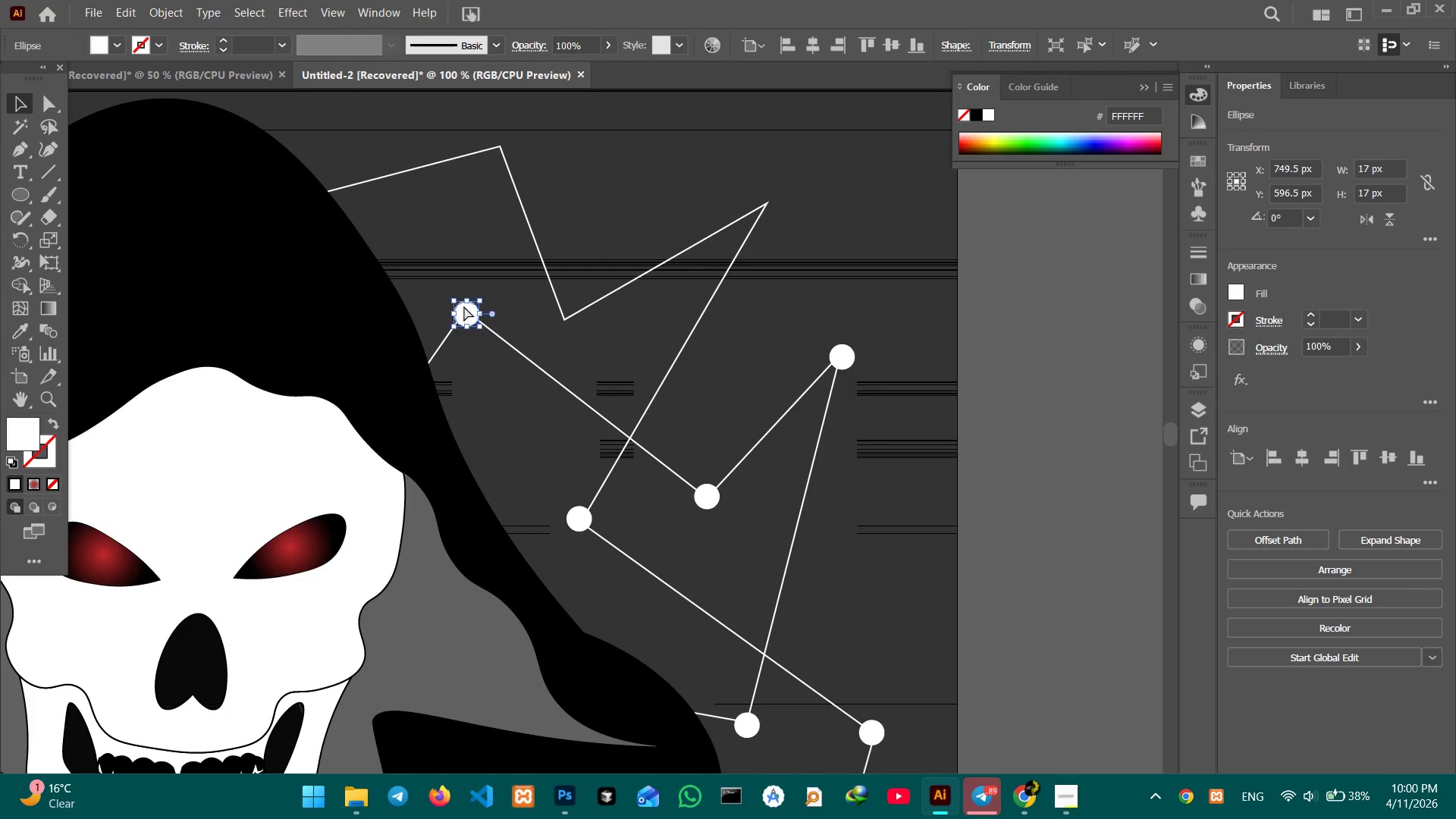 
key(Control+V)
 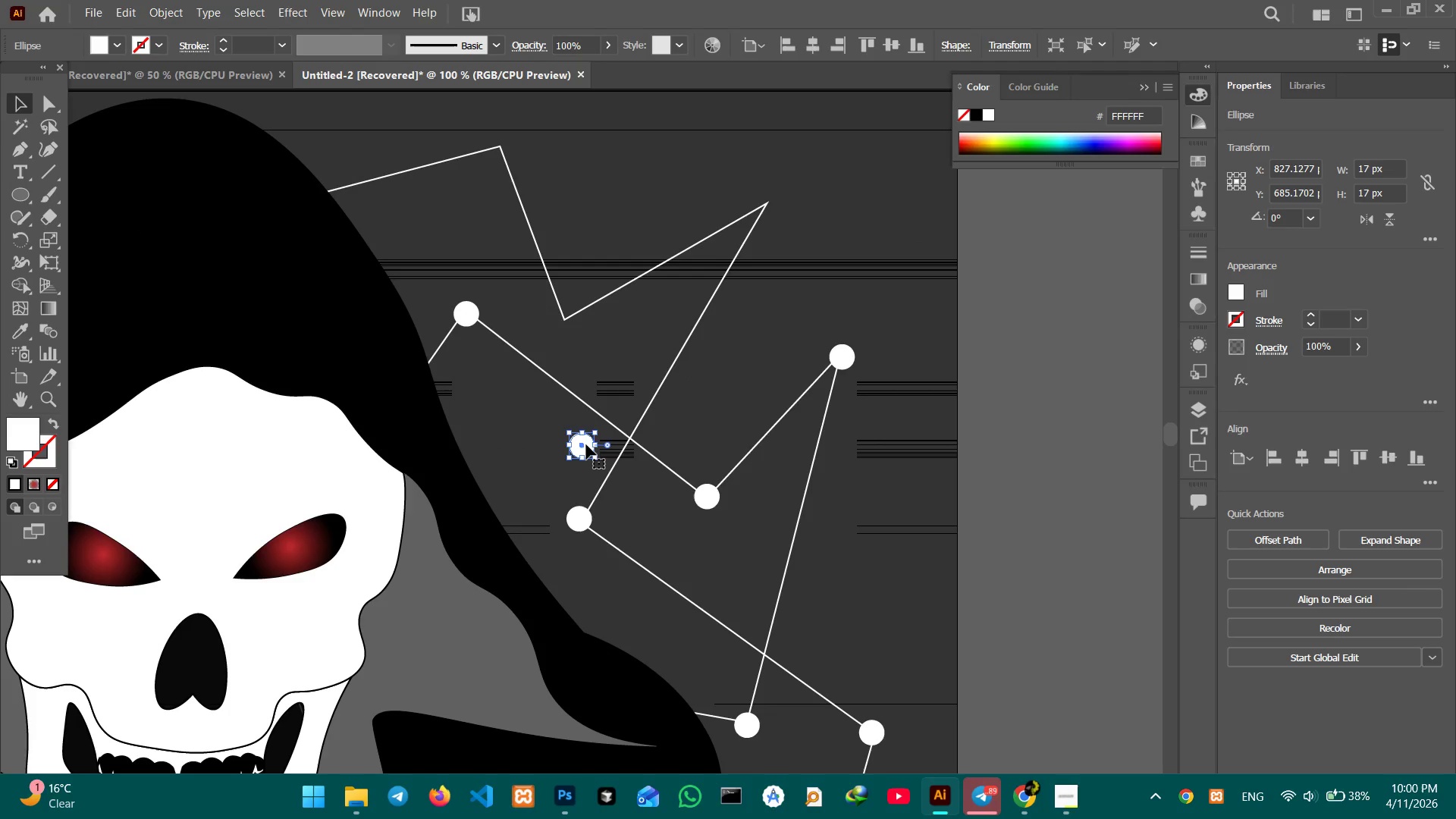 
left_click_drag(start_coordinate=[583, 444], to_coordinate=[766, 203])
 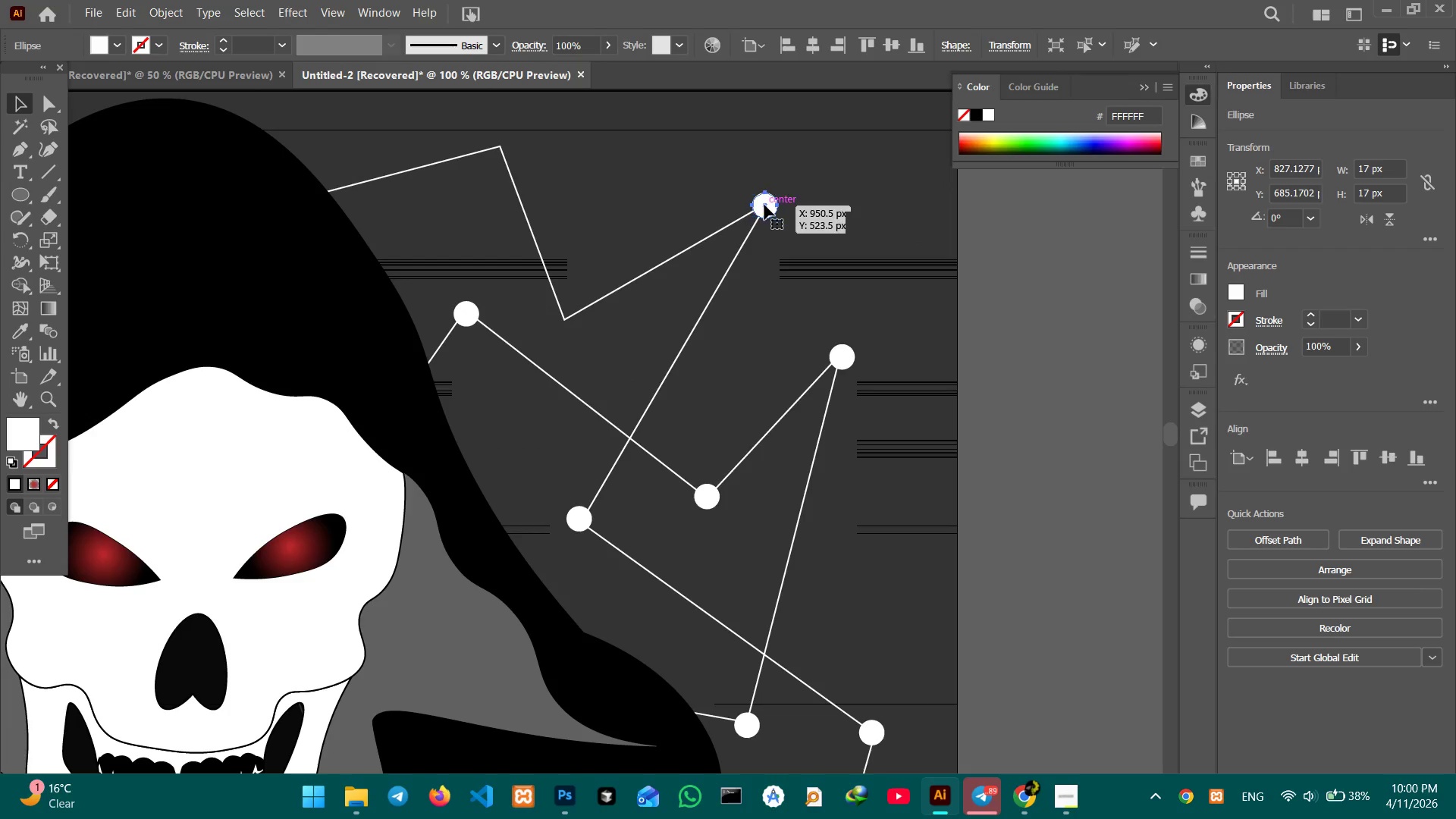 
key(Control+V)
 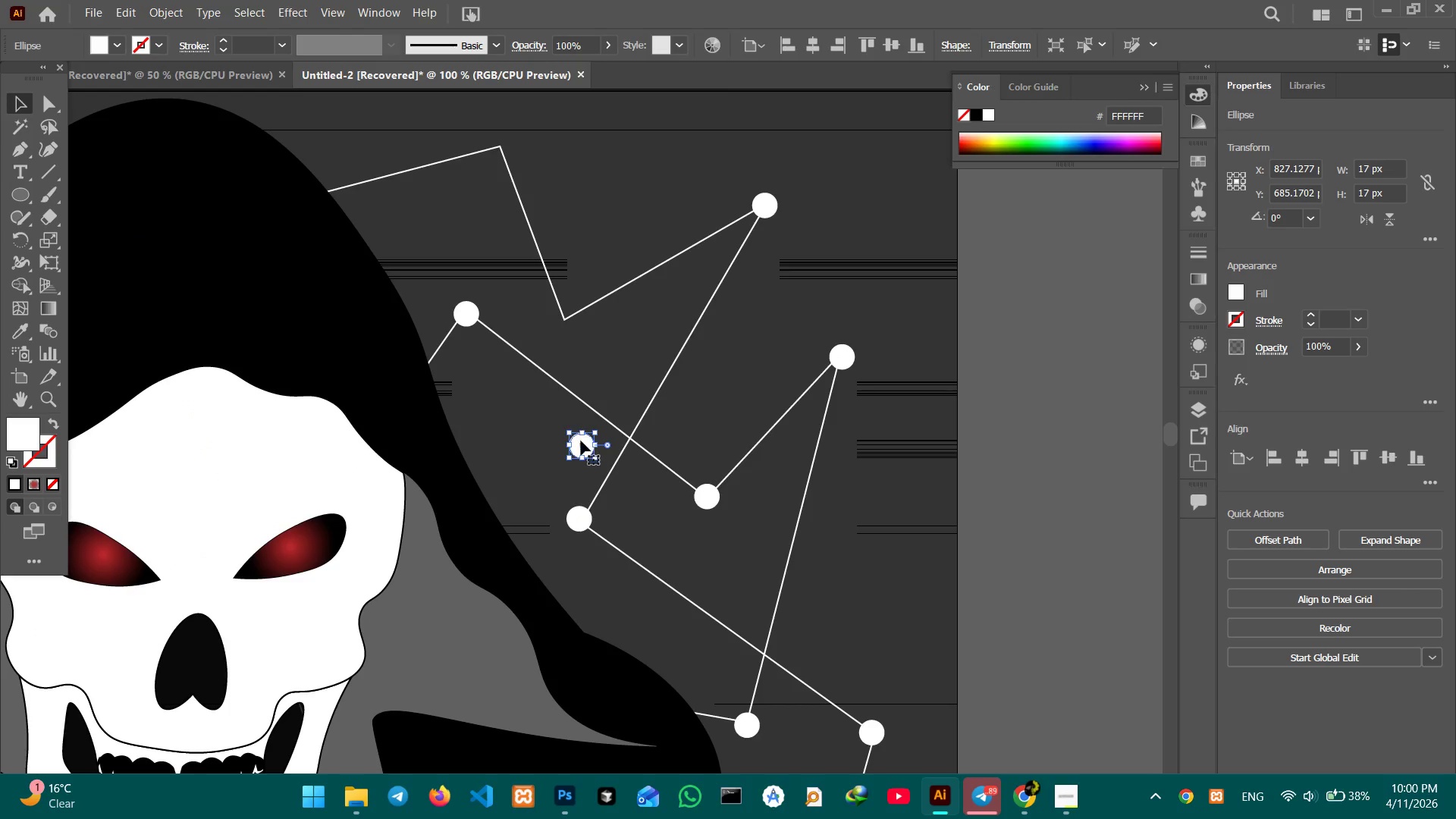 
left_click_drag(start_coordinate=[582, 443], to_coordinate=[567, 318])
 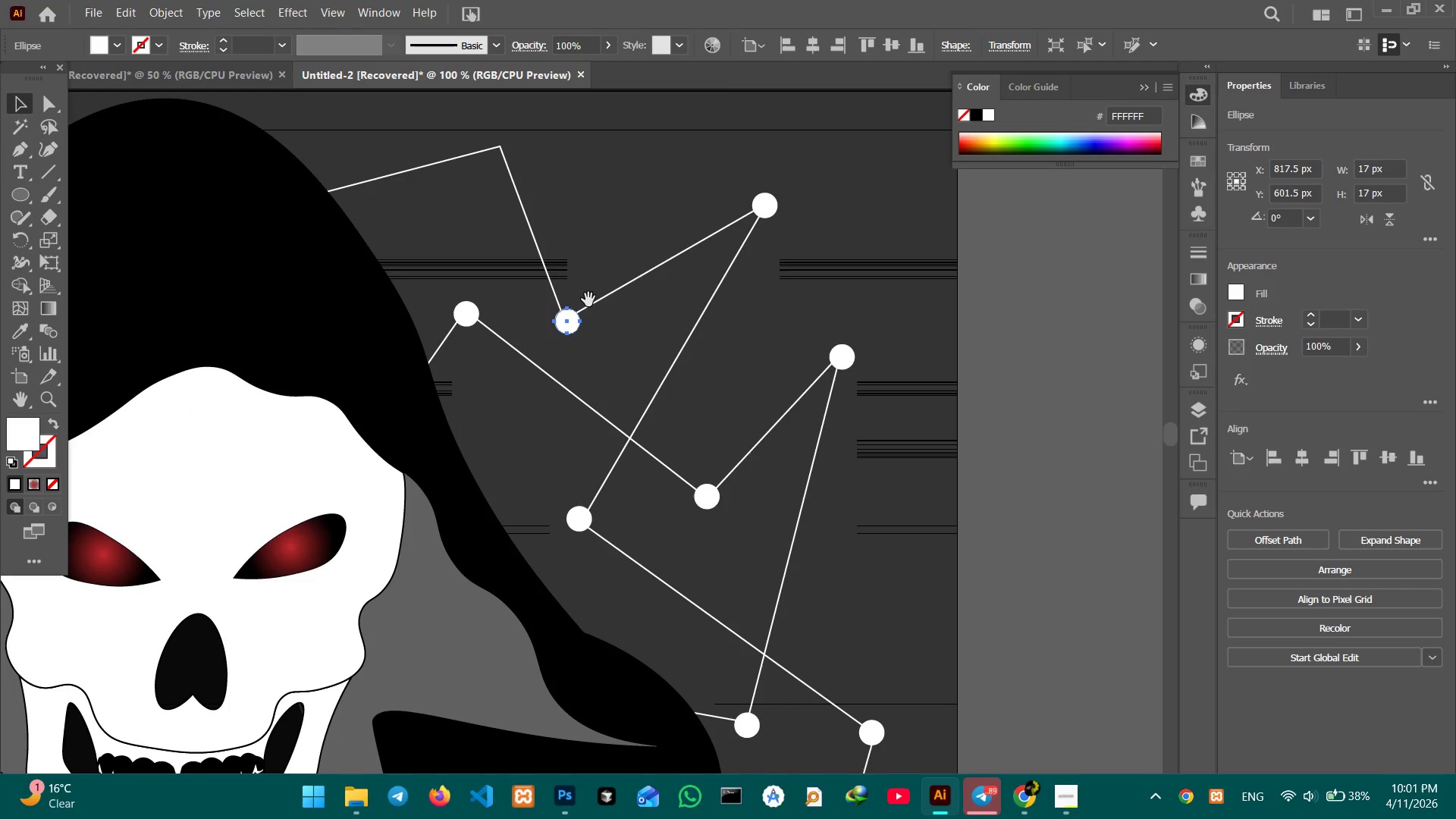 
hold_key(key=Space, duration=0.67)
 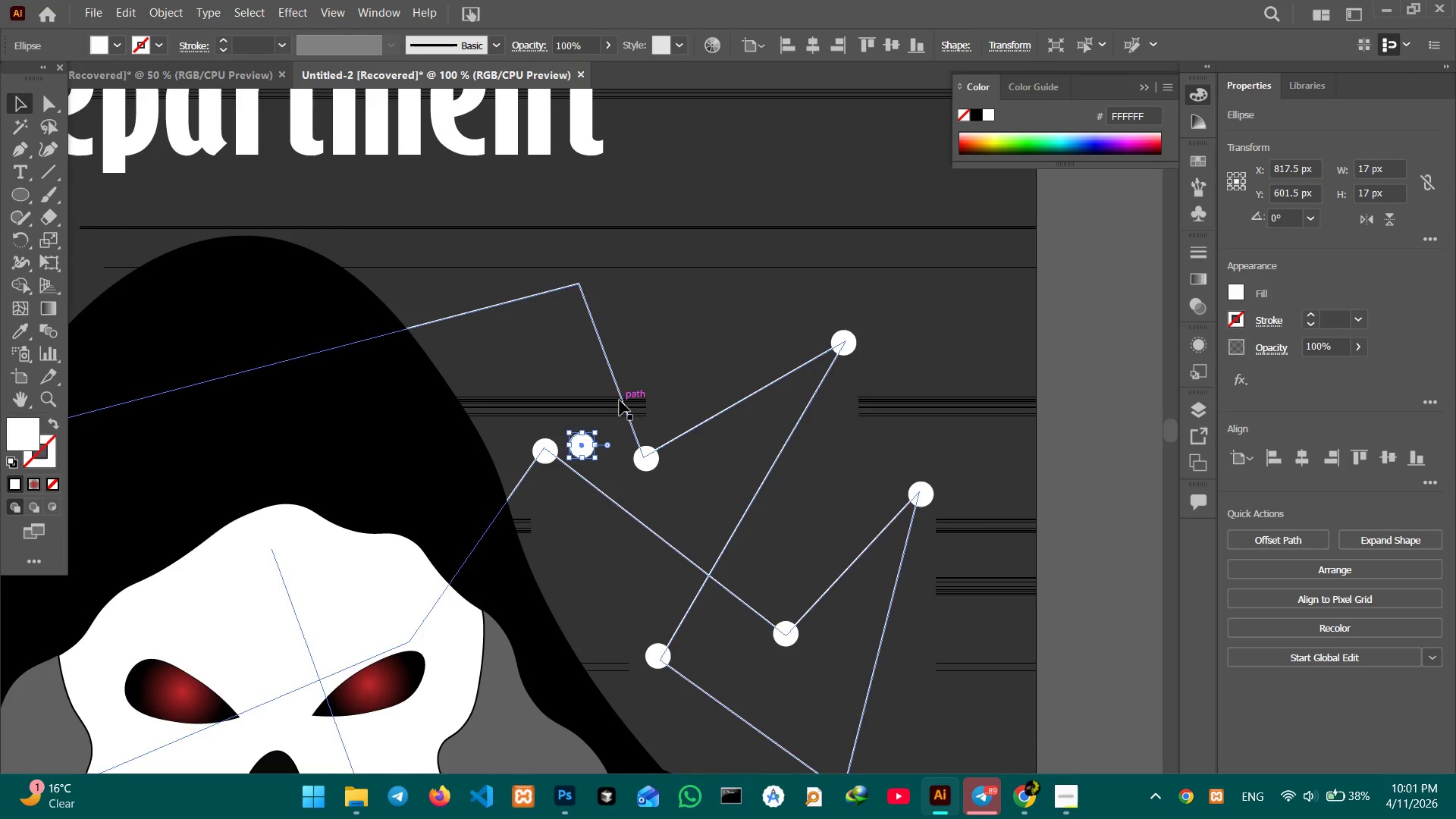 
left_click_drag(start_coordinate=[545, 275], to_coordinate=[624, 412])
 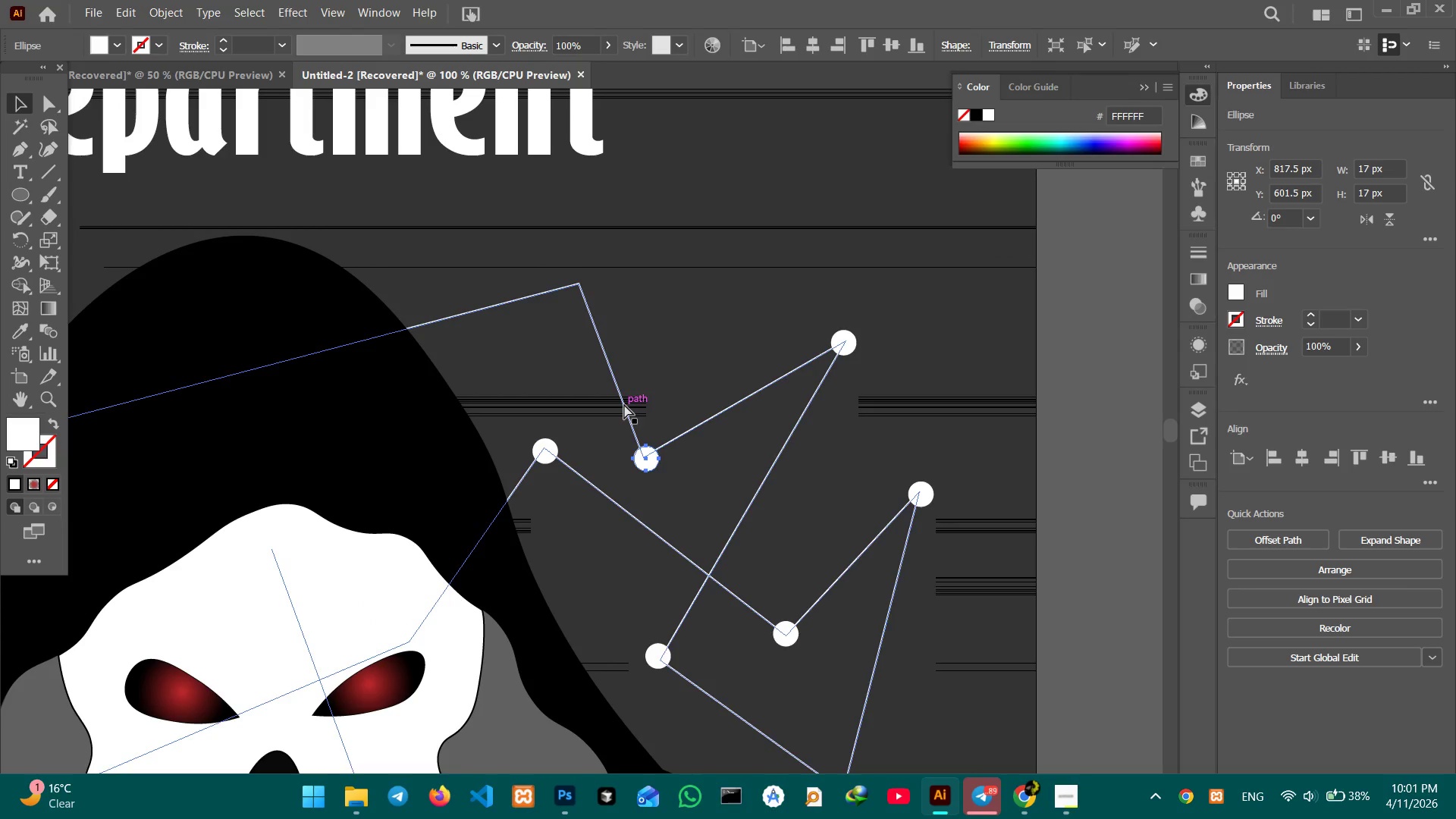 
key(Control+V)
 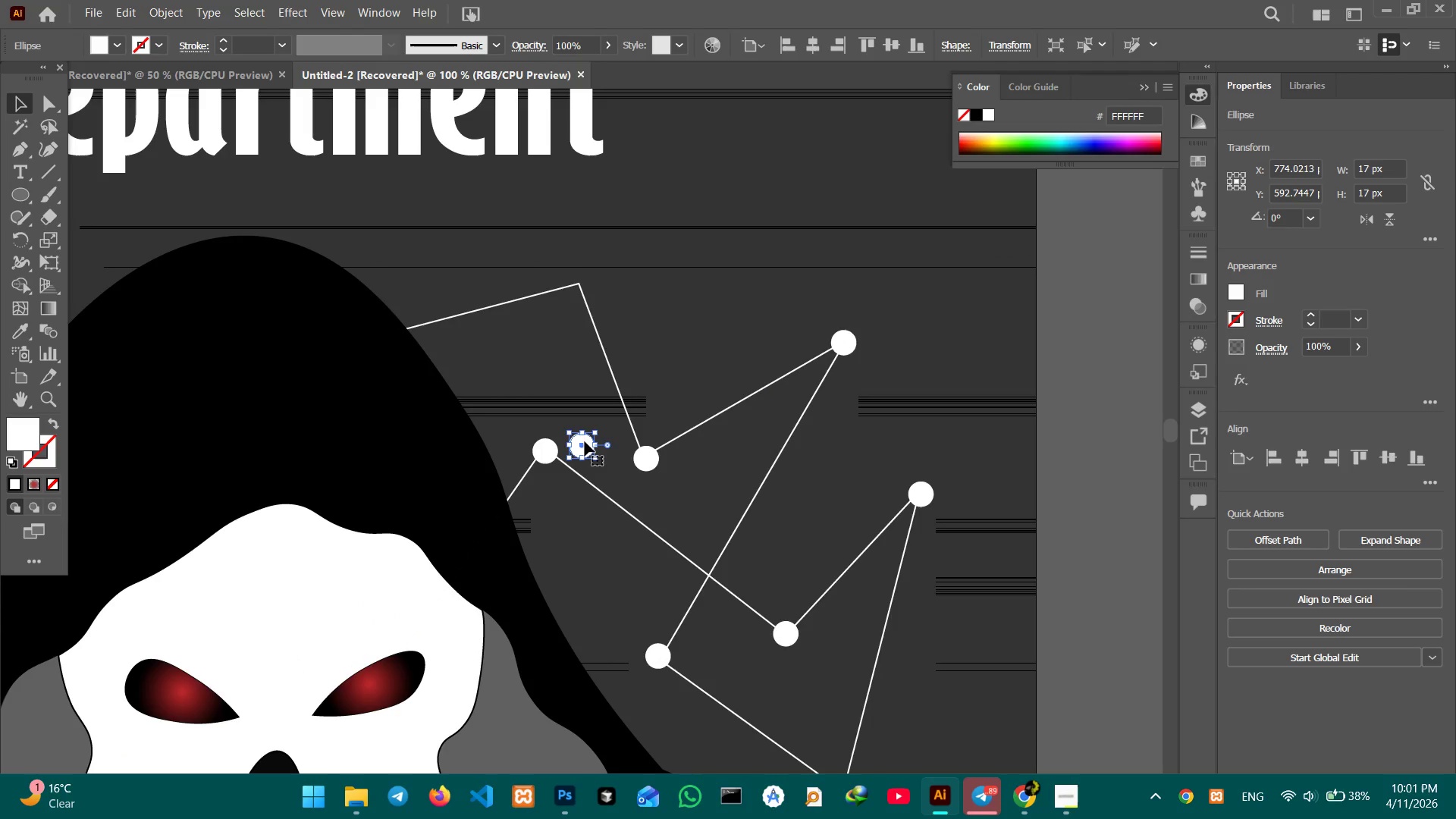 
left_click_drag(start_coordinate=[585, 441], to_coordinate=[582, 283])
 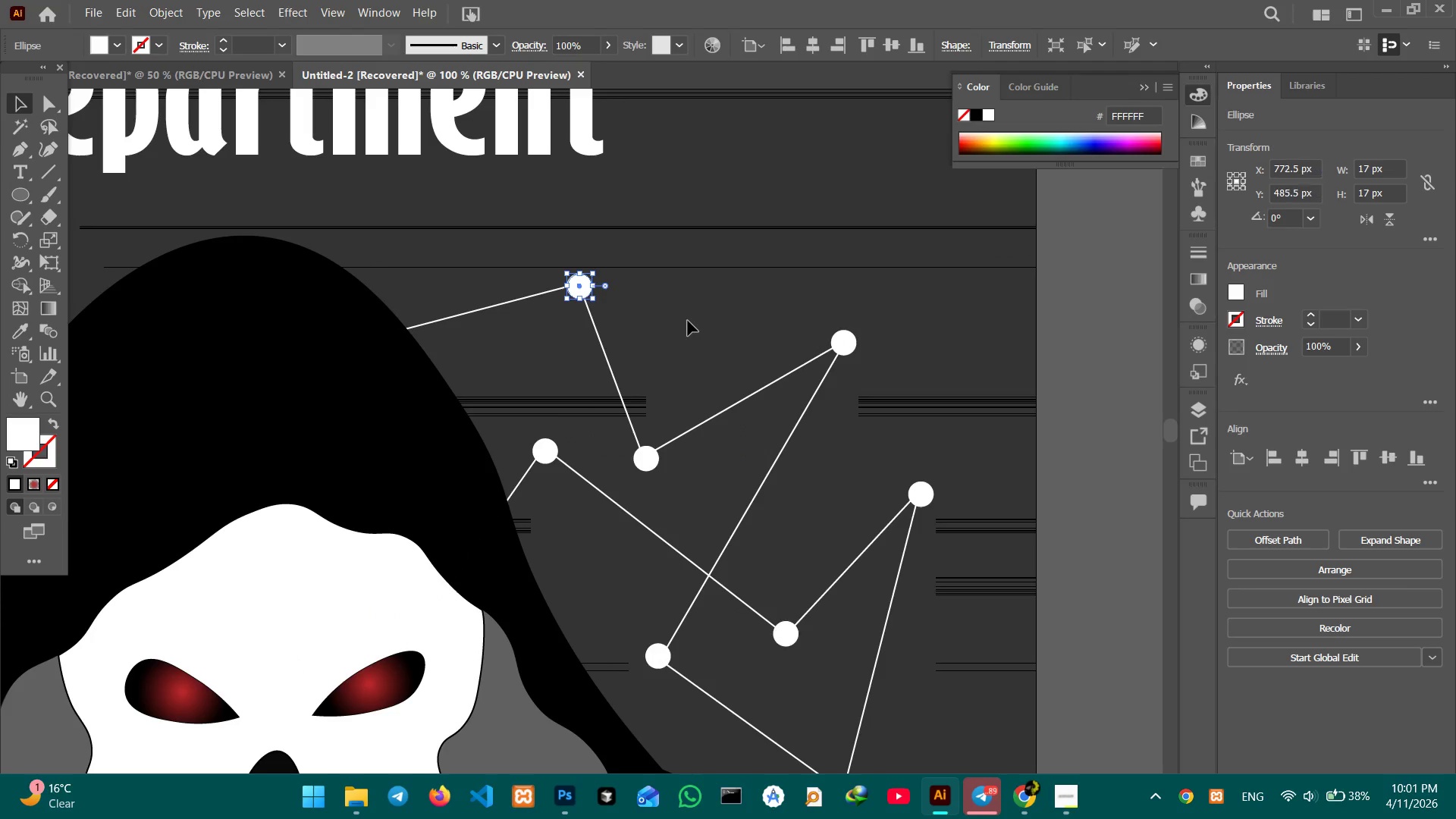 
key(Control+Minus)
 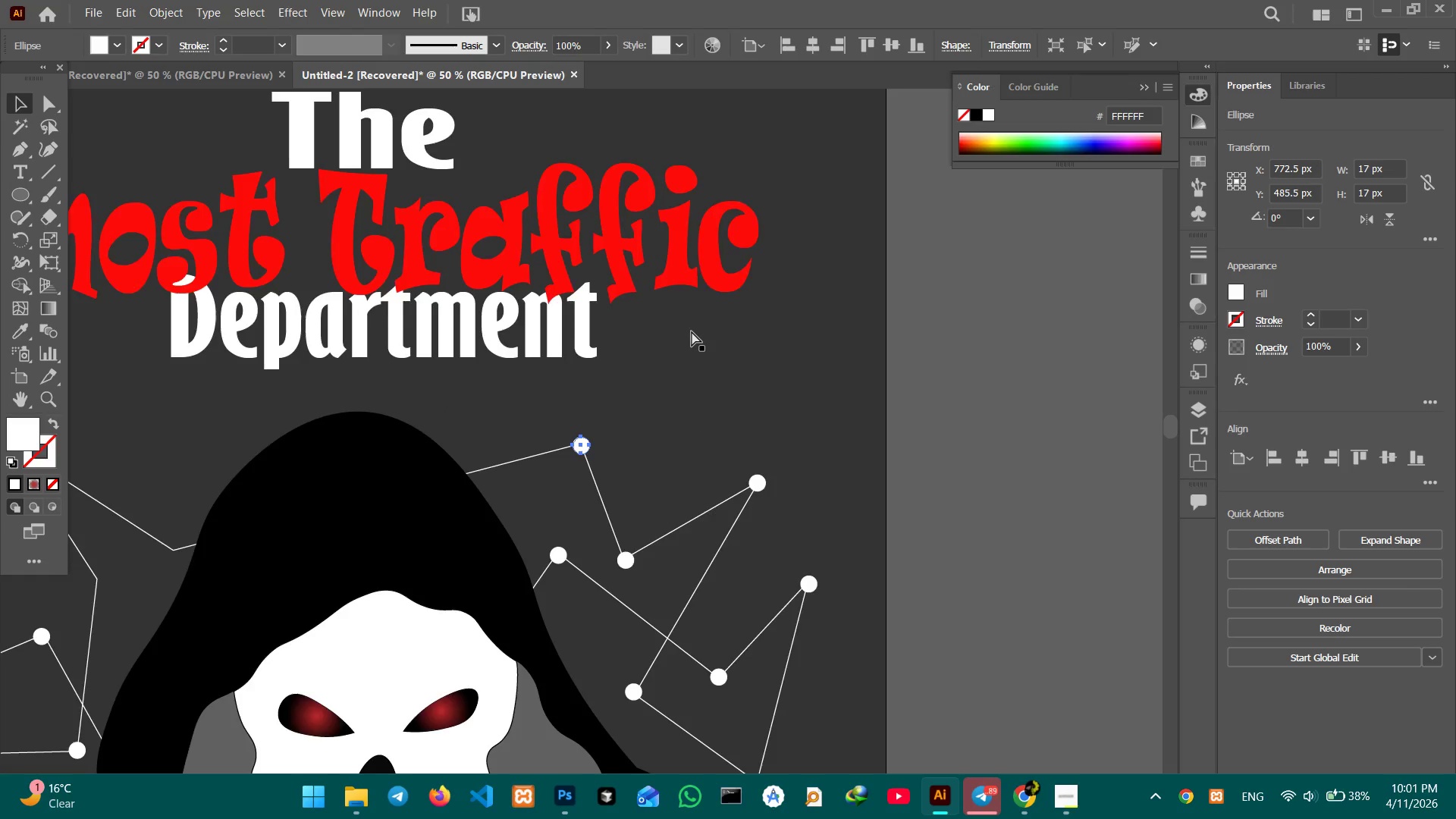 
key(Control+Minus)
 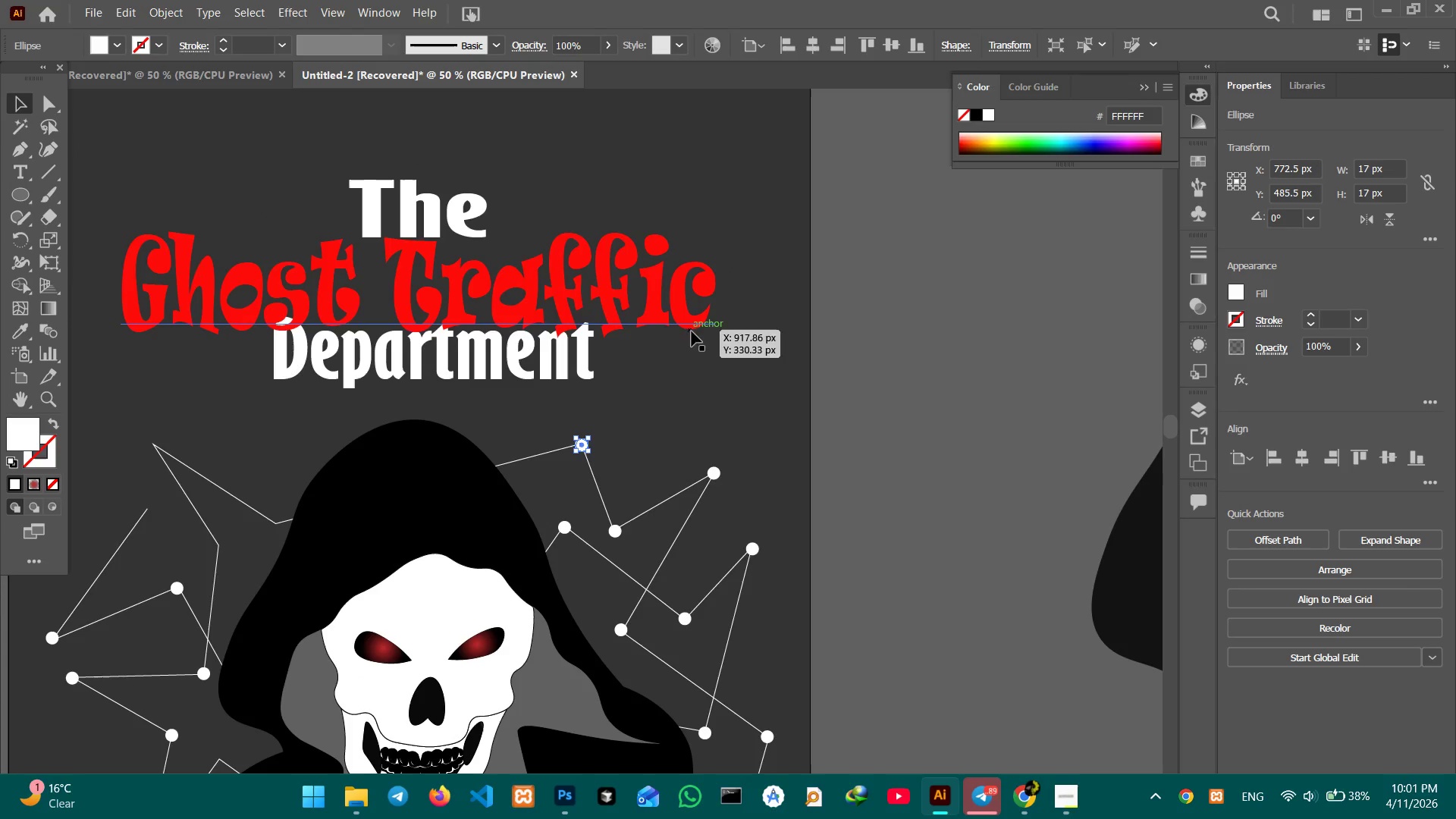 
hold_key(key=Space, duration=1.47)
 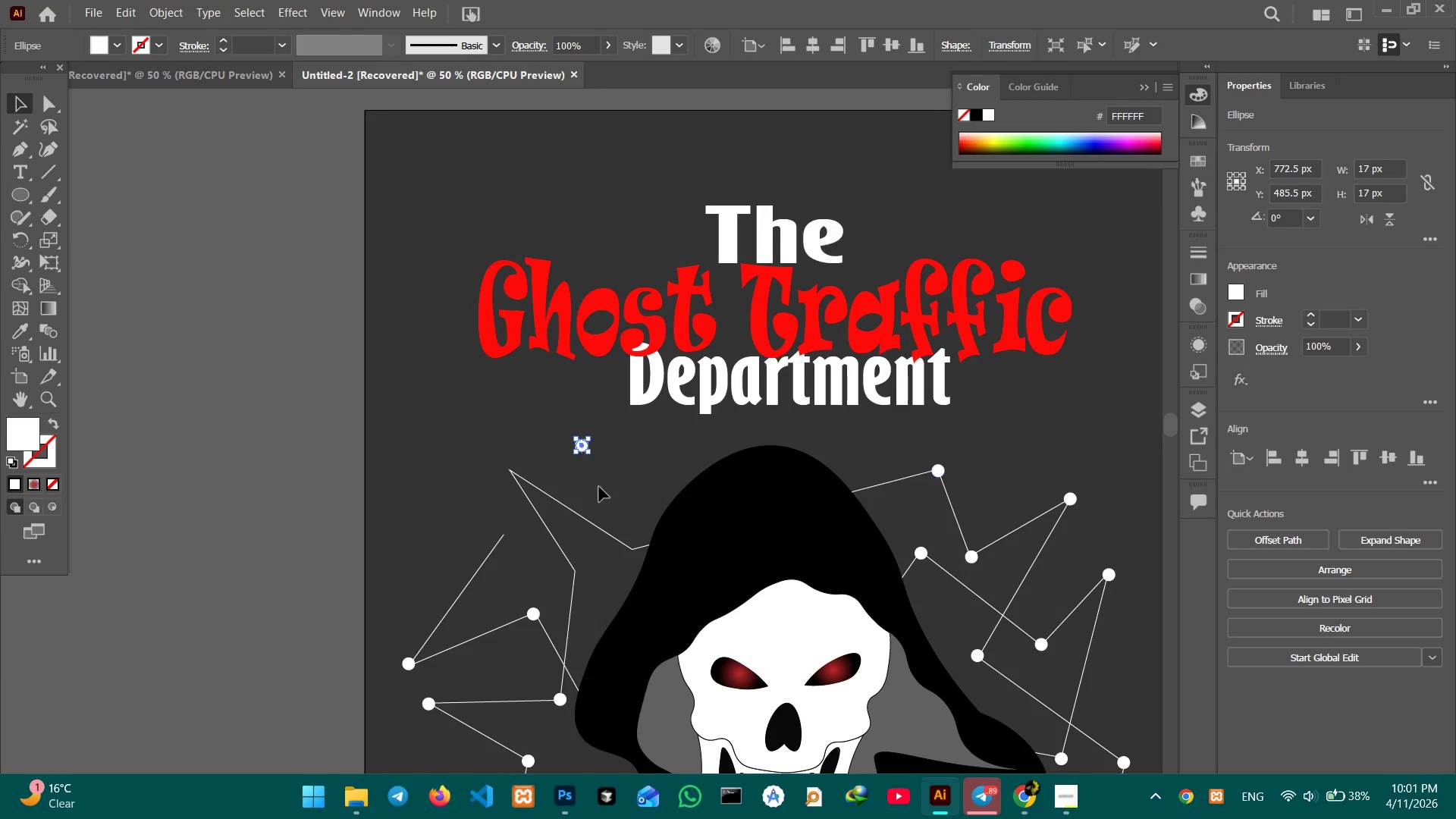 
left_click_drag(start_coordinate=[271, 479], to_coordinate=[628, 505])
 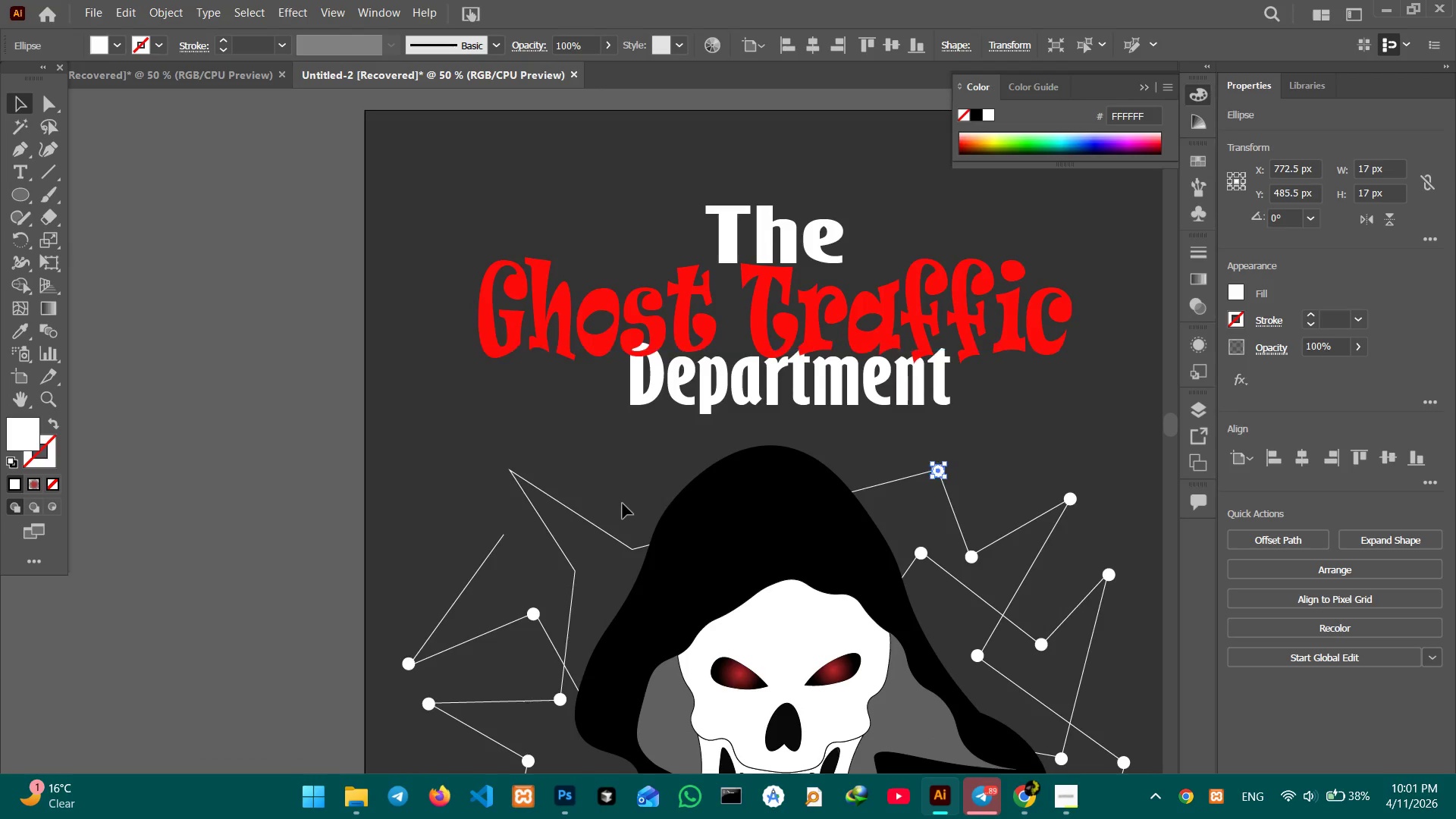 
hold_key(key=Space, duration=2.94)
 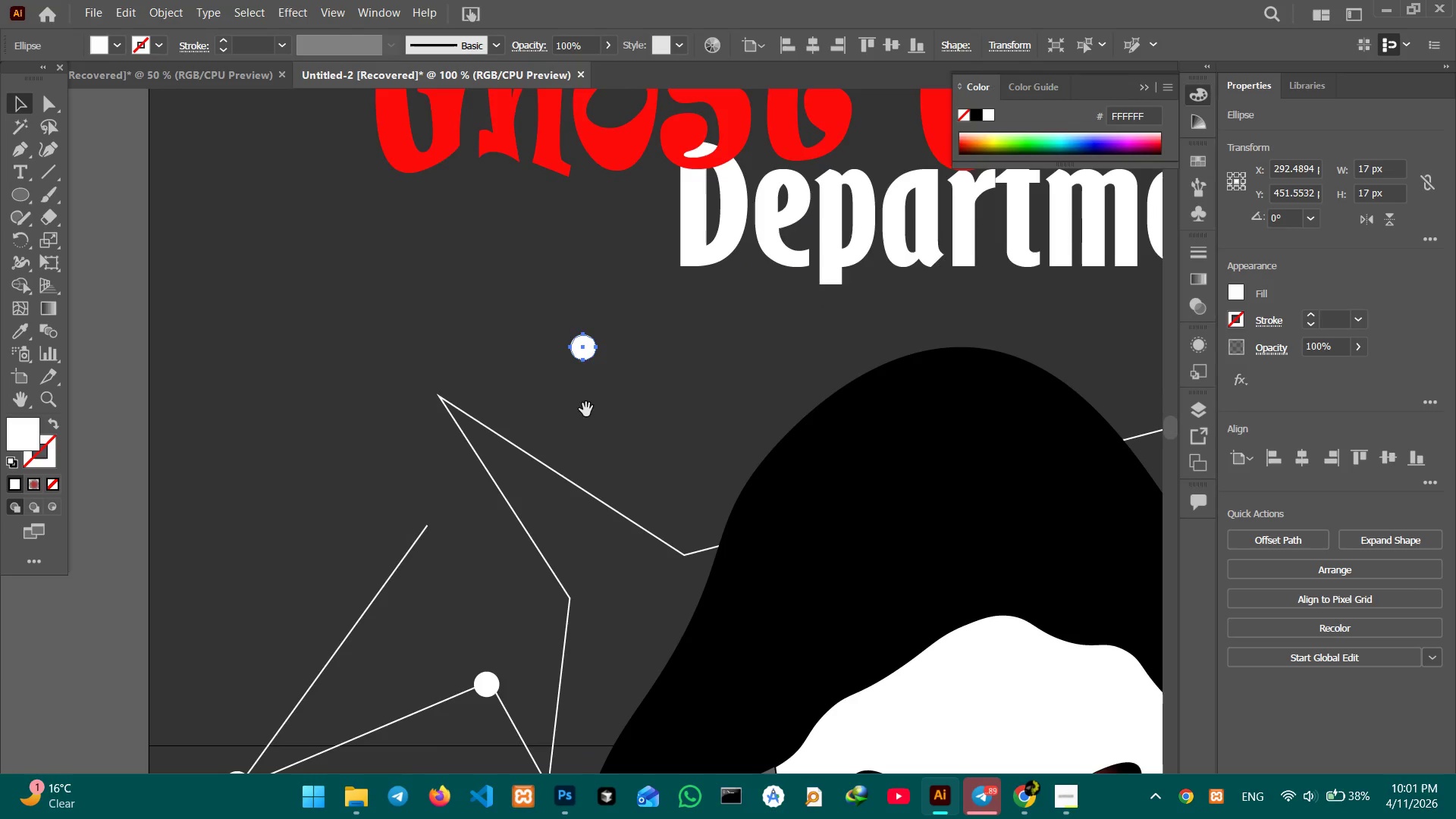 
key(Control+V)
 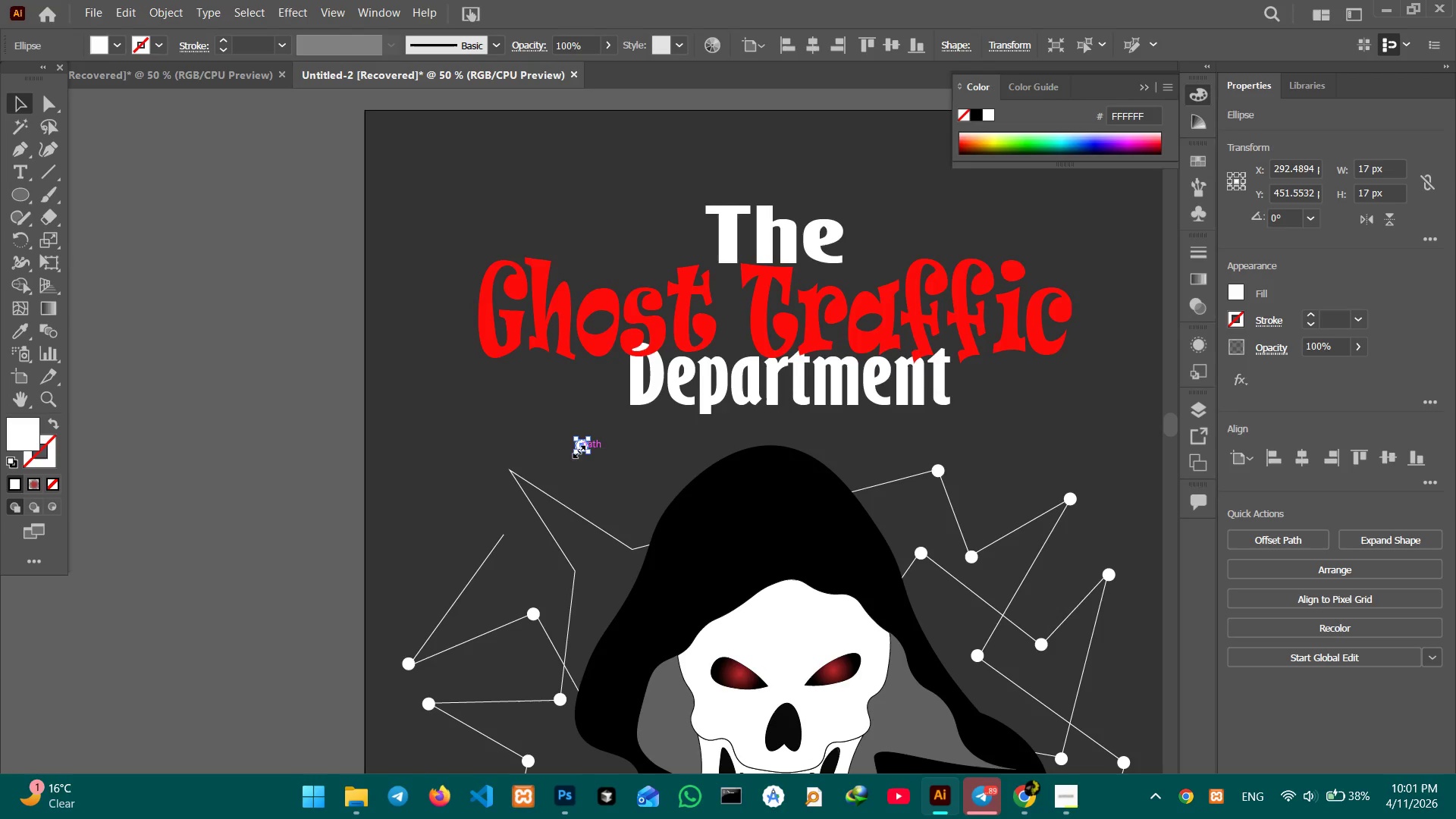 
key(Control+Equal)
 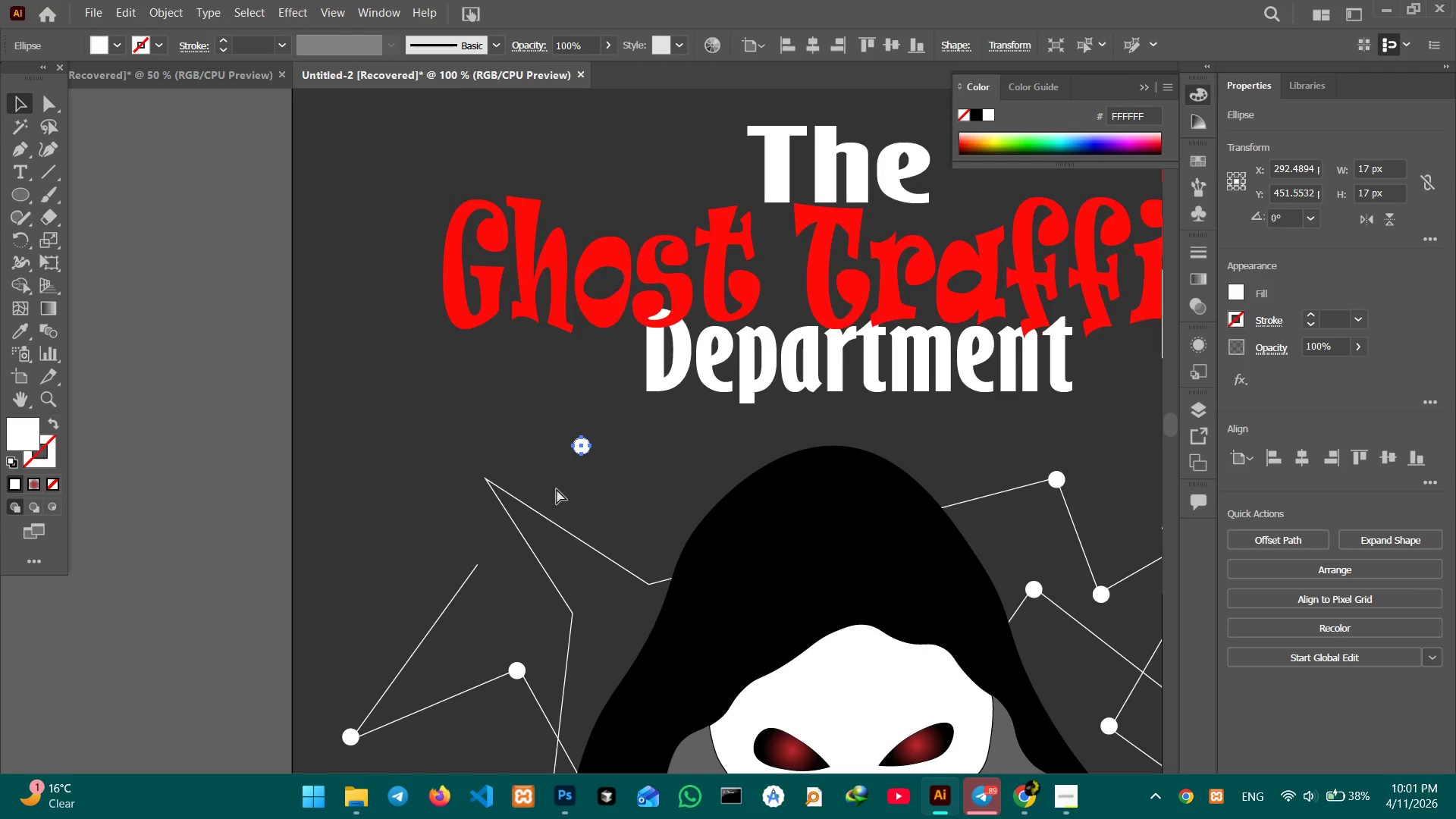 
key(Control+Equal)
 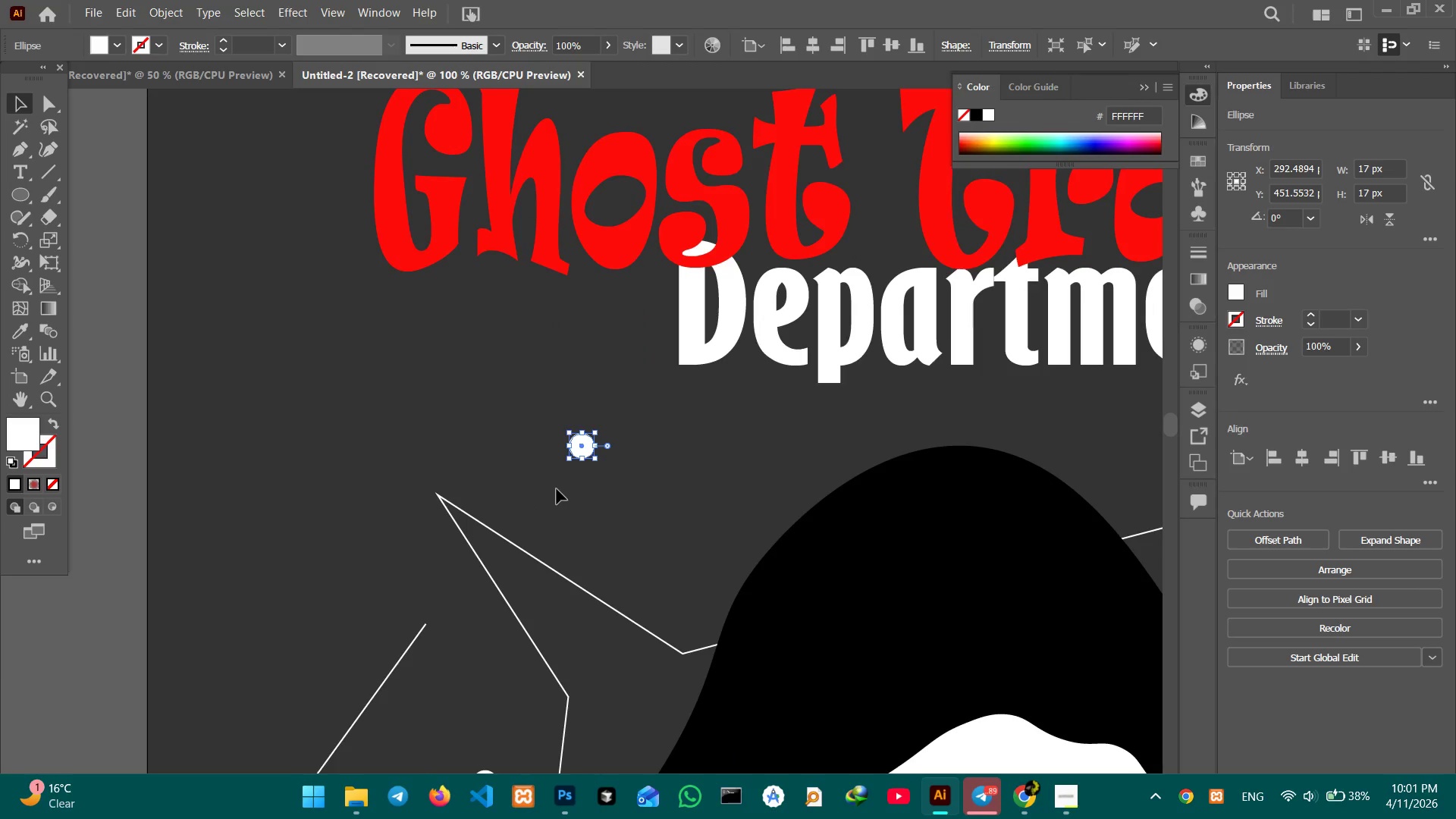 
hold_key(key=Space, duration=0.64)
 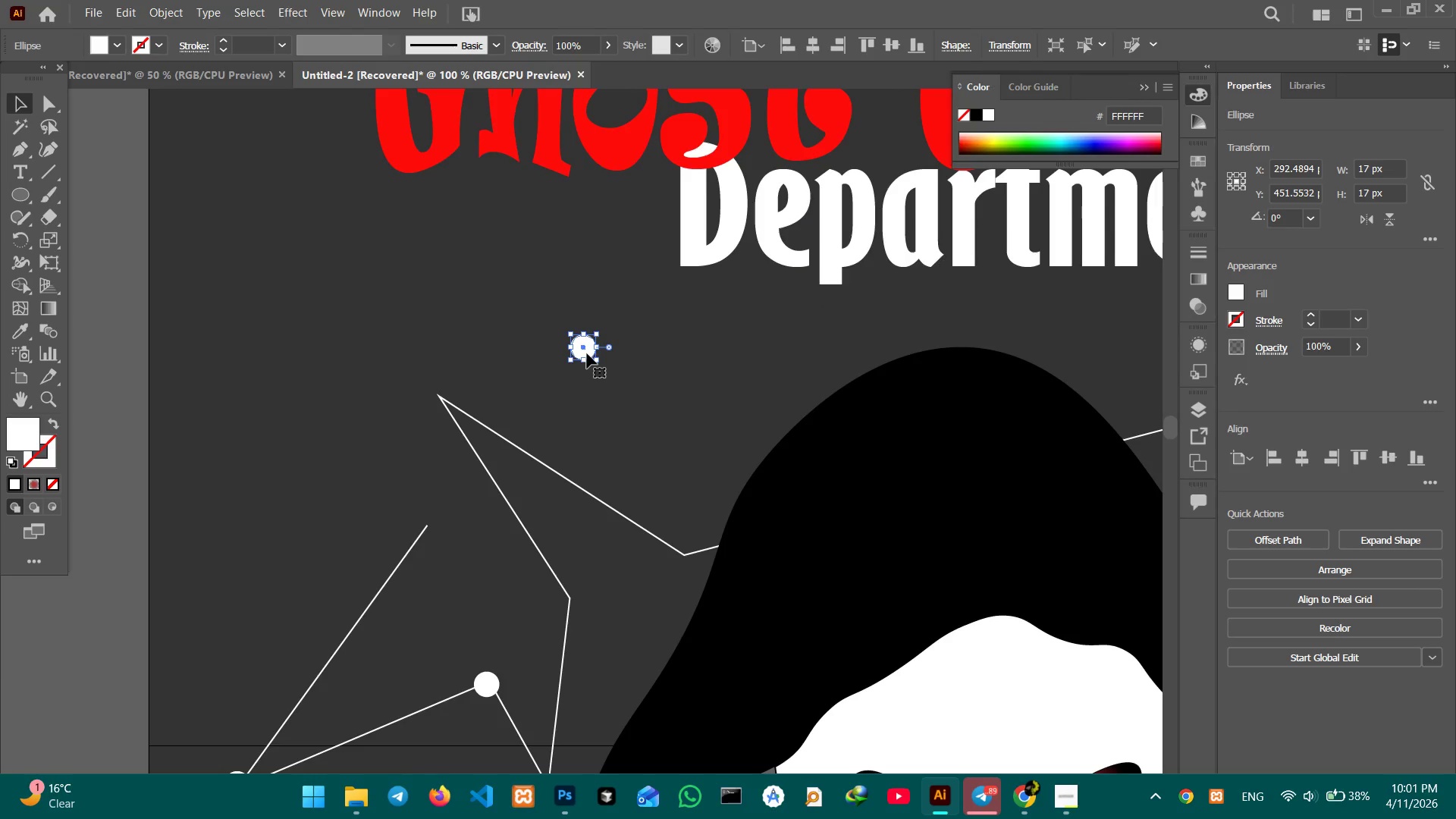 
left_click_drag(start_coordinate=[585, 547], to_coordinate=[586, 447])
 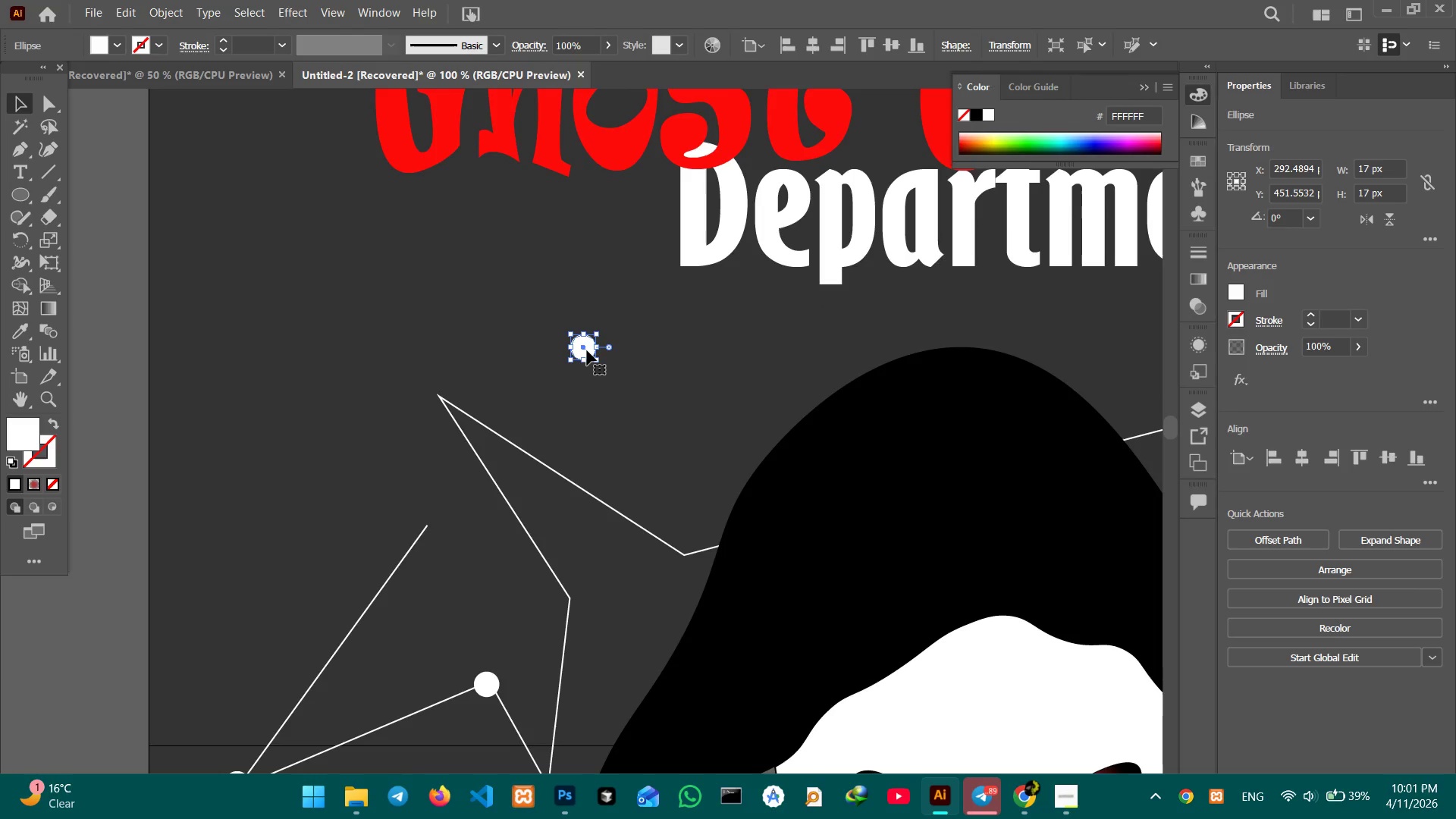 
left_click_drag(start_coordinate=[587, 350], to_coordinate=[431, 525])
 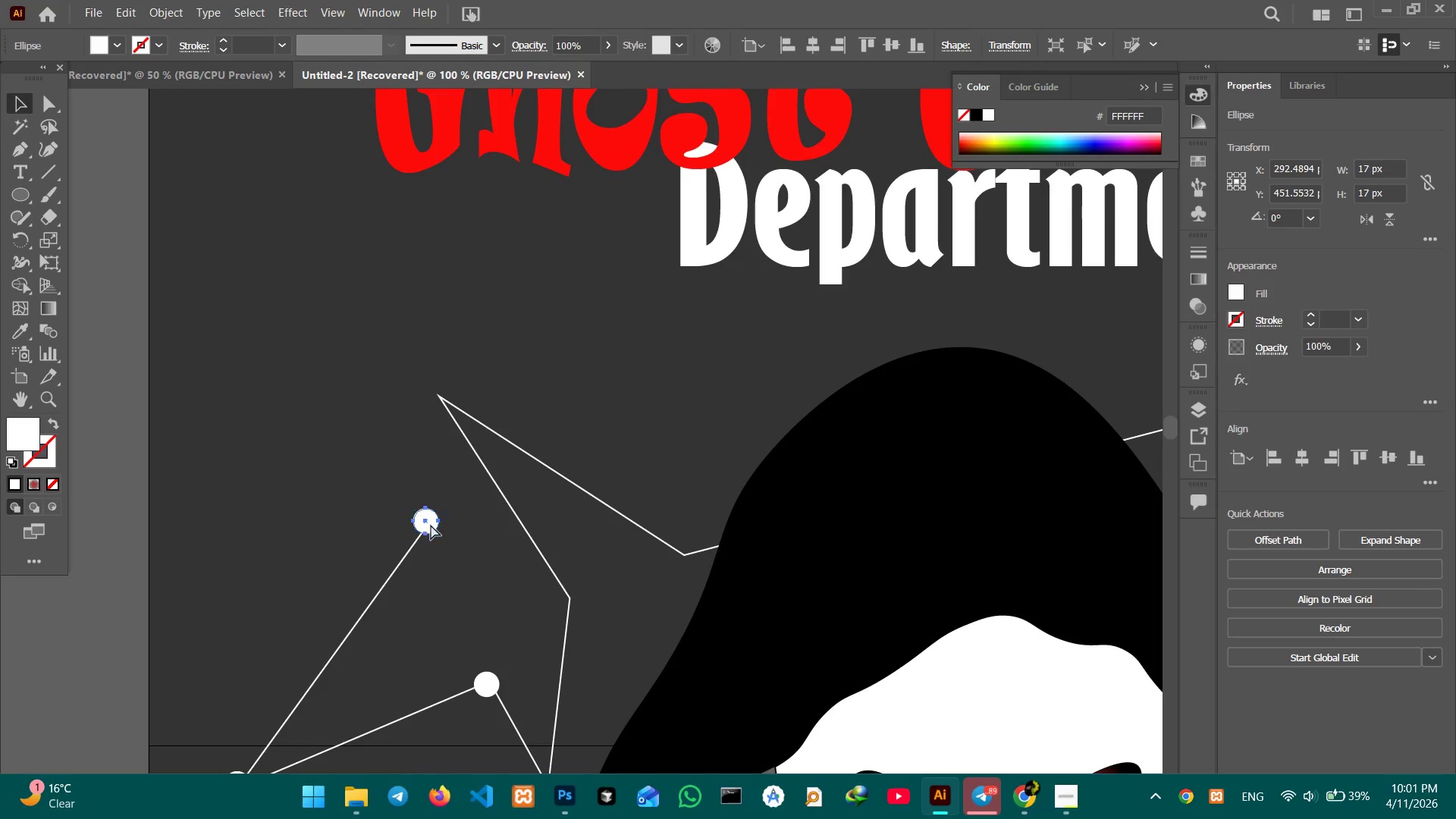 
key(Control+V)
 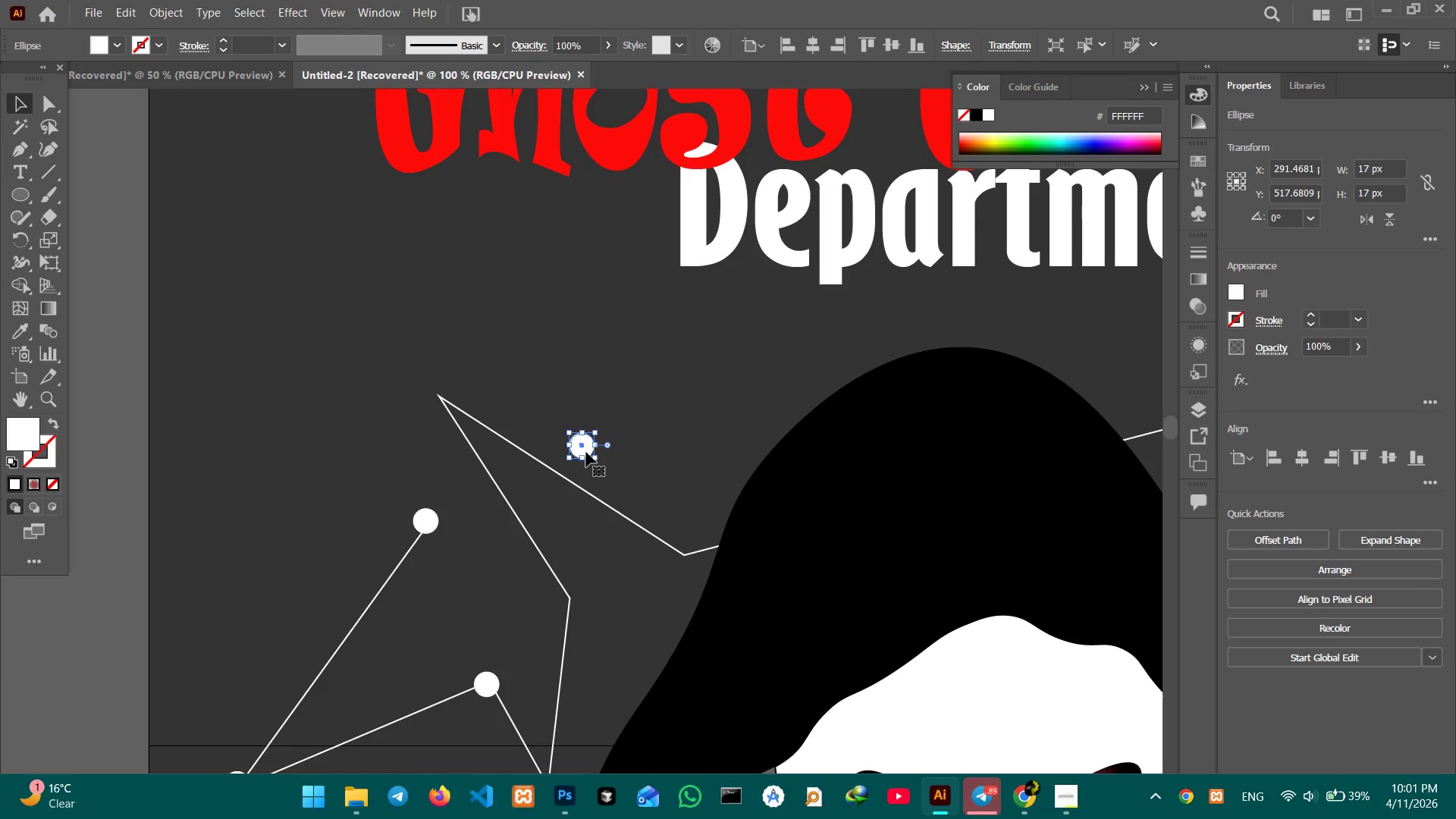 
left_click_drag(start_coordinate=[586, 448], to_coordinate=[576, 604])
 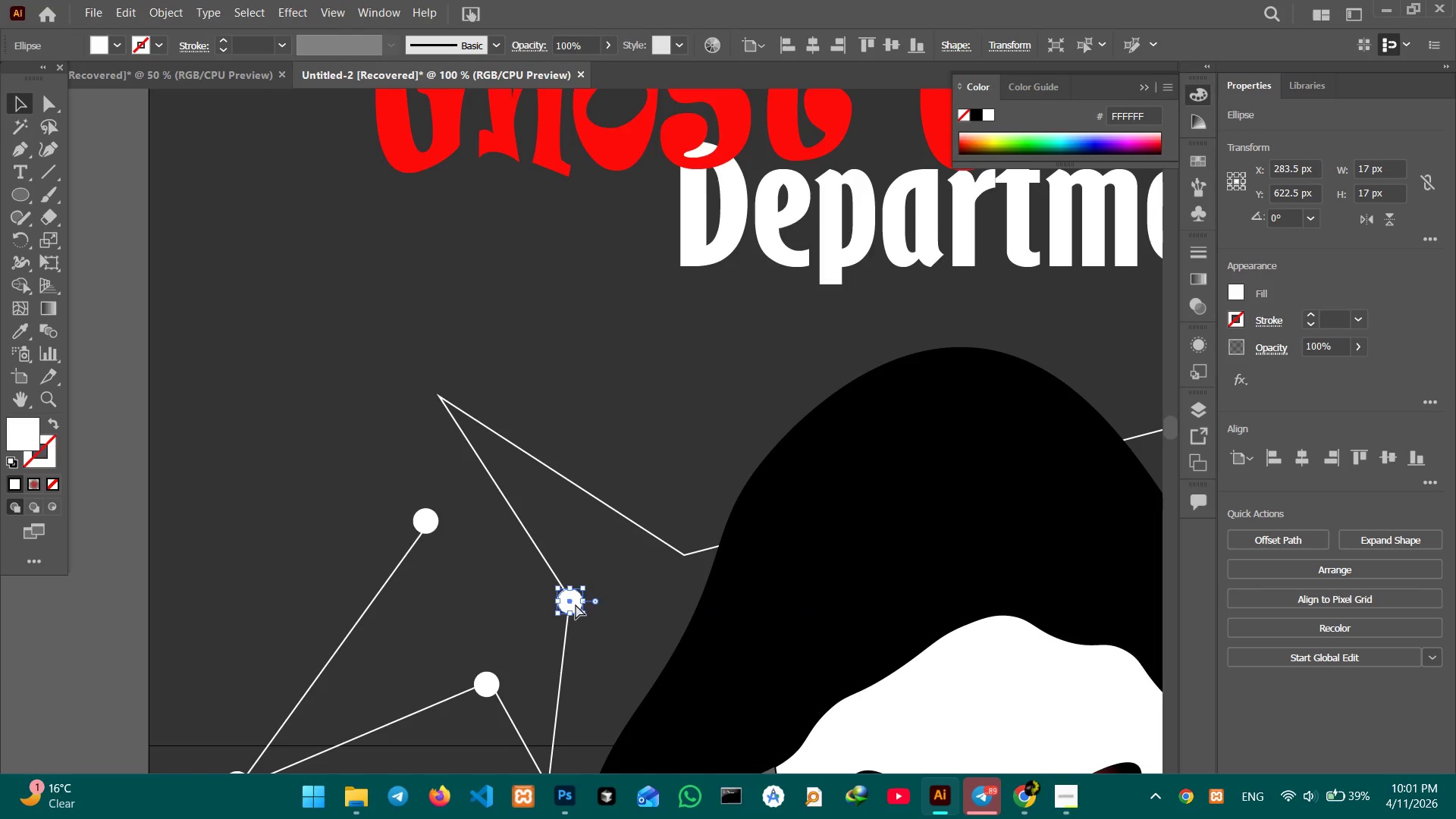 
key(Control+V)
 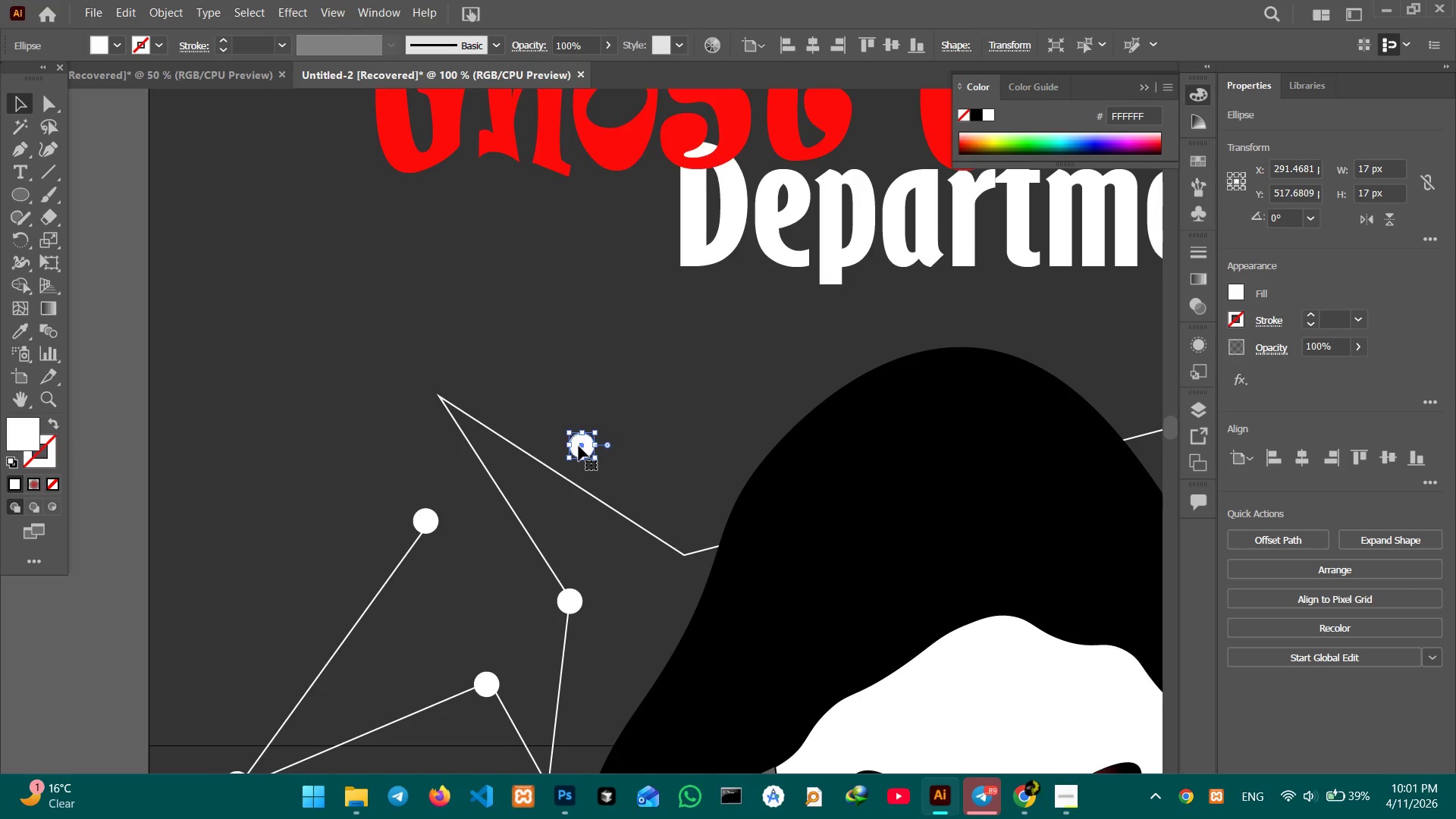 
left_click_drag(start_coordinate=[579, 444], to_coordinate=[430, 392])
 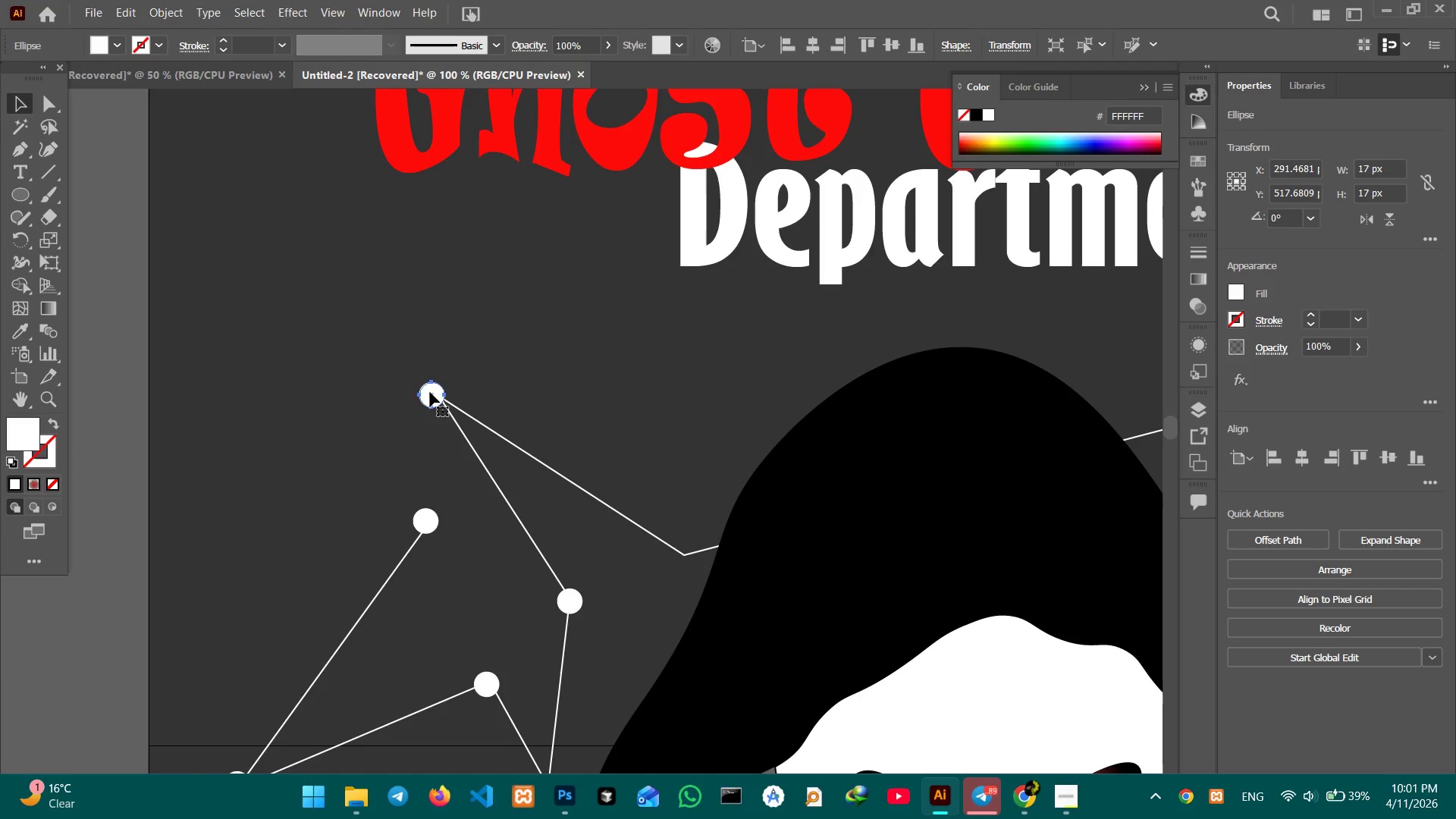 
key(Control+V)
 